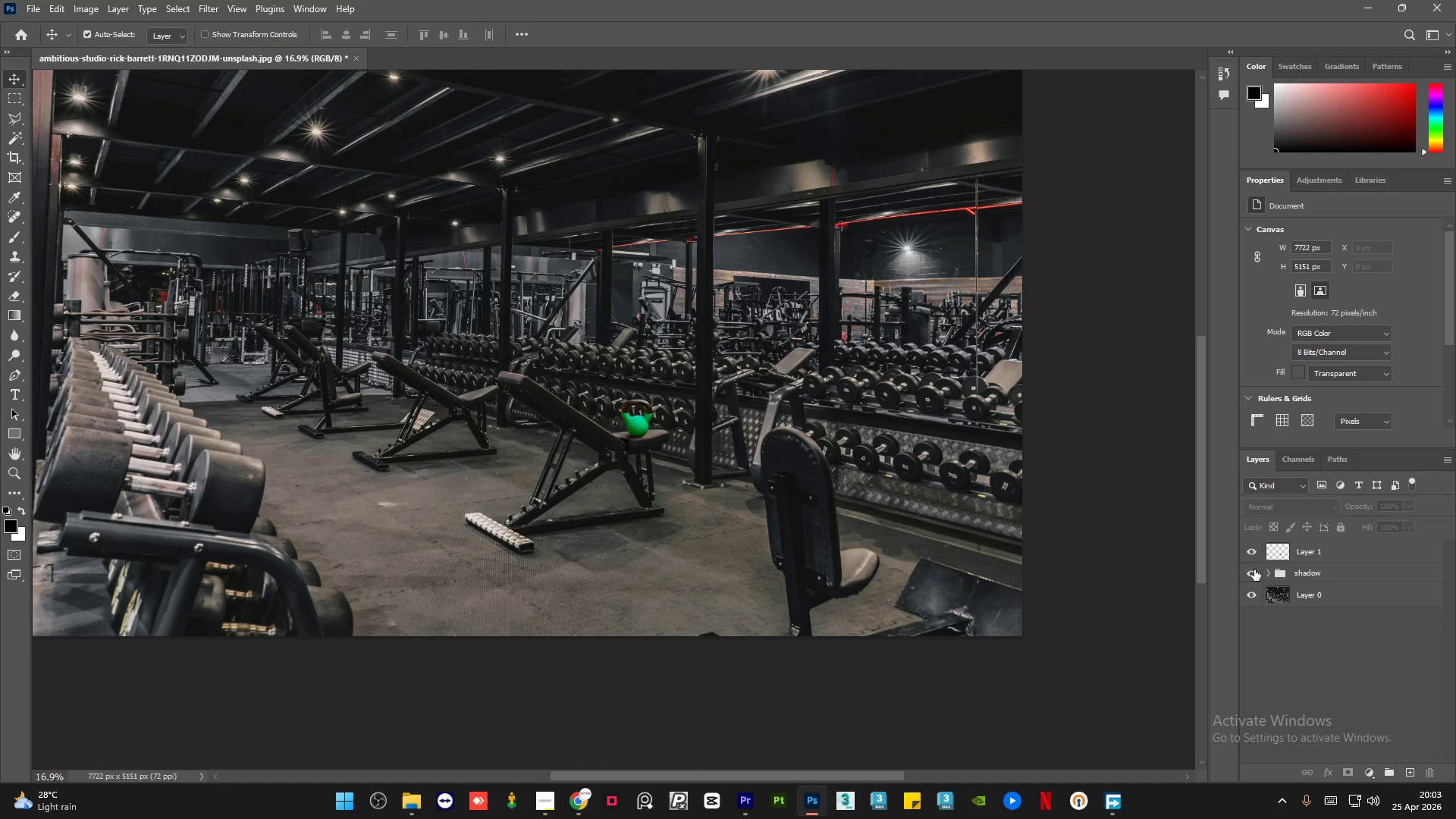 
hold_key(key=AltLeft, duration=0.73)
 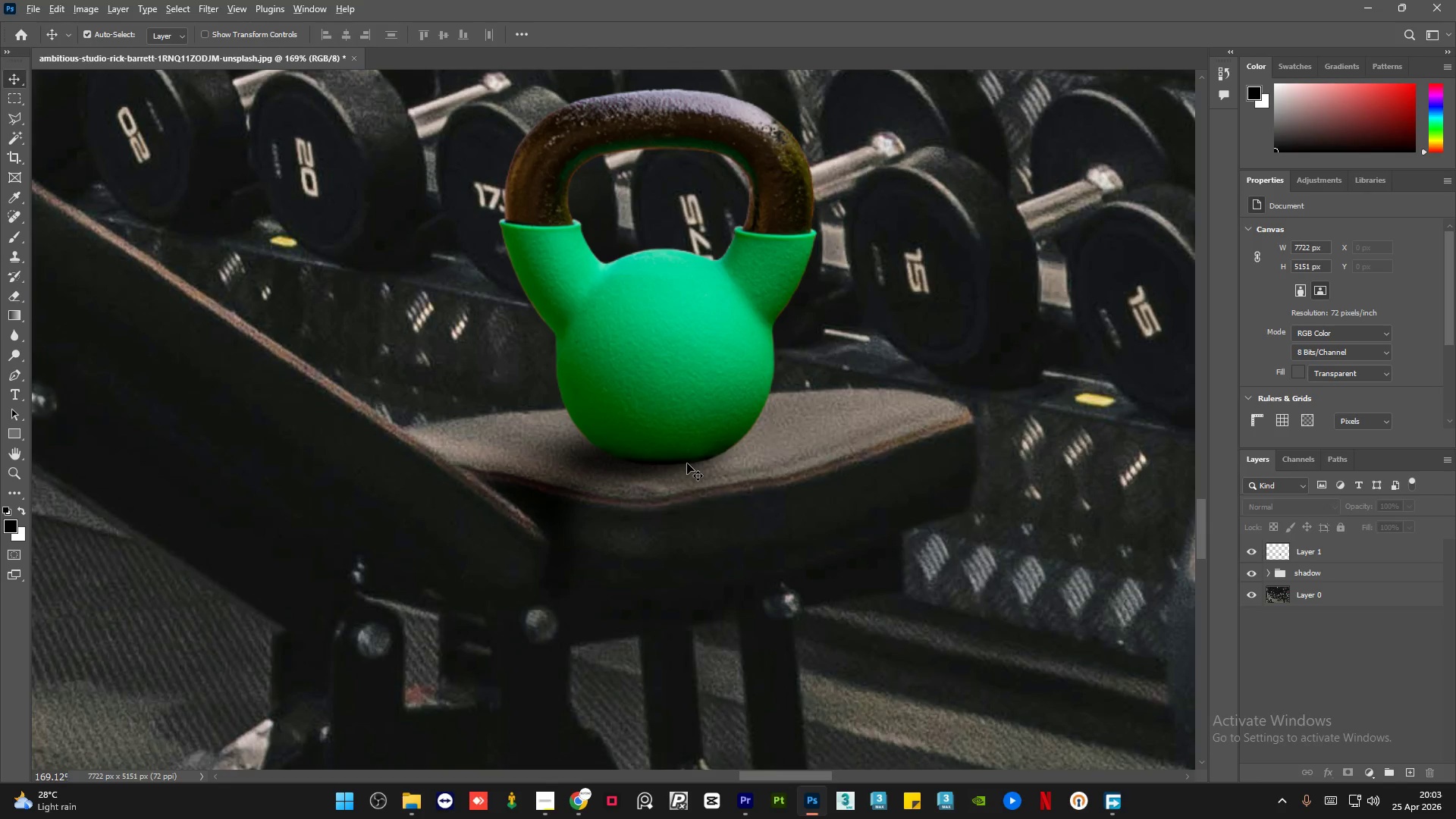 
hold_key(key=AltLeft, duration=1.59)
 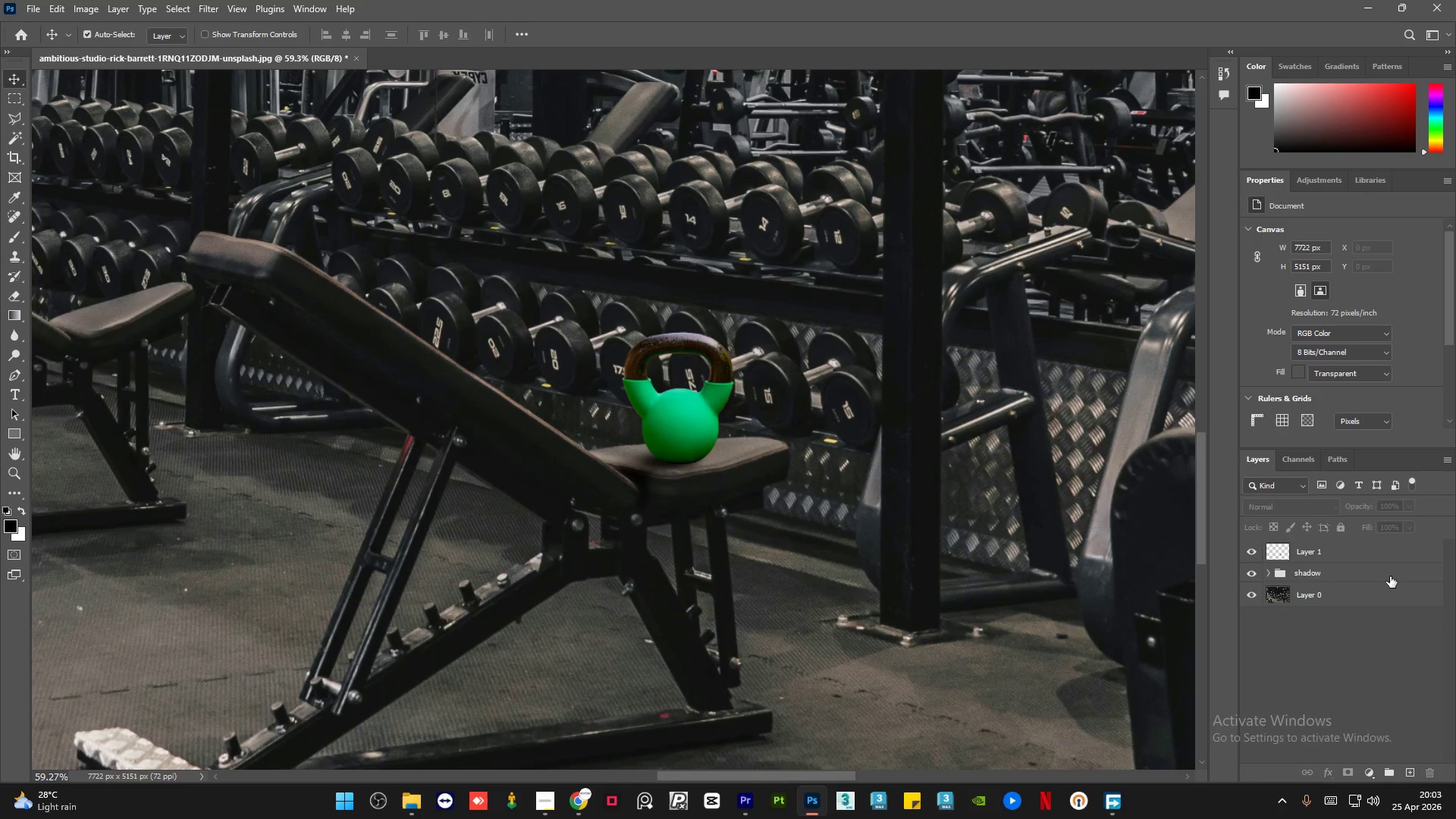 
scroll: coordinate [641, 440], scroll_direction: up, amount: 20.0
 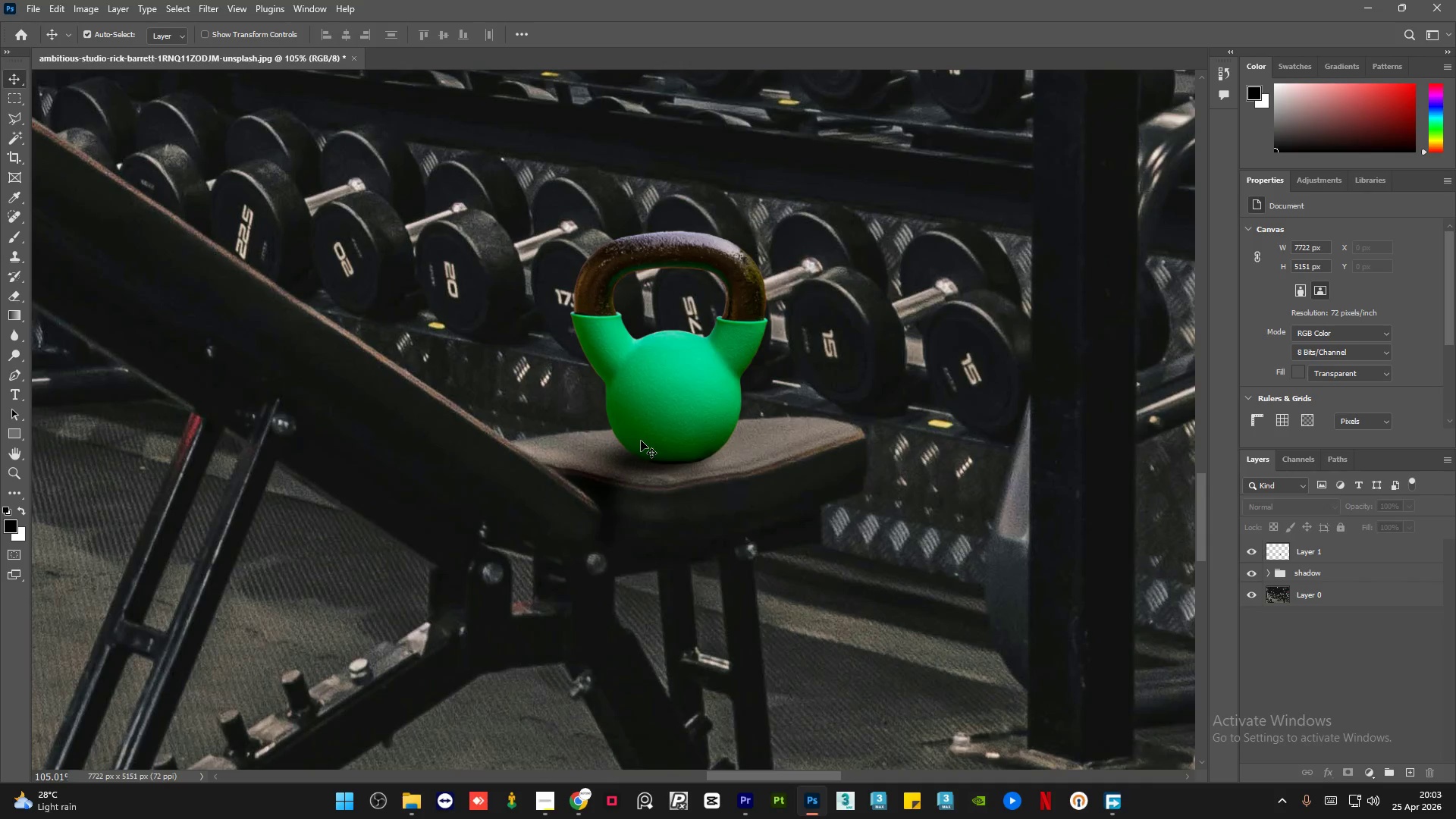 
left_click([1390, 576])
 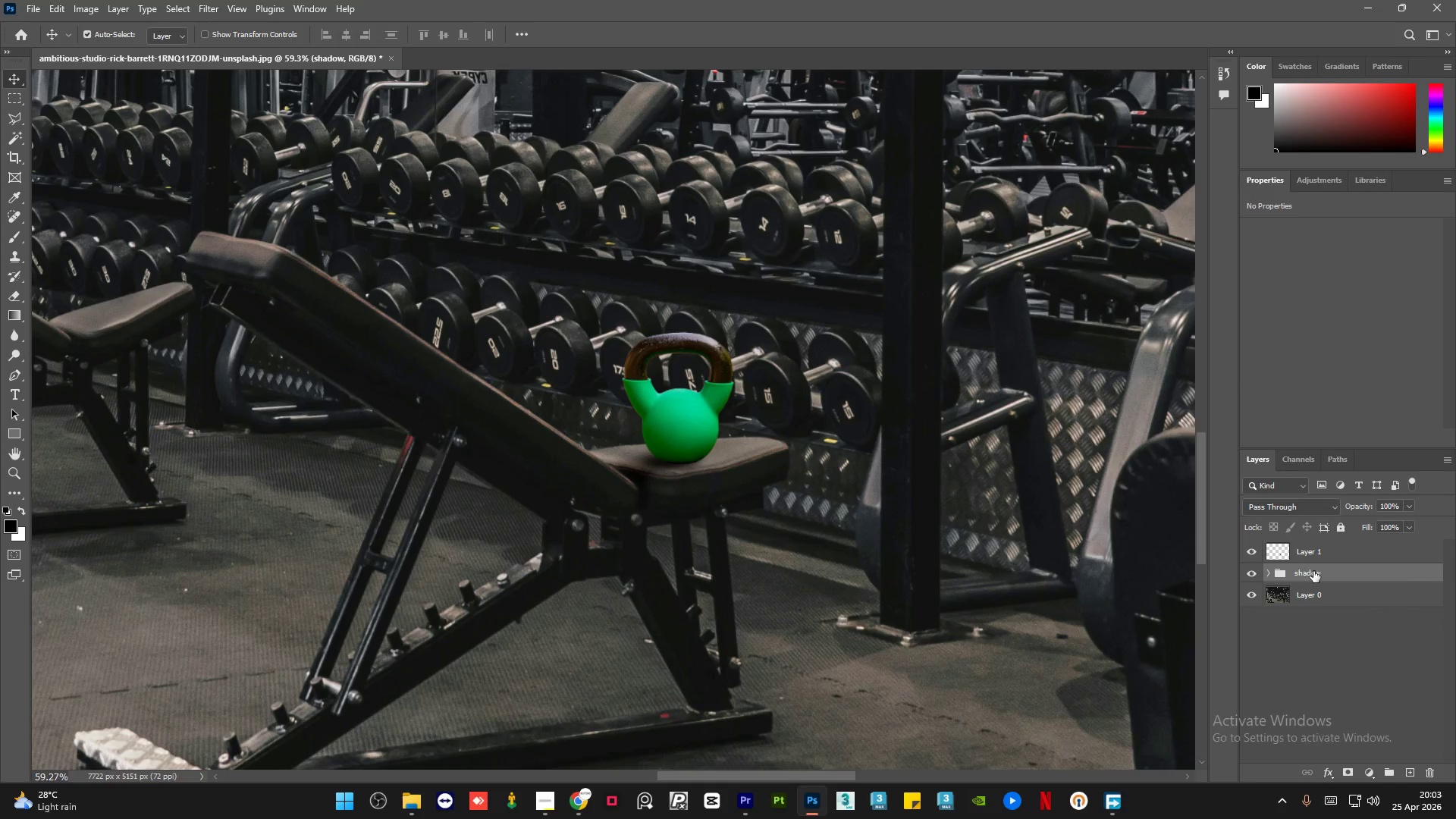 
scroll: coordinate [687, 463], scroll_direction: up, amount: 5.0
 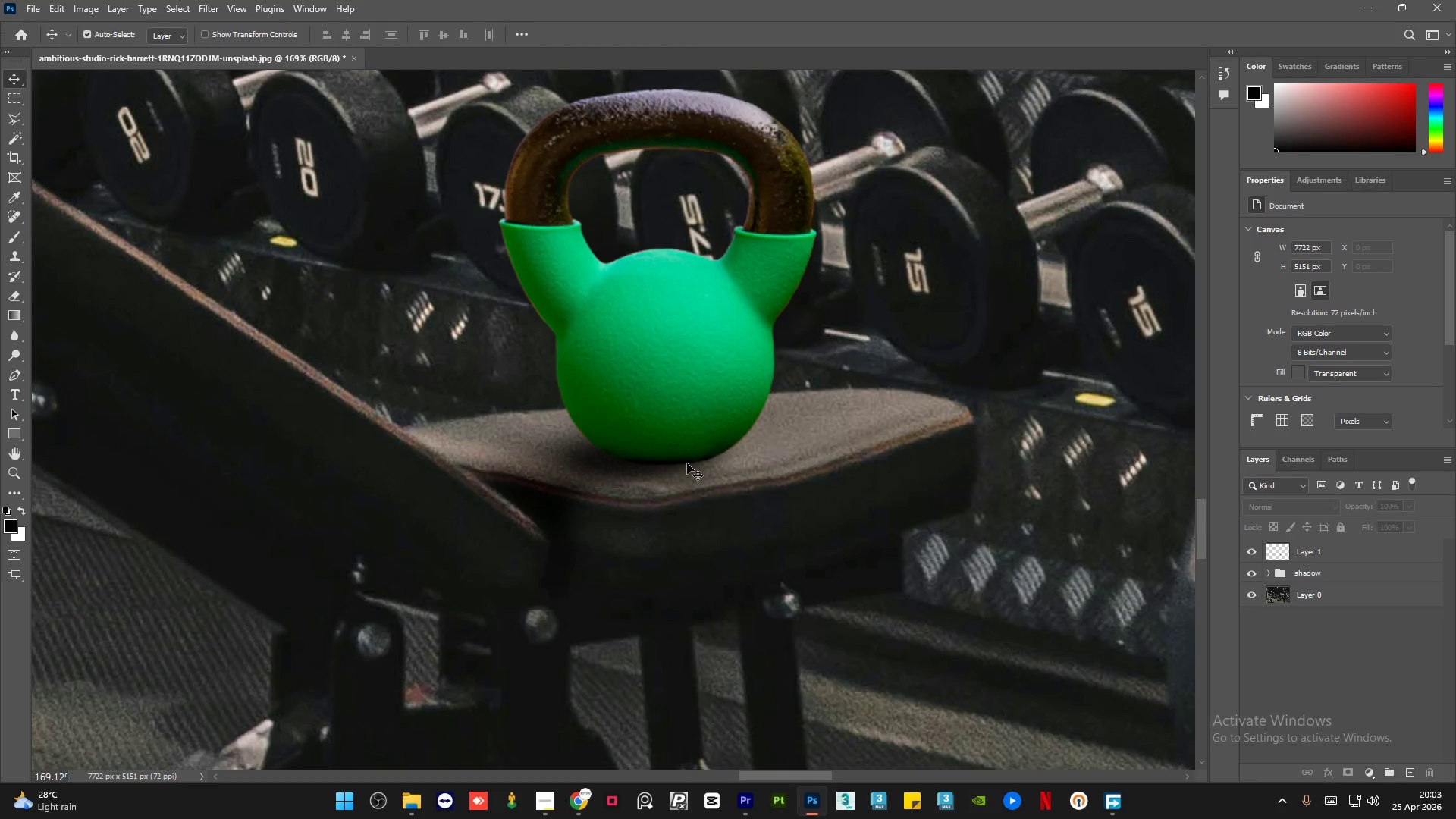 
scroll: coordinate [692, 465], scroll_direction: down, amount: 11.0
 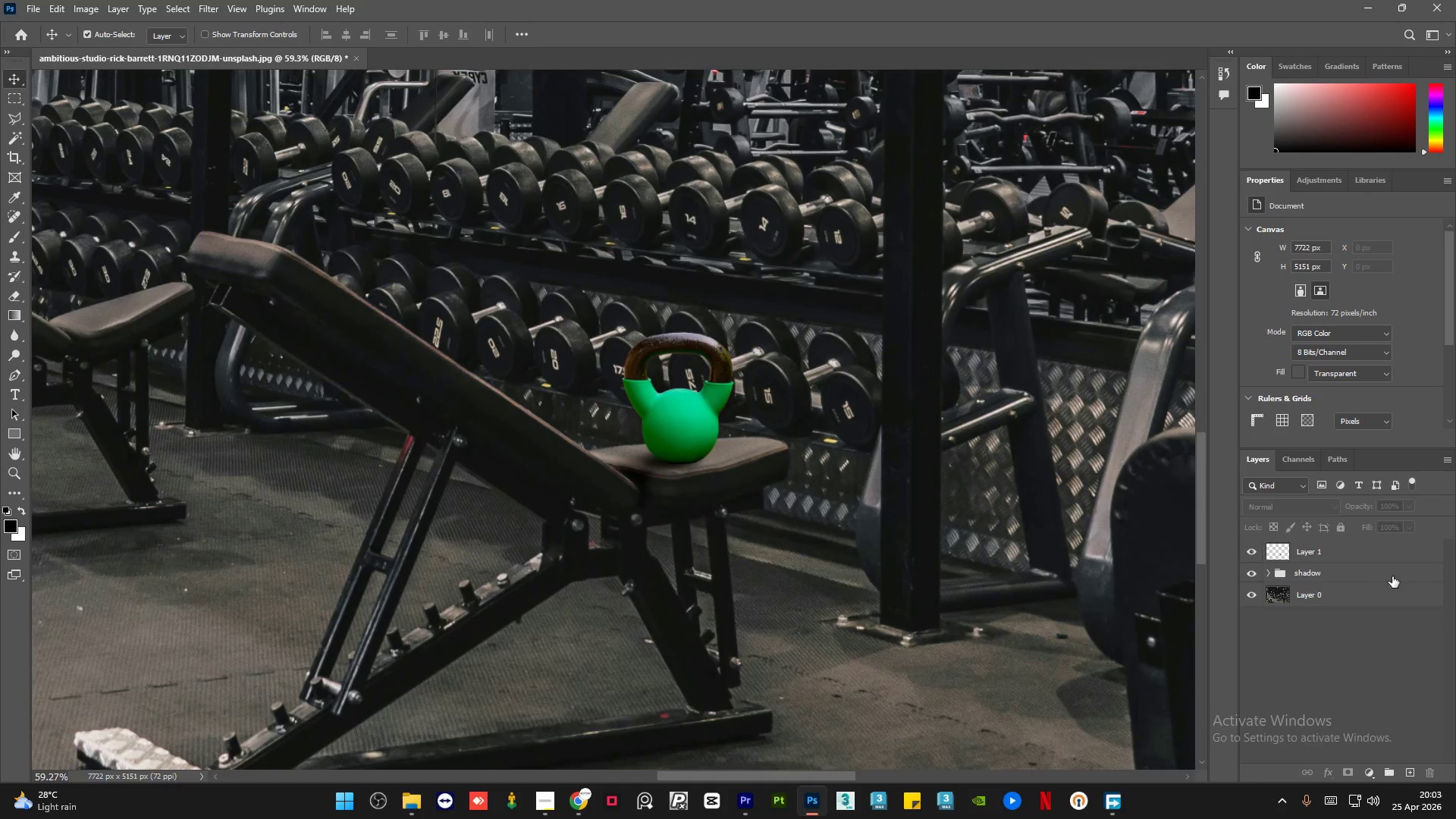 
left_click([1326, 572])
 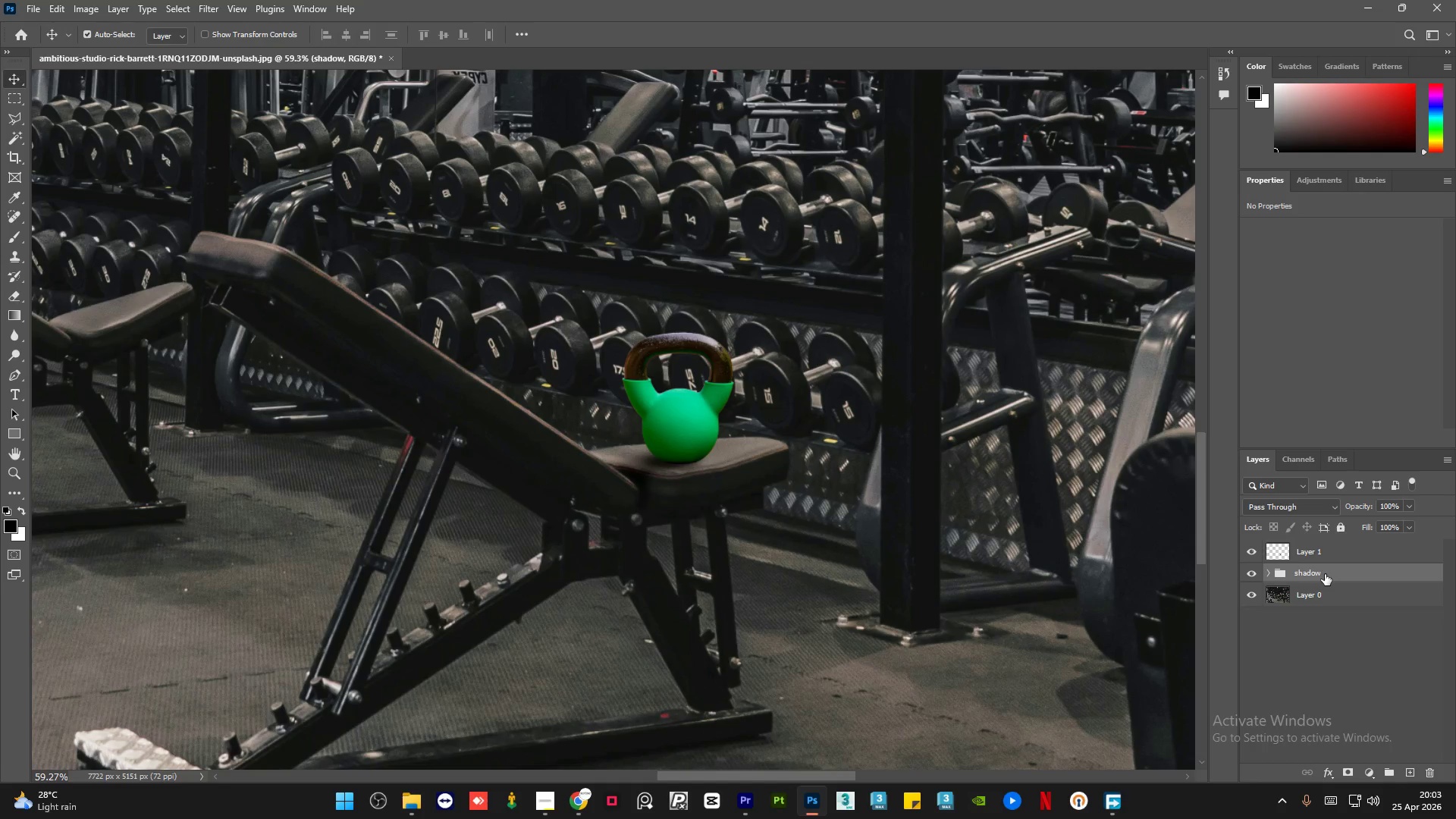 
double_click([1325, 574])
 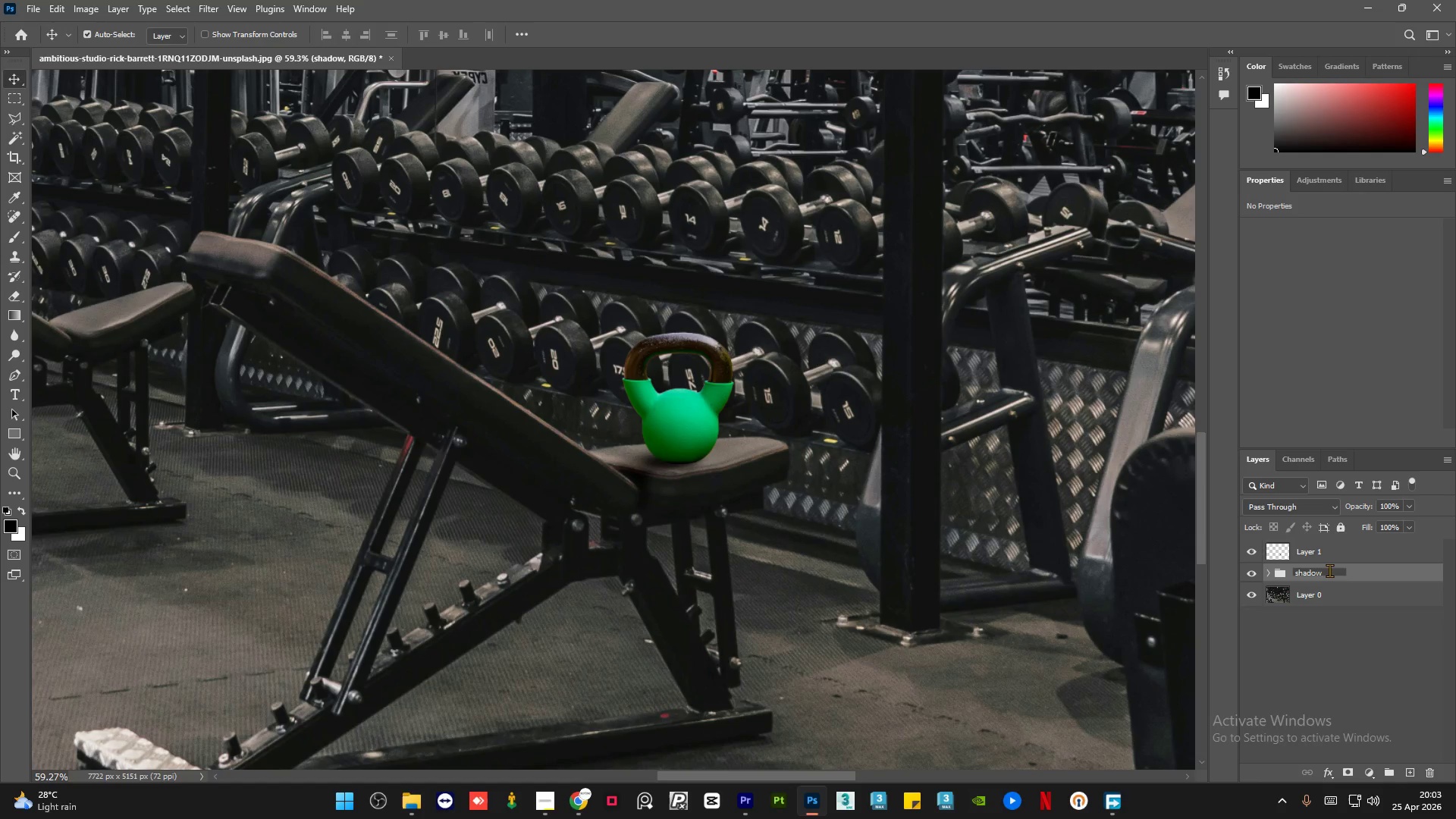 
key(Space)
 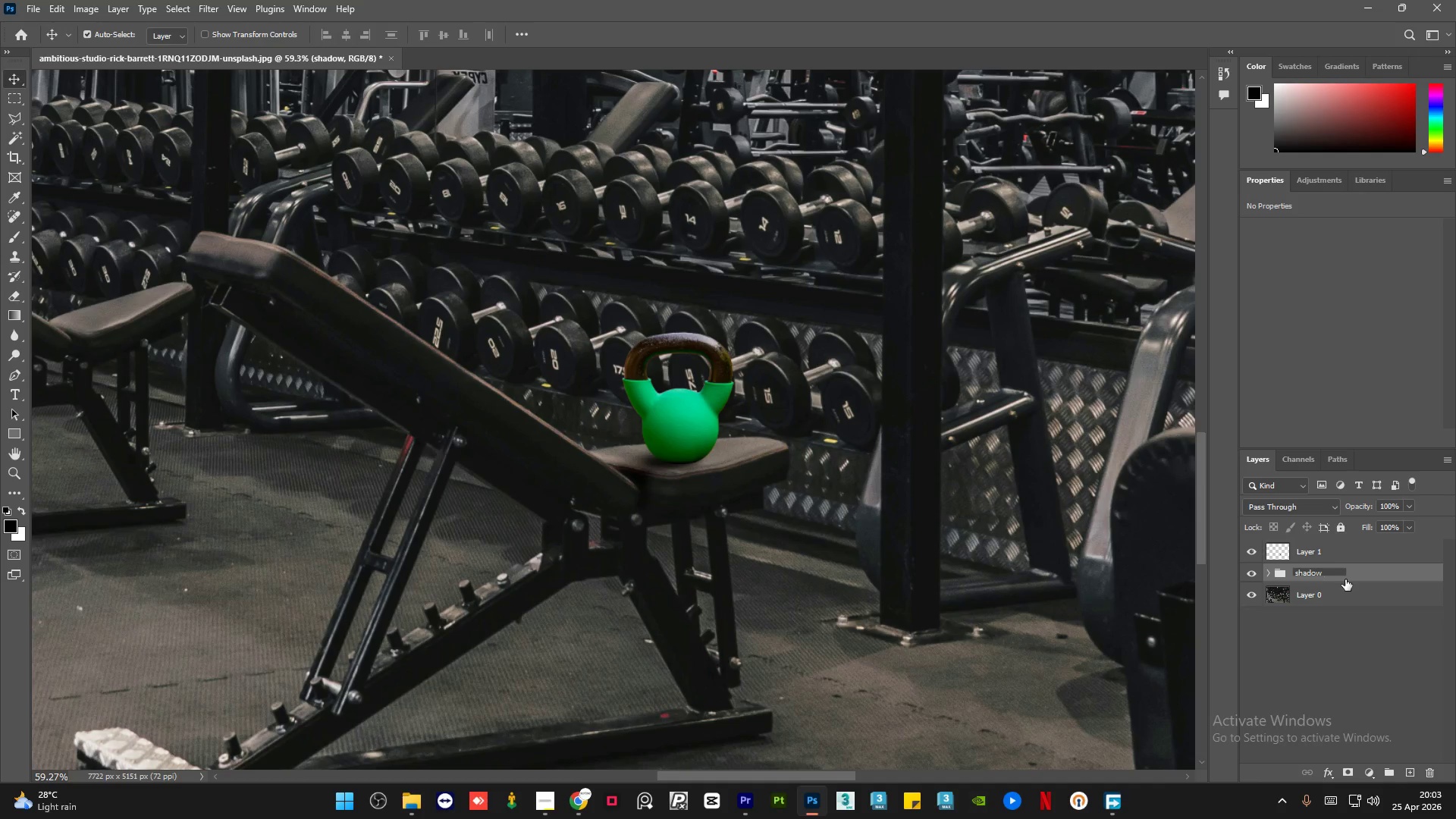 
hold_key(key=ShiftLeft, duration=0.8)
 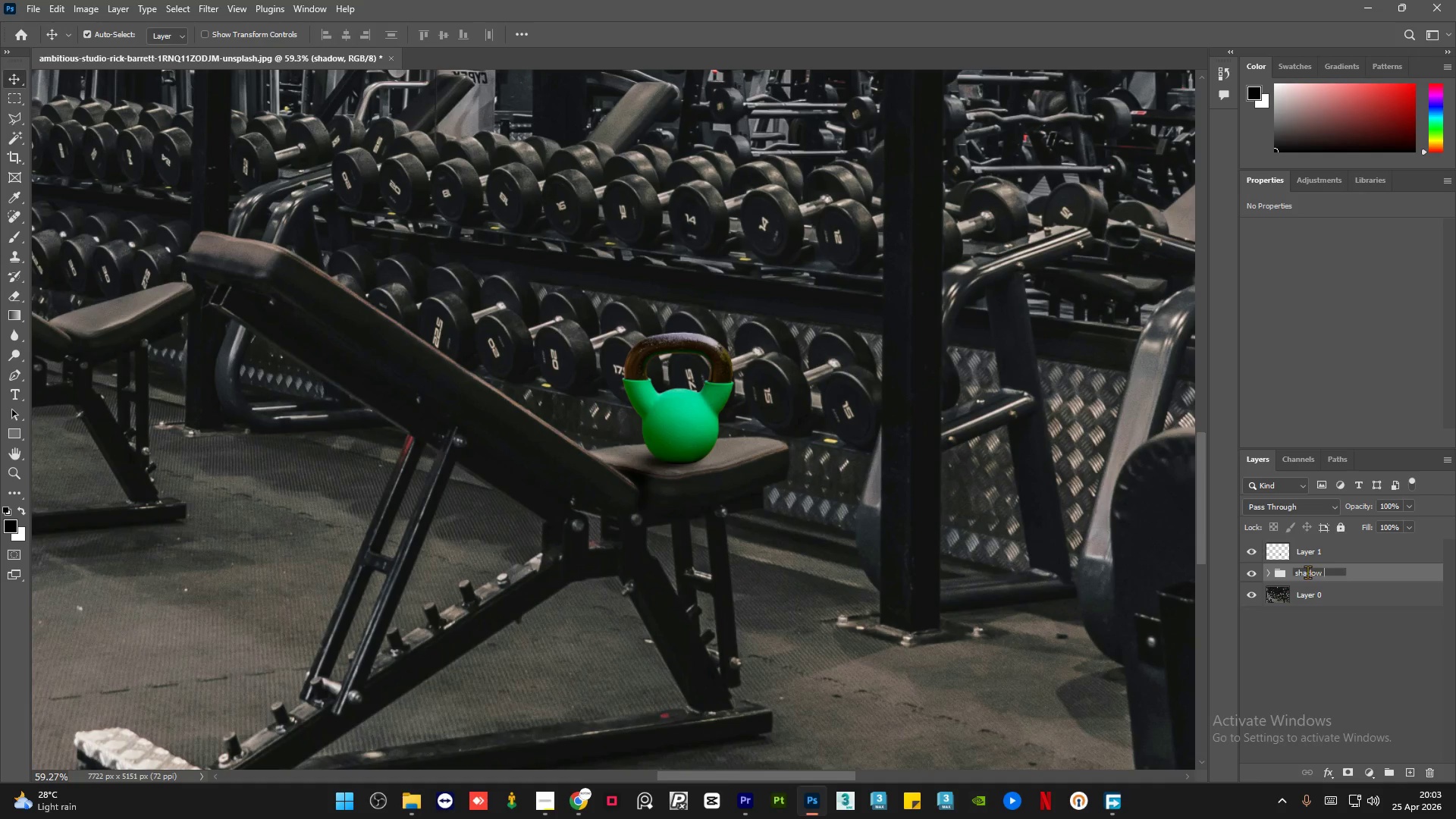 
left_click([1295, 572])
 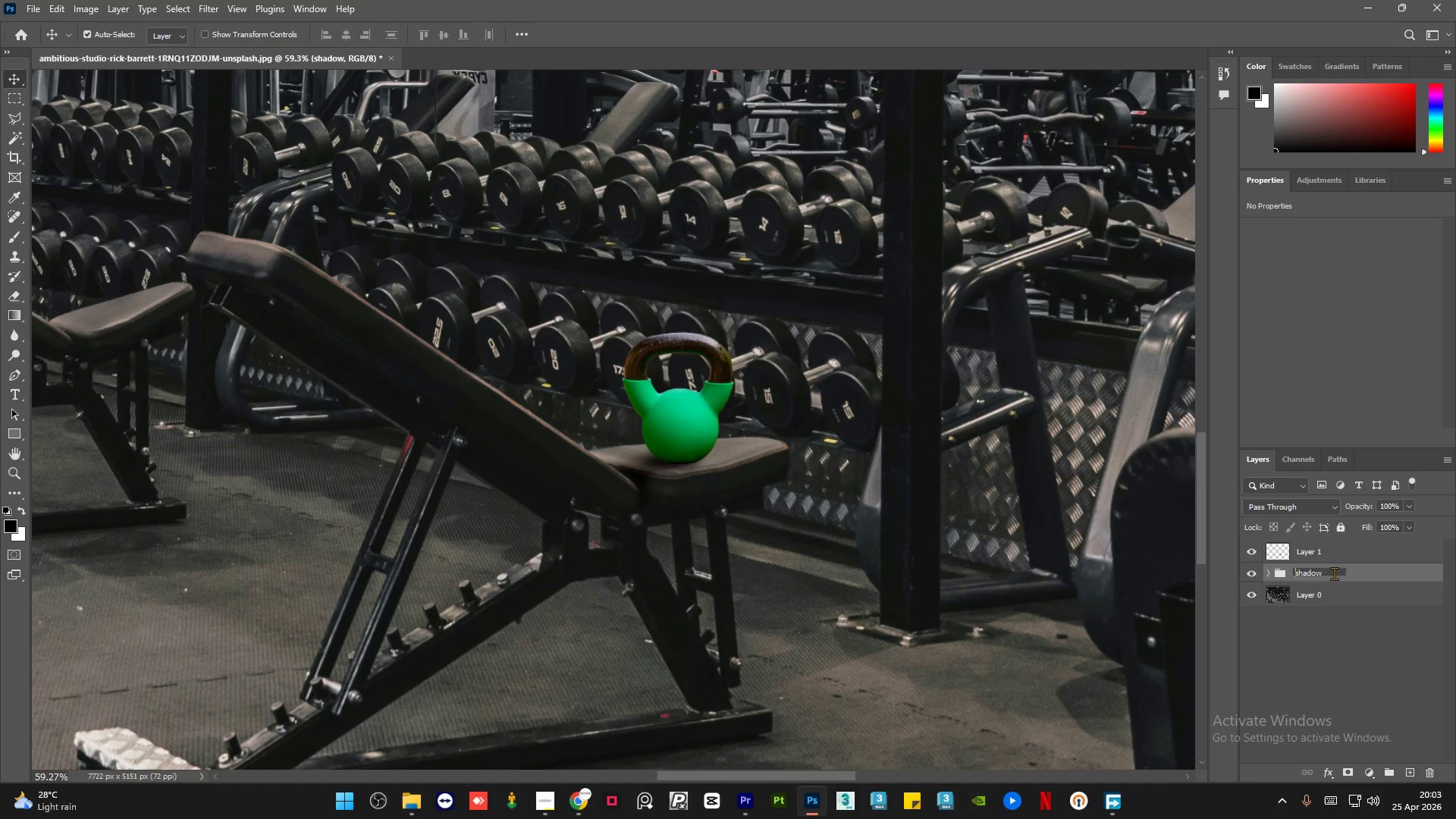 
type(conta)
 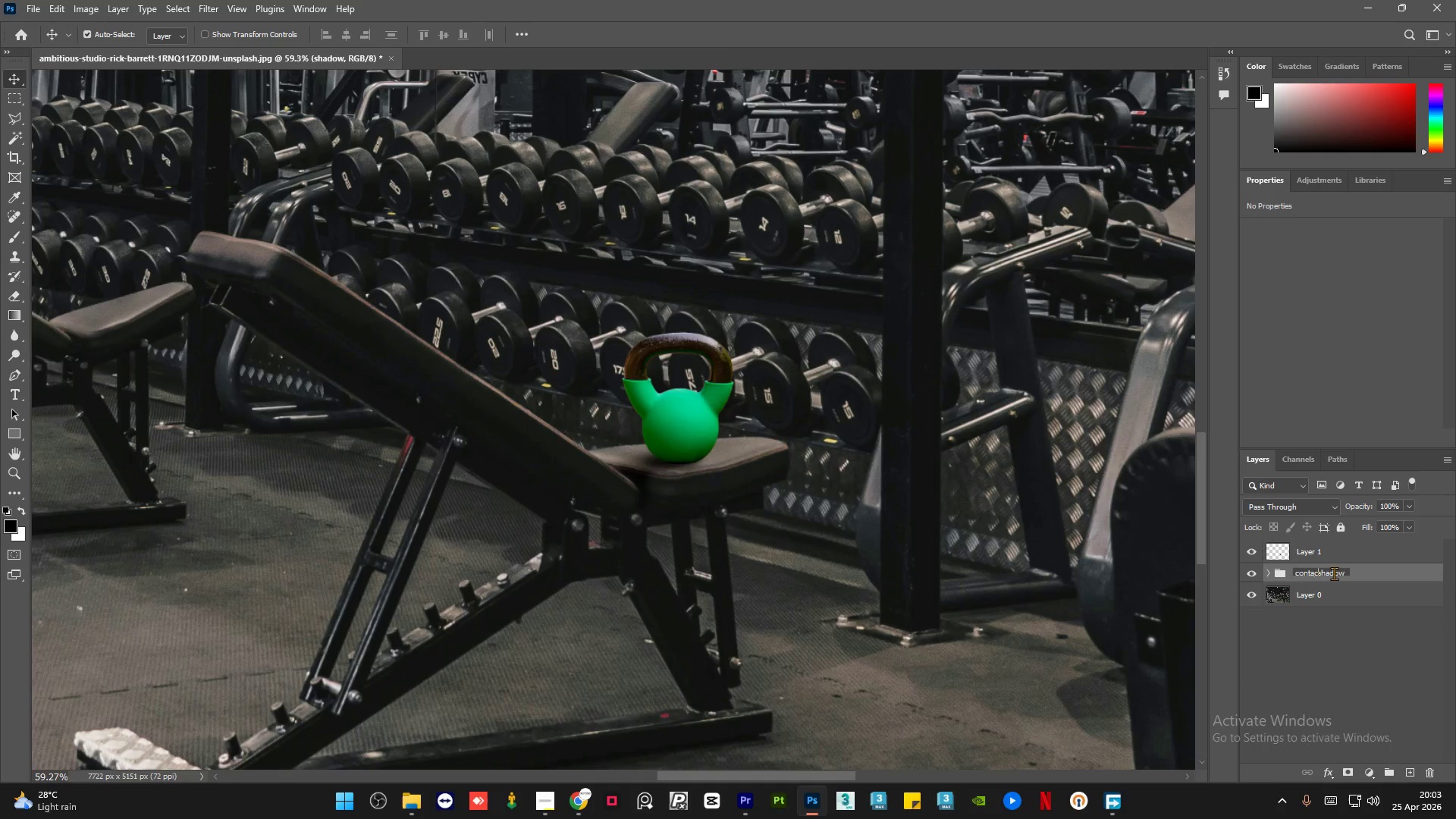 
type(ct )
 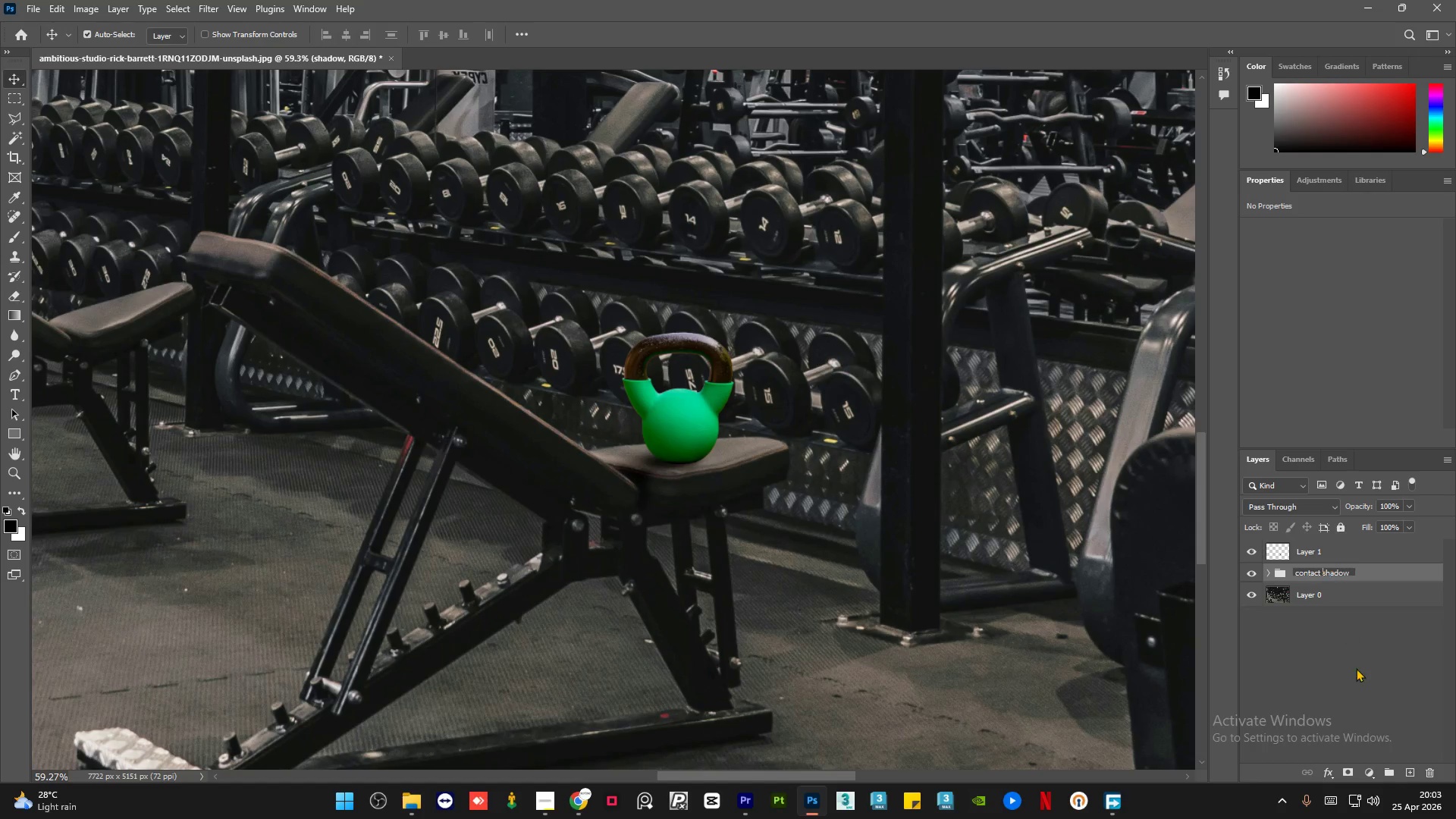 
left_click([1357, 679])
 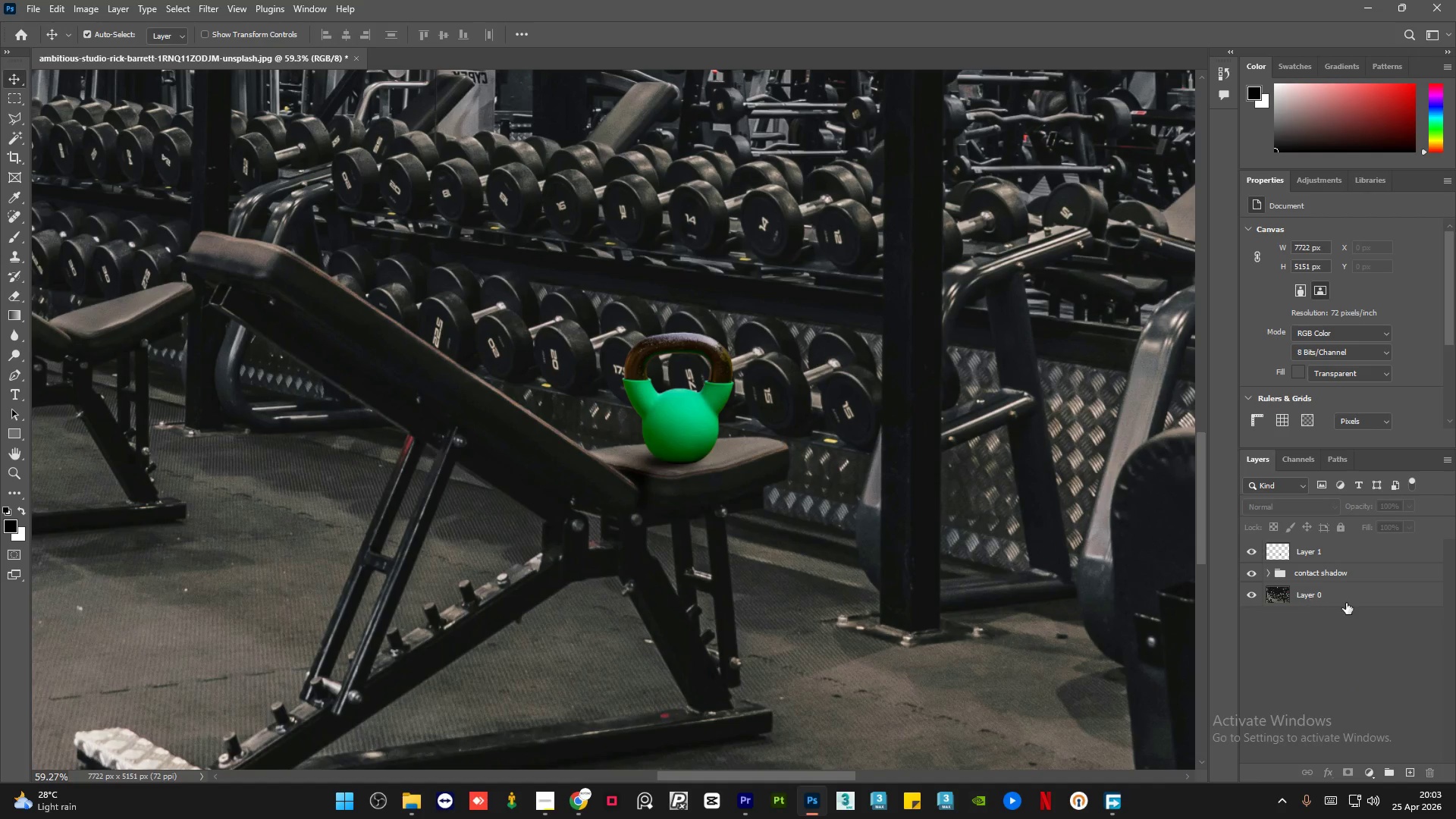 
left_click([1367, 573])
 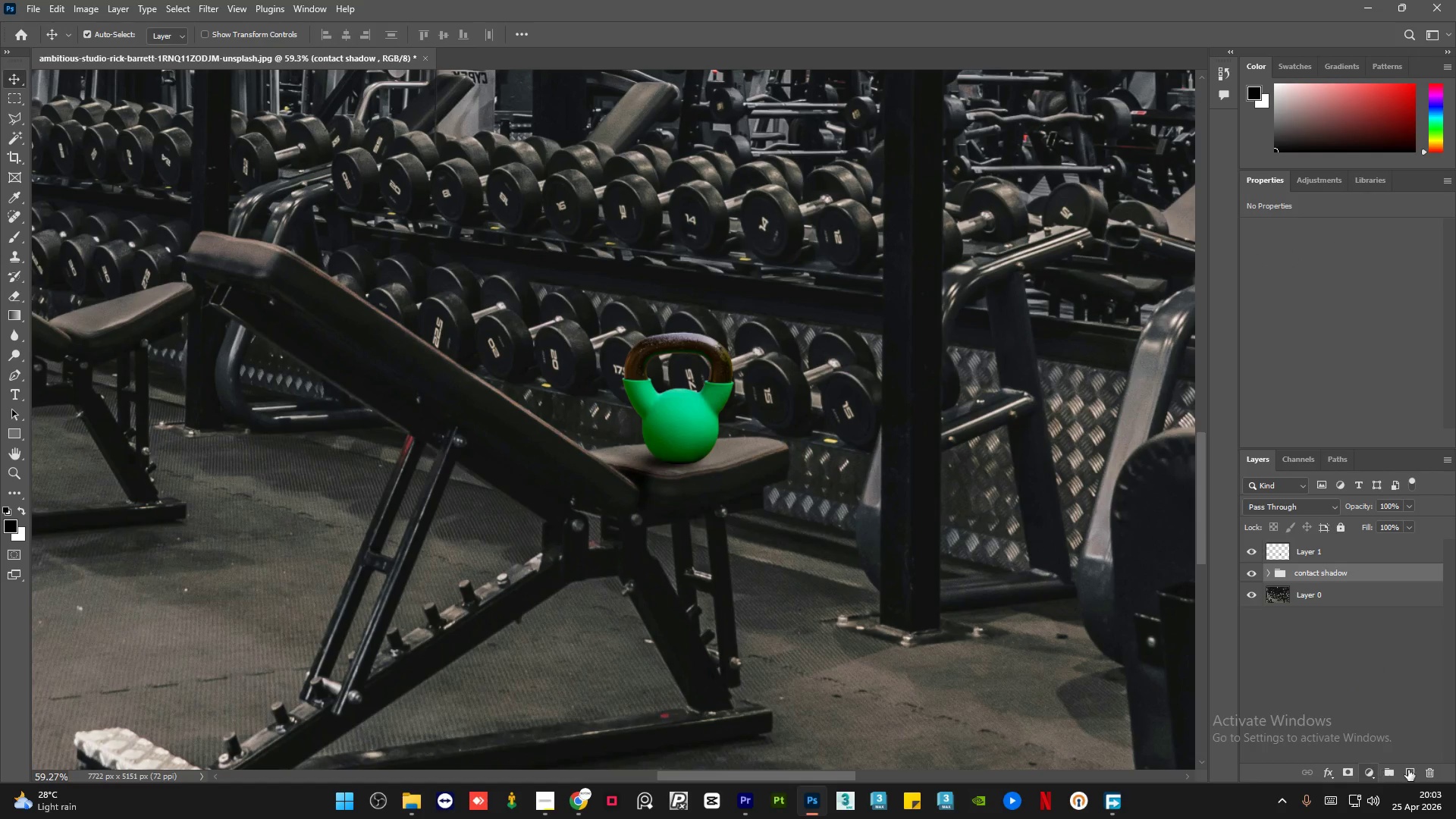 
left_click([1410, 770])
 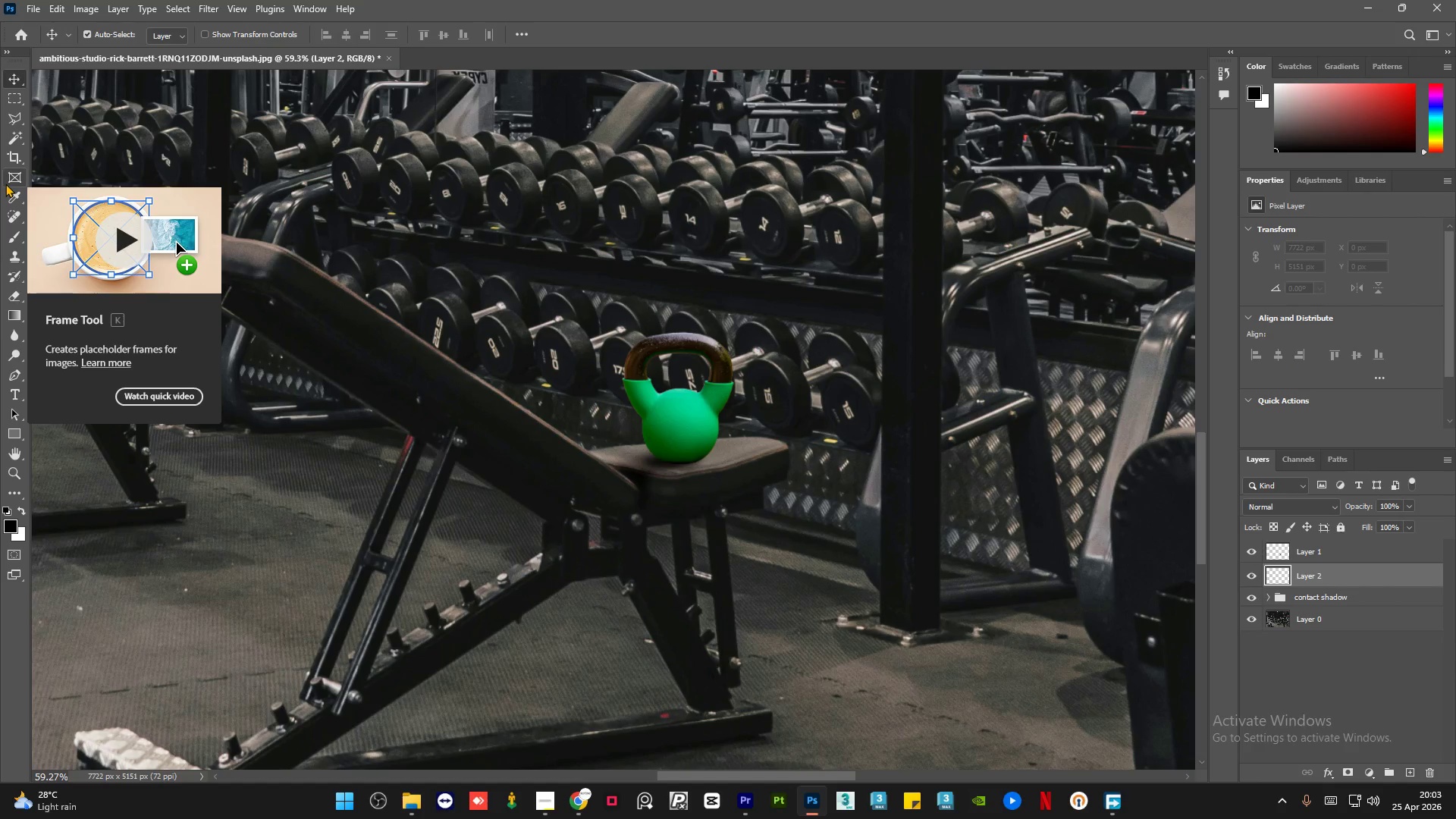 
wait(5.09)
 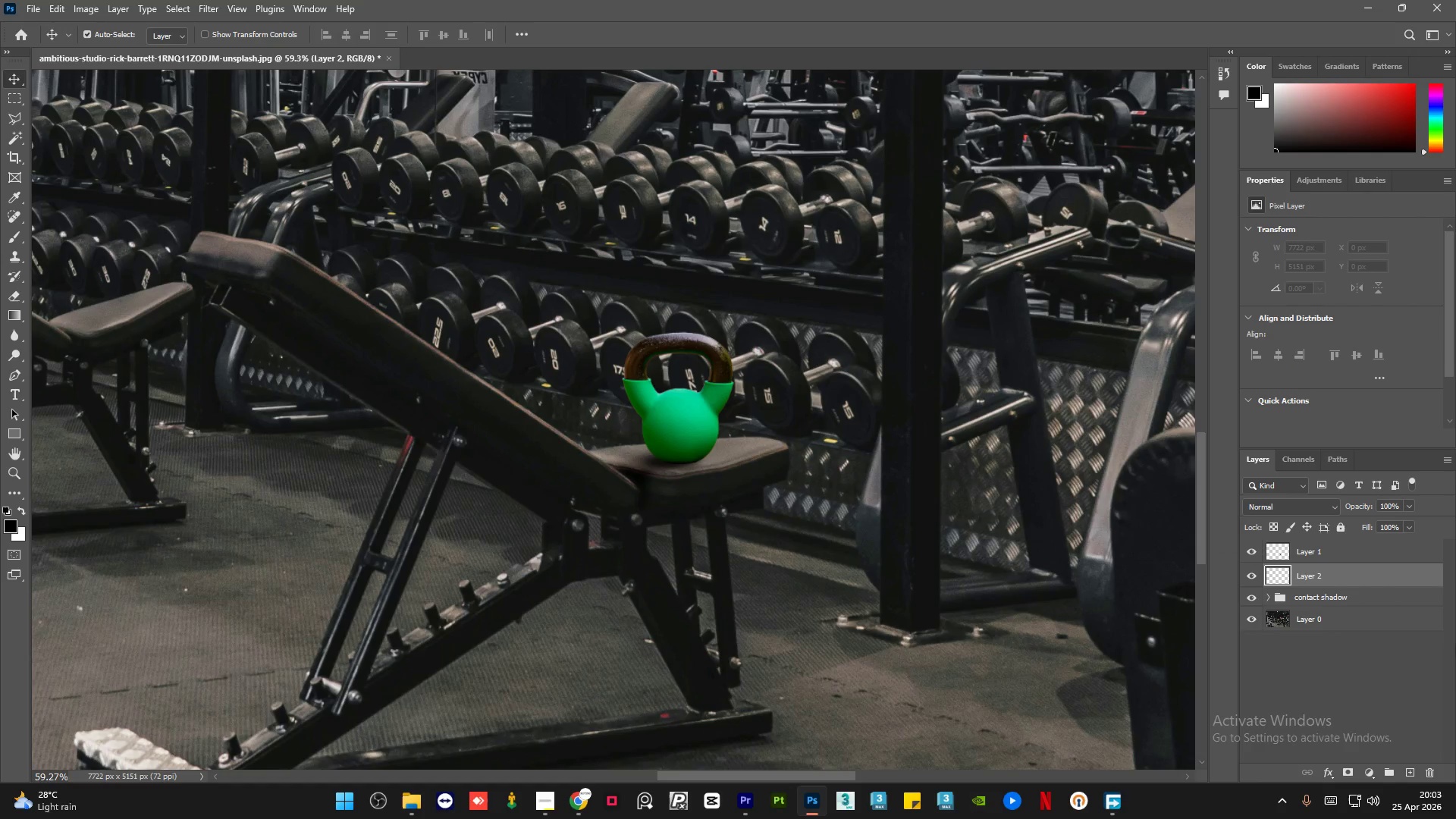 
left_click([14, 231])
 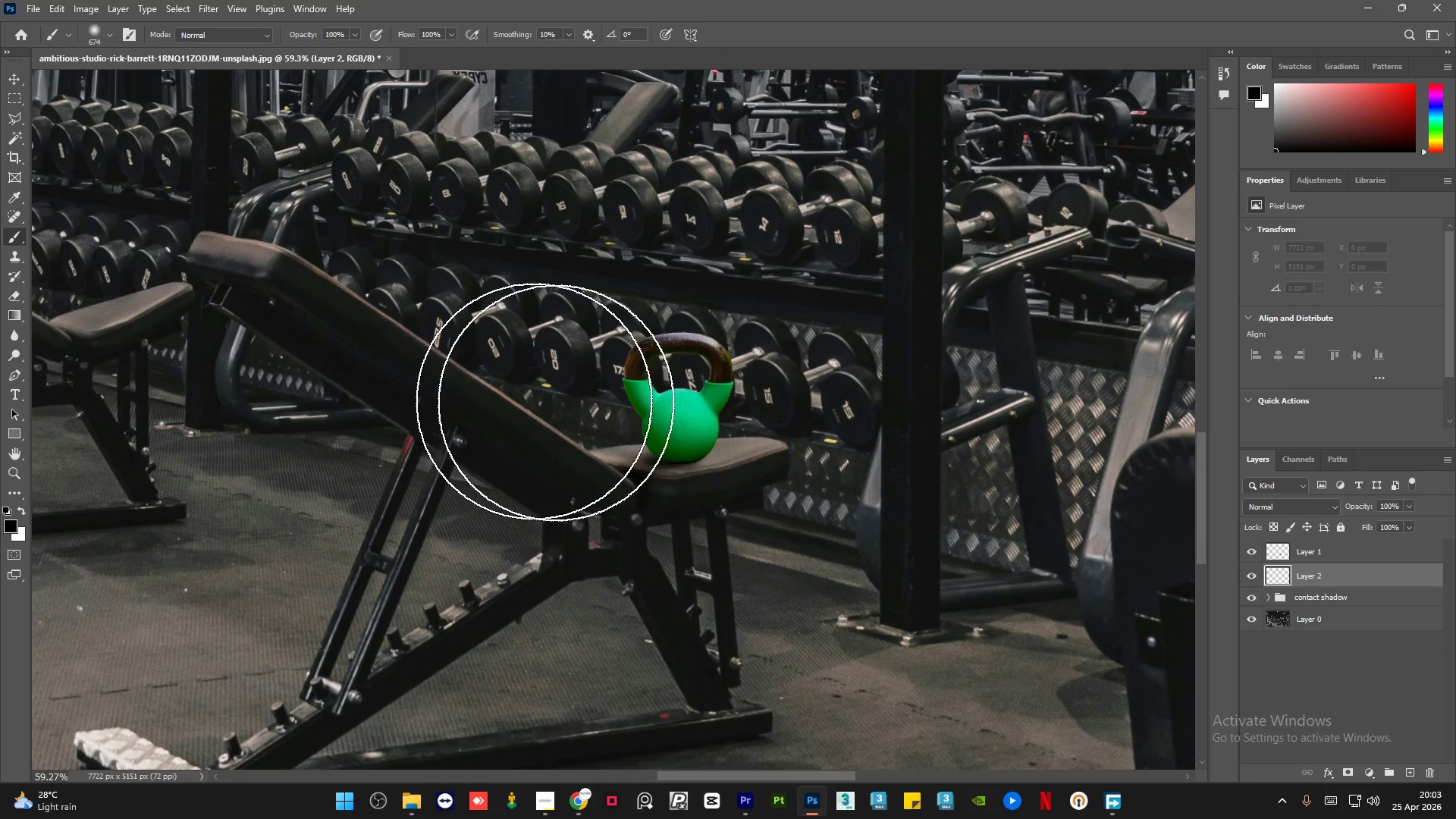 
hold_key(key=AltLeft, duration=0.97)
 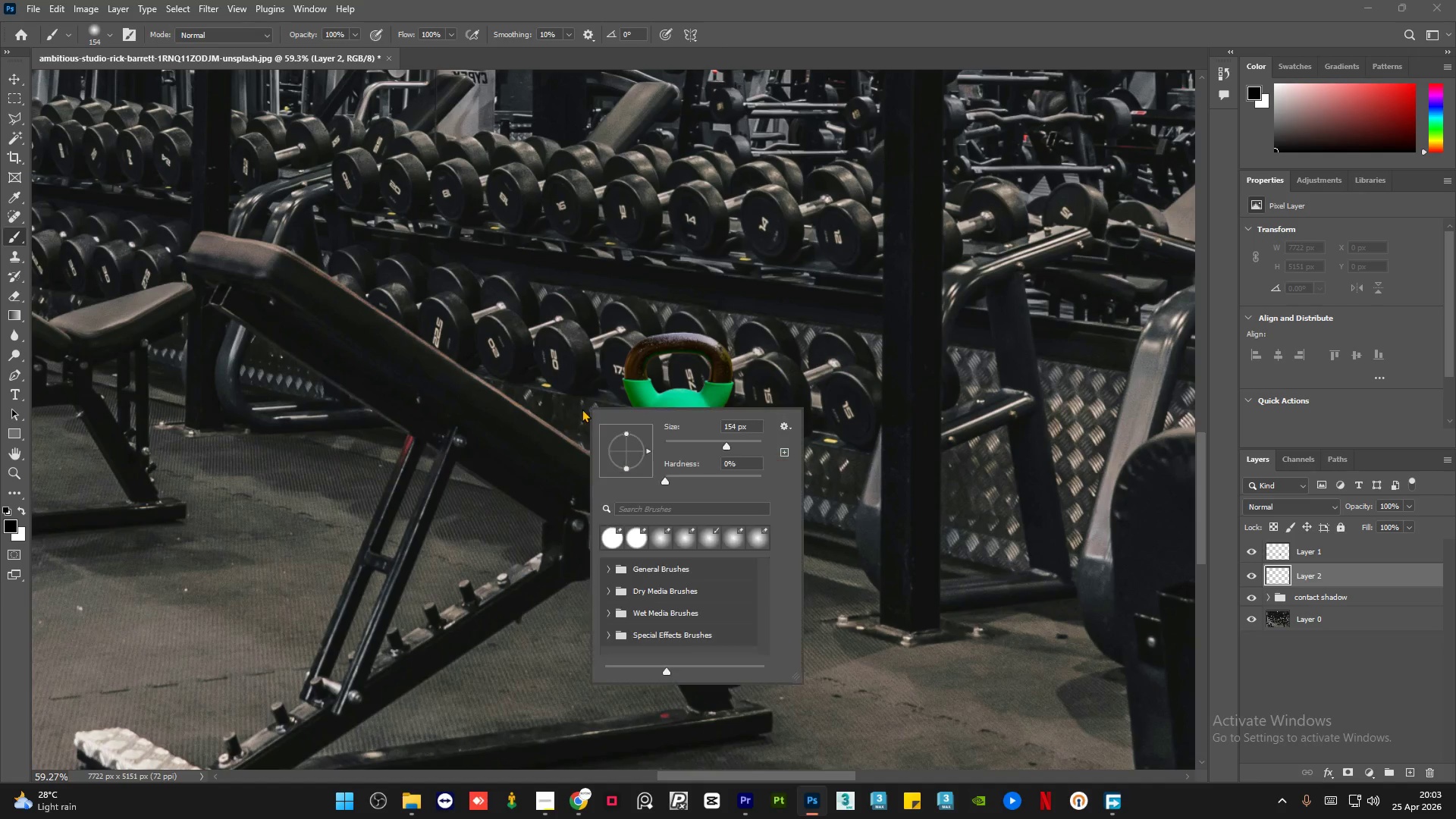 
hold_key(key=AltLeft, duration=0.52)
 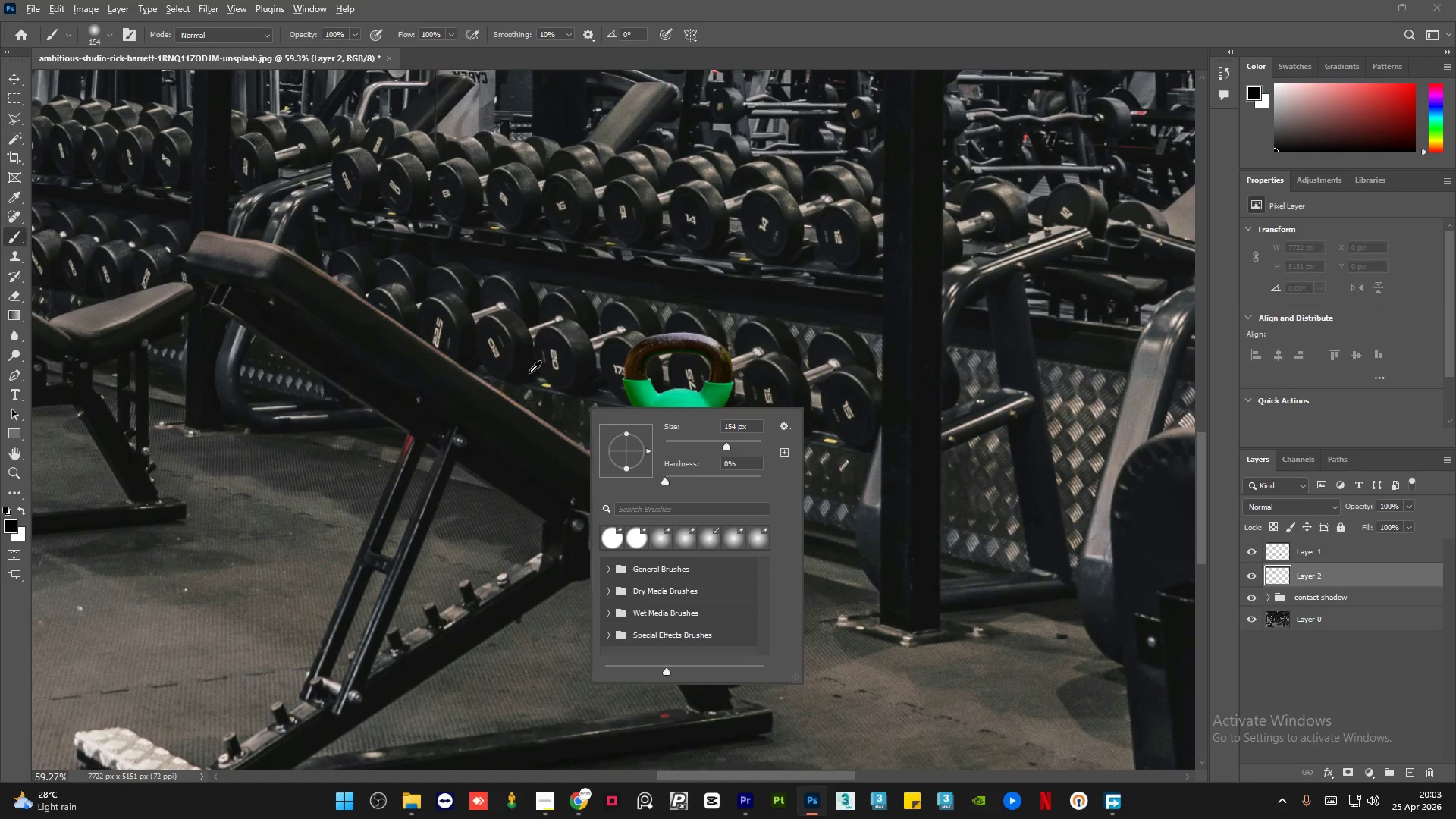 
hold_key(key=AltLeft, duration=0.84)
 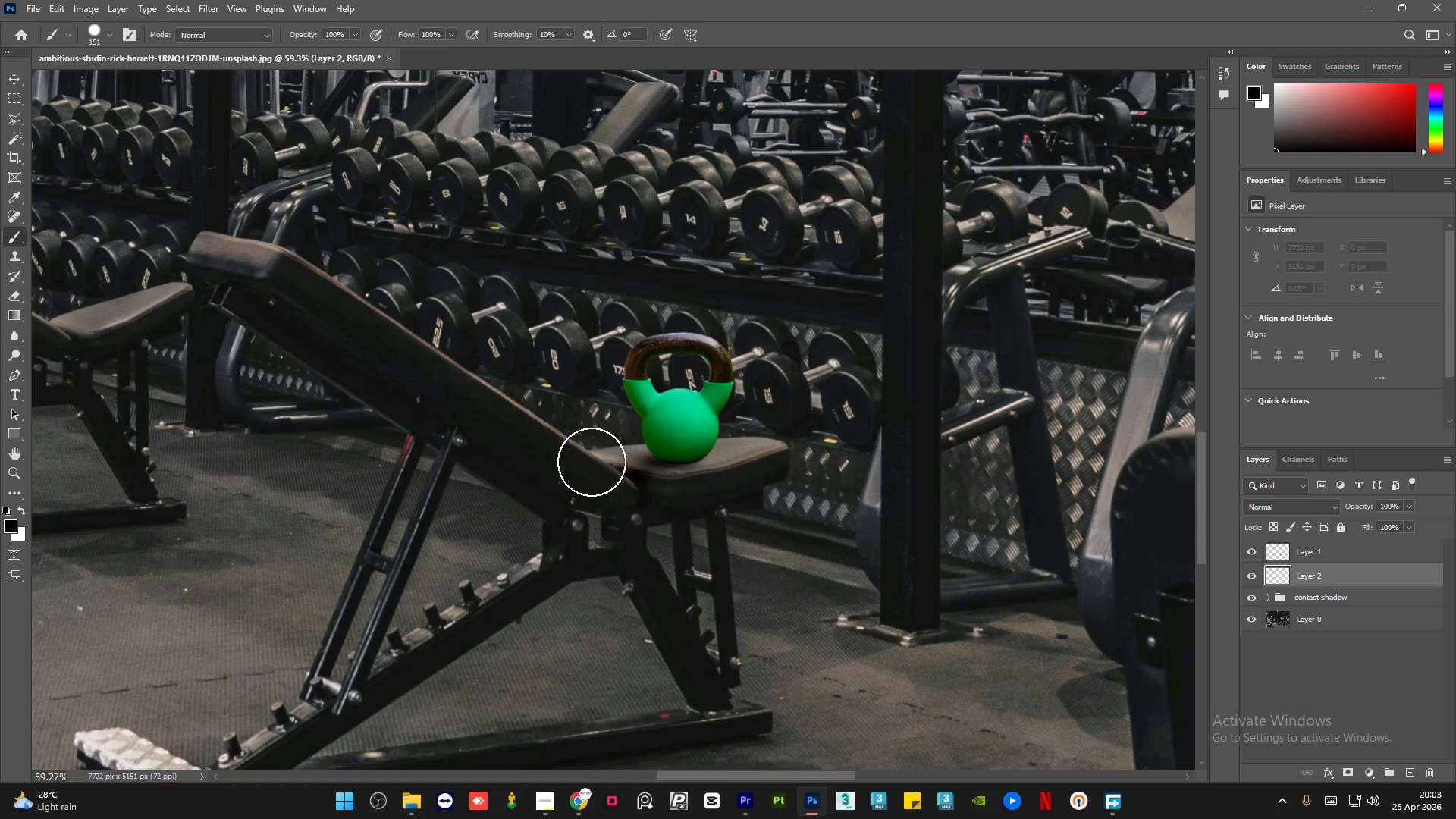 
hold_key(key=AltLeft, duration=0.84)
 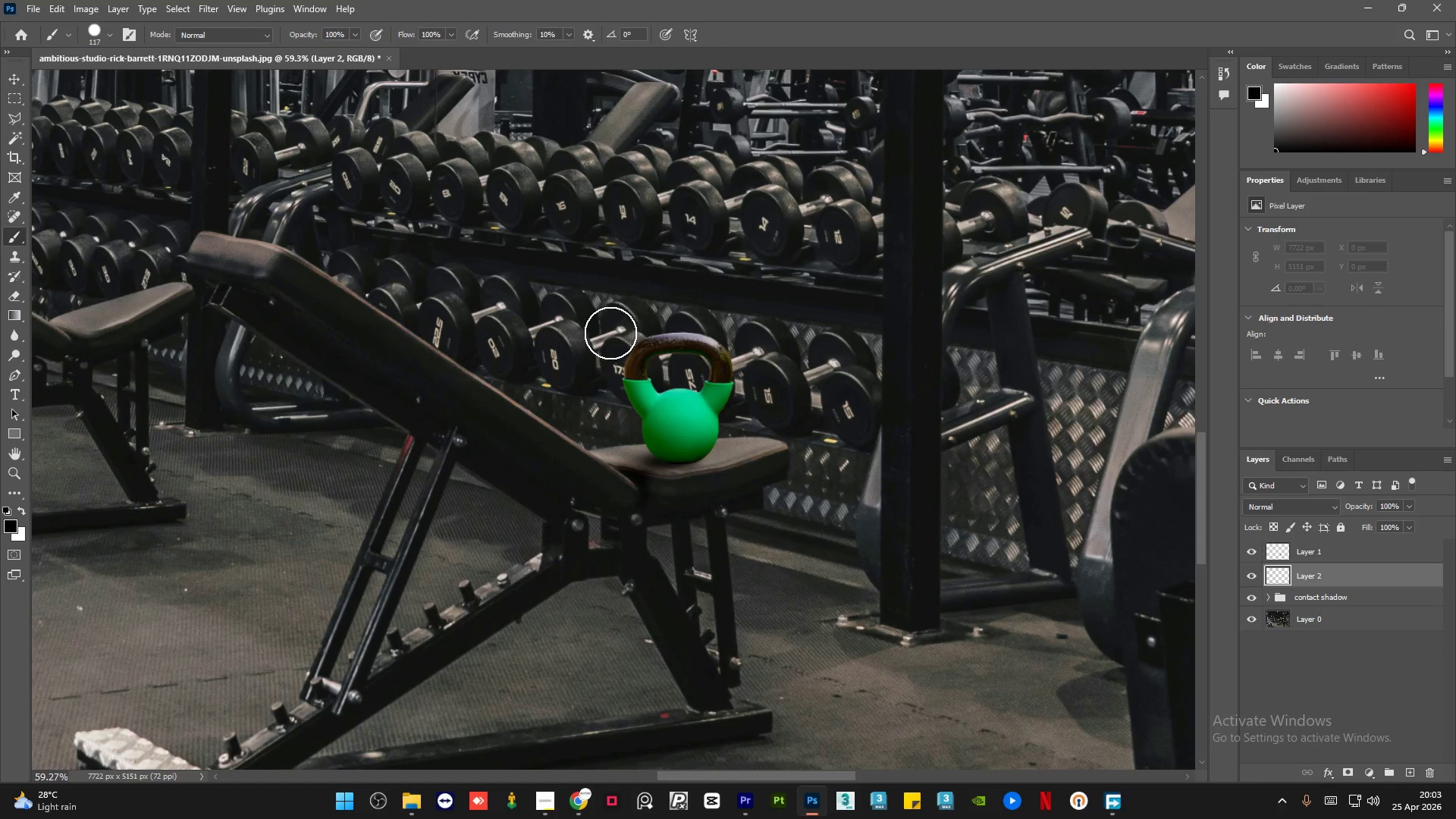 
left_click_drag(start_coordinate=[613, 330], to_coordinate=[607, 331])
 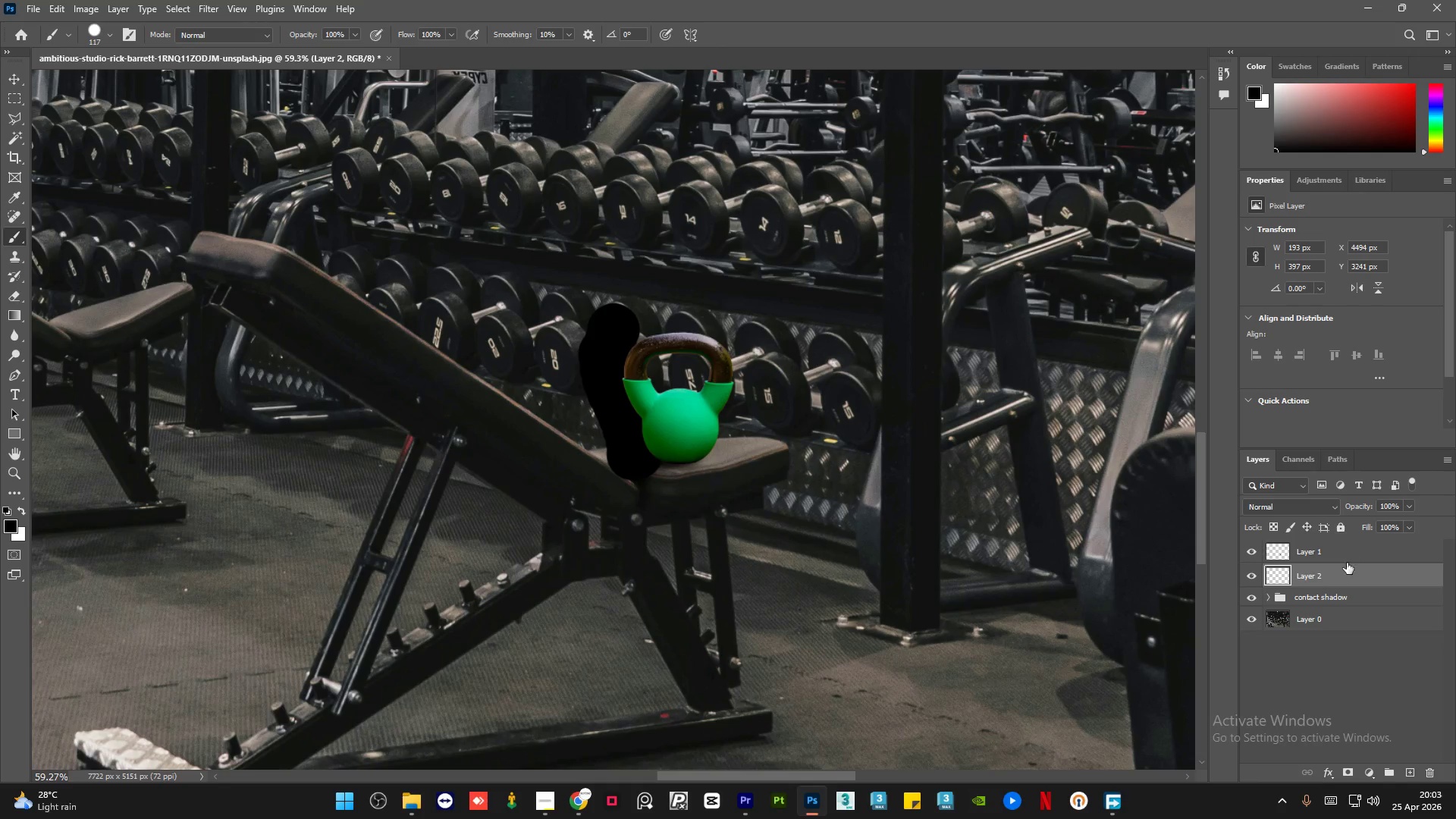 
left_click_drag(start_coordinate=[1349, 572], to_coordinate=[1347, 549])
 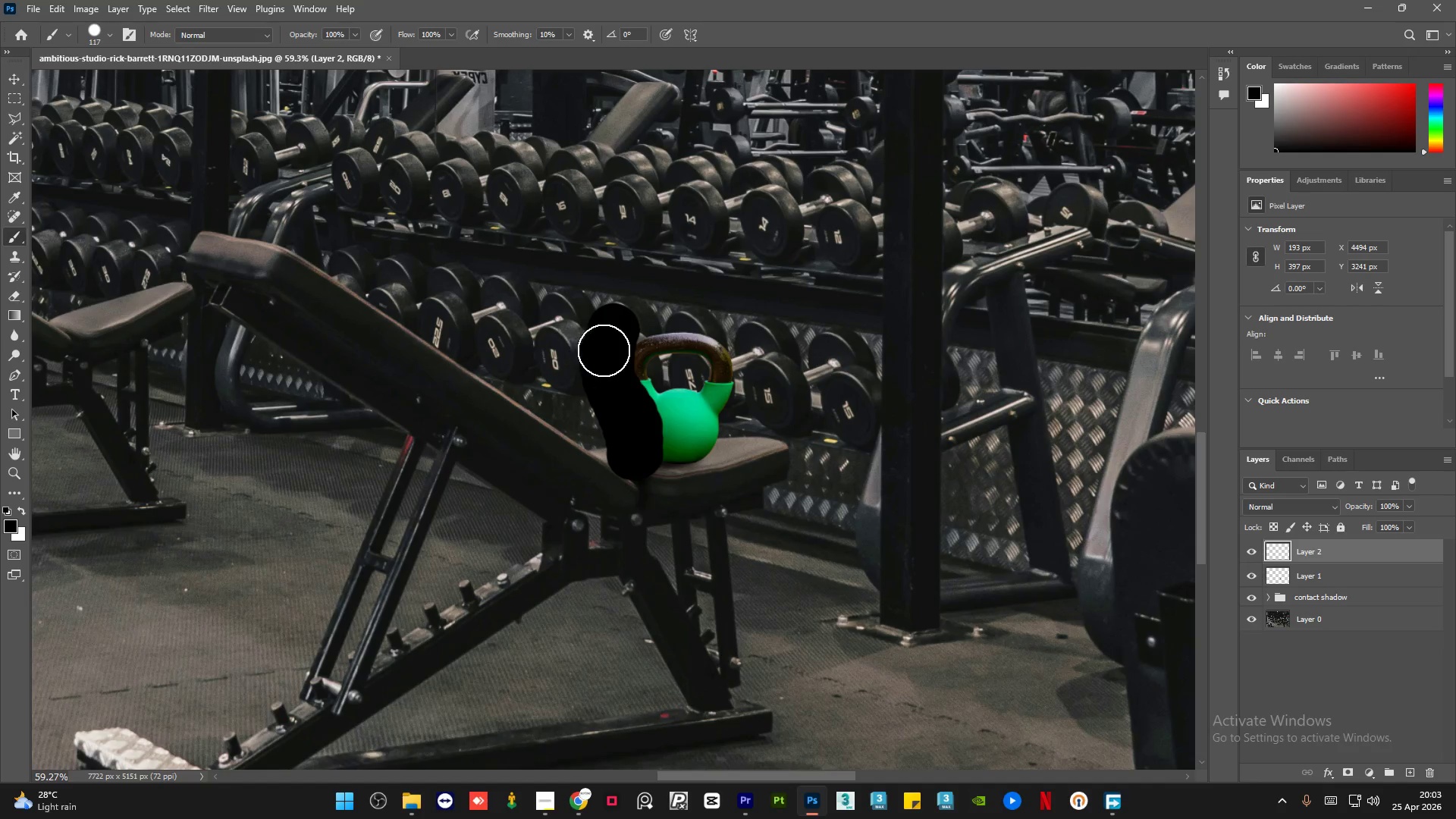 
left_click_drag(start_coordinate=[614, 337], to_coordinate=[617, 433])
 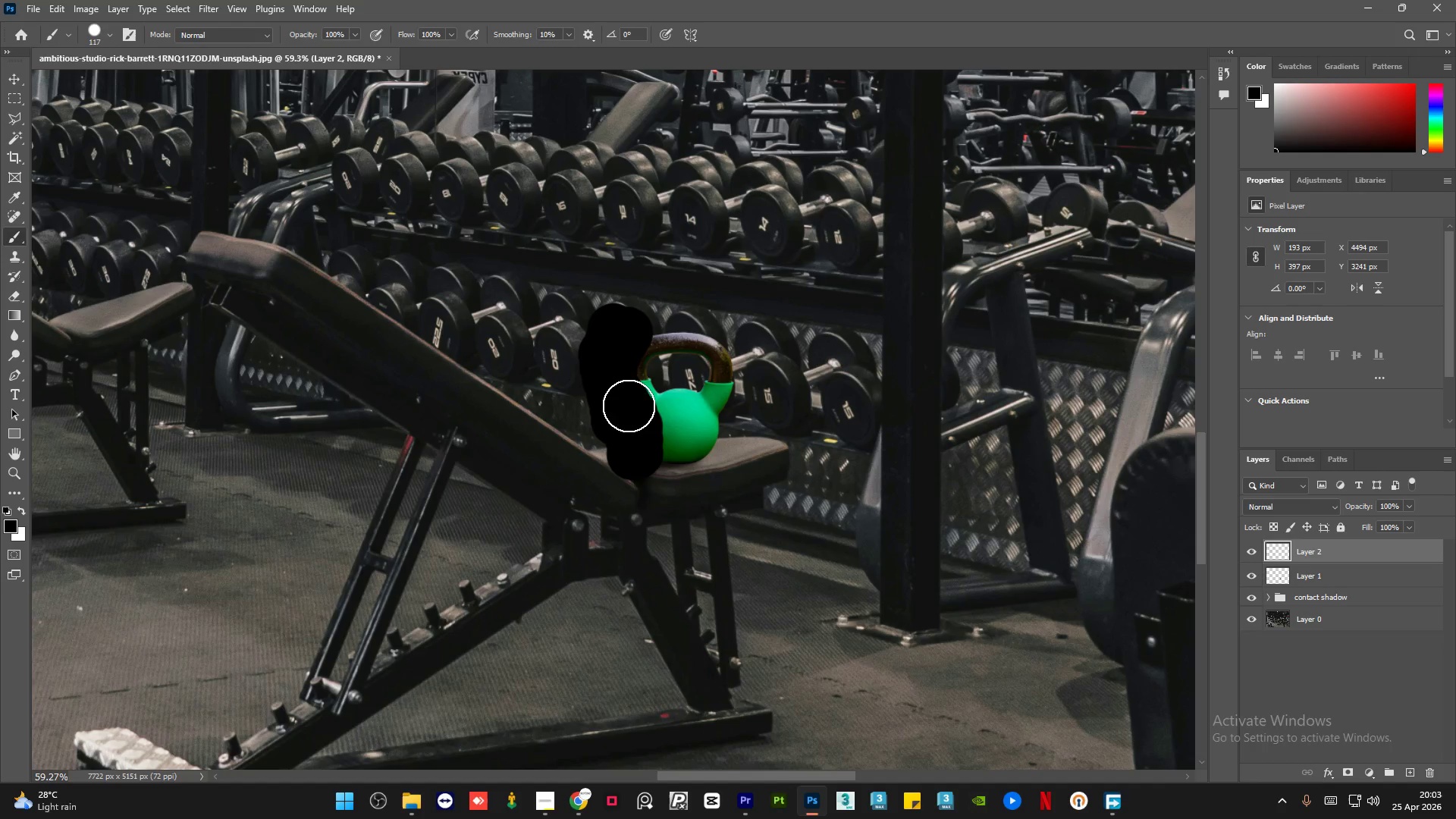 
left_click_drag(start_coordinate=[626, 399], to_coordinate=[614, 341])
 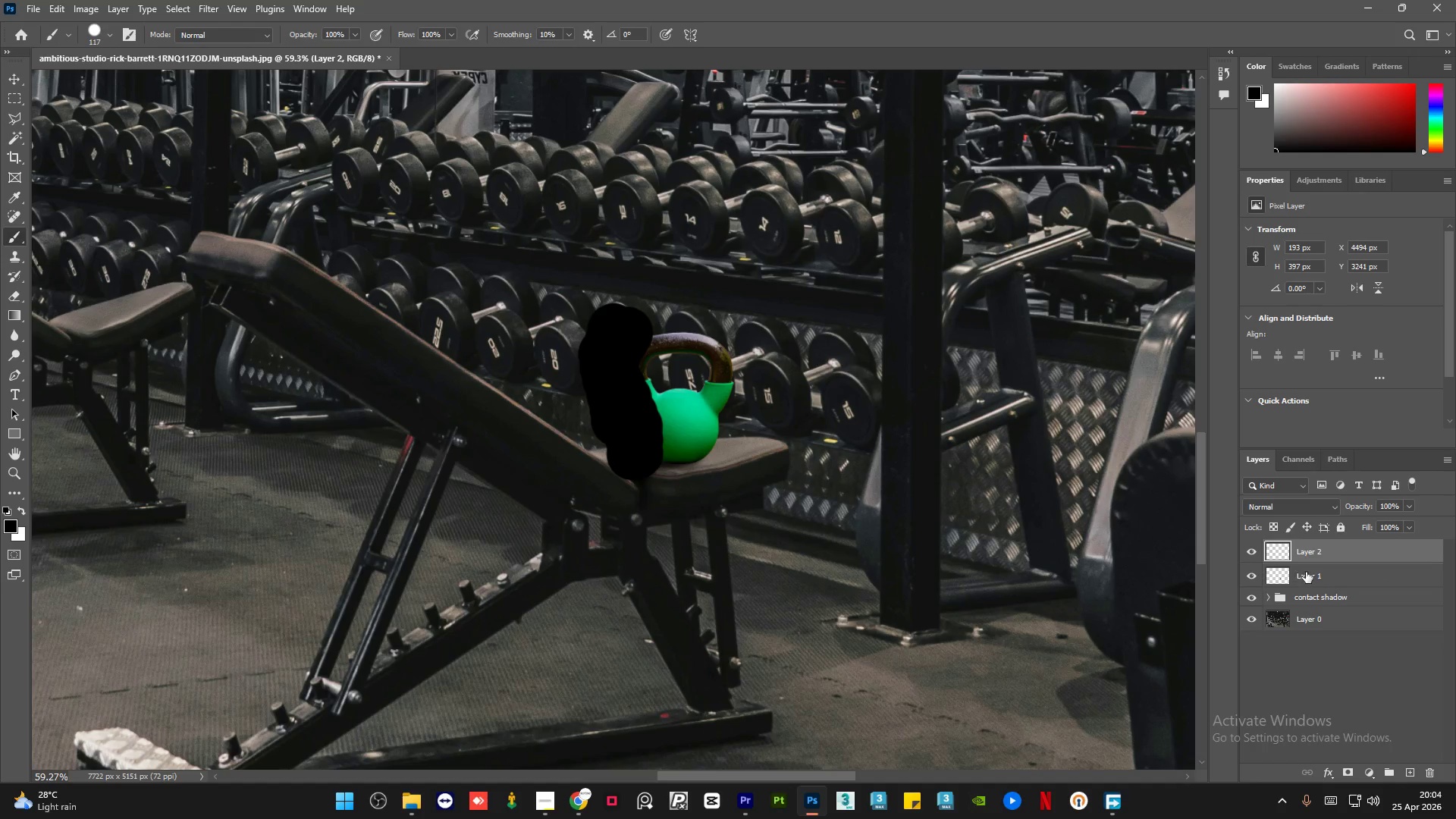 
left_click([1351, 577])
 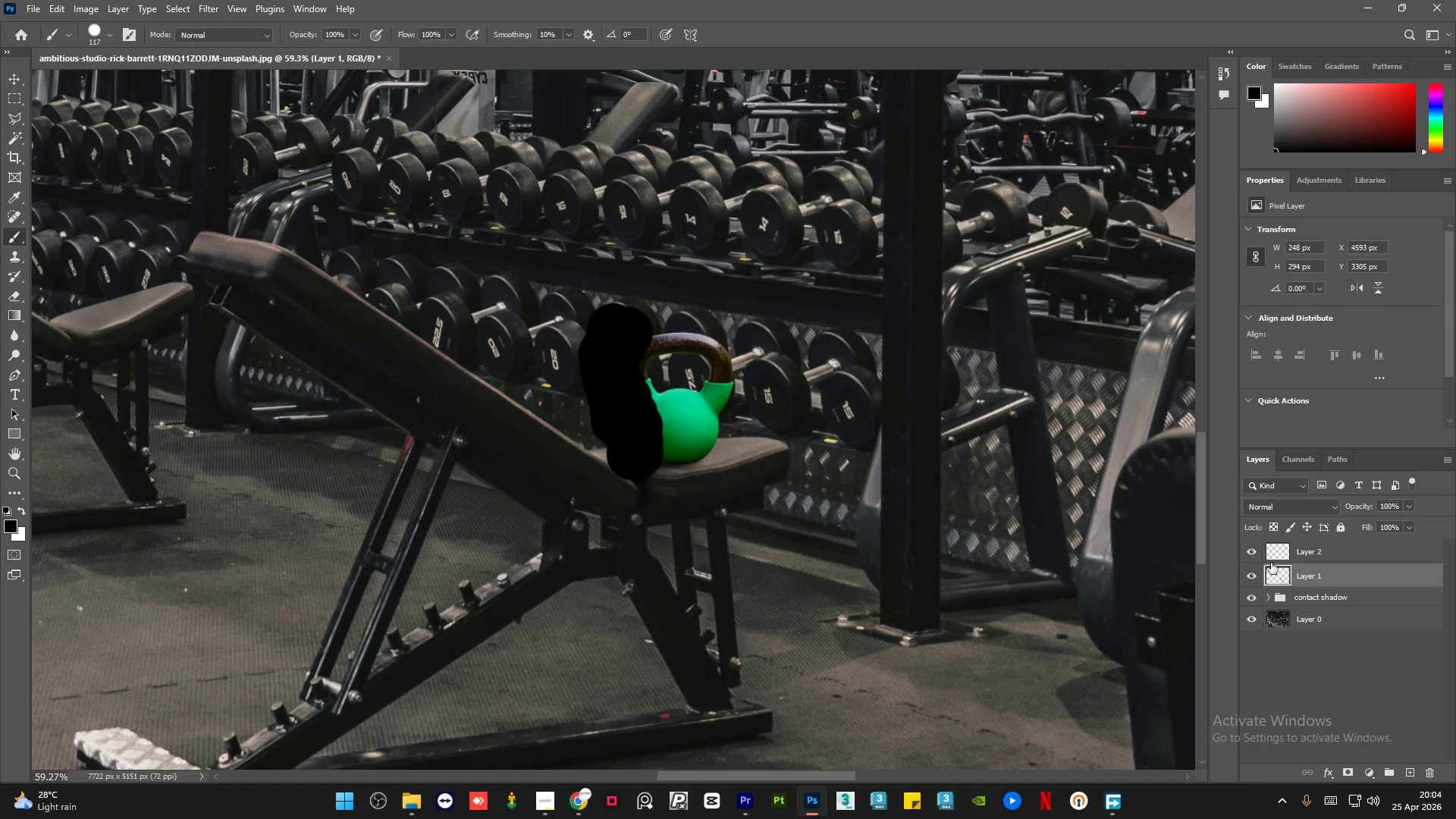 
hold_key(key=ControlLeft, duration=0.88)
left_click([1272, 573])
 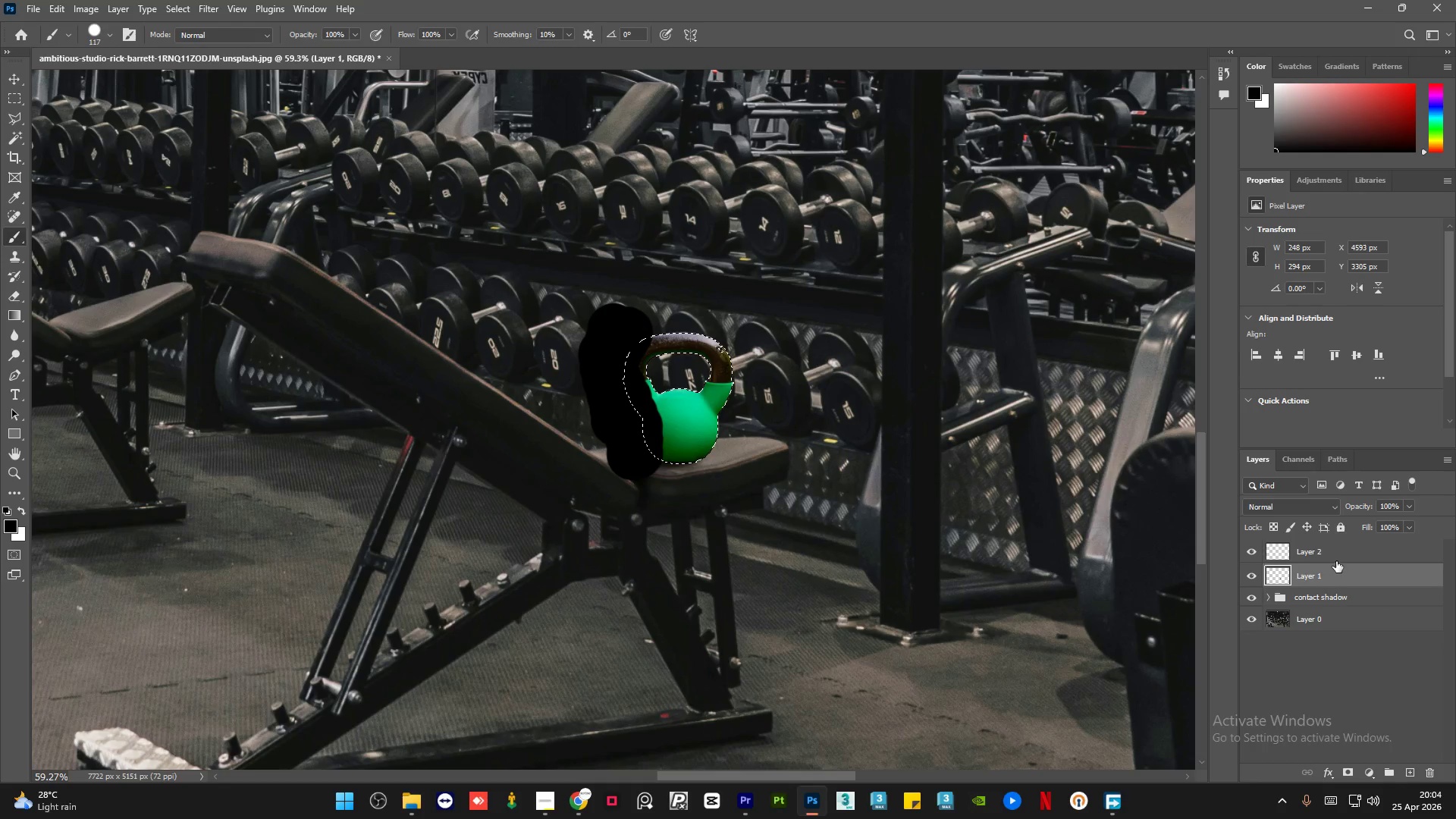 
left_click([1341, 554])
 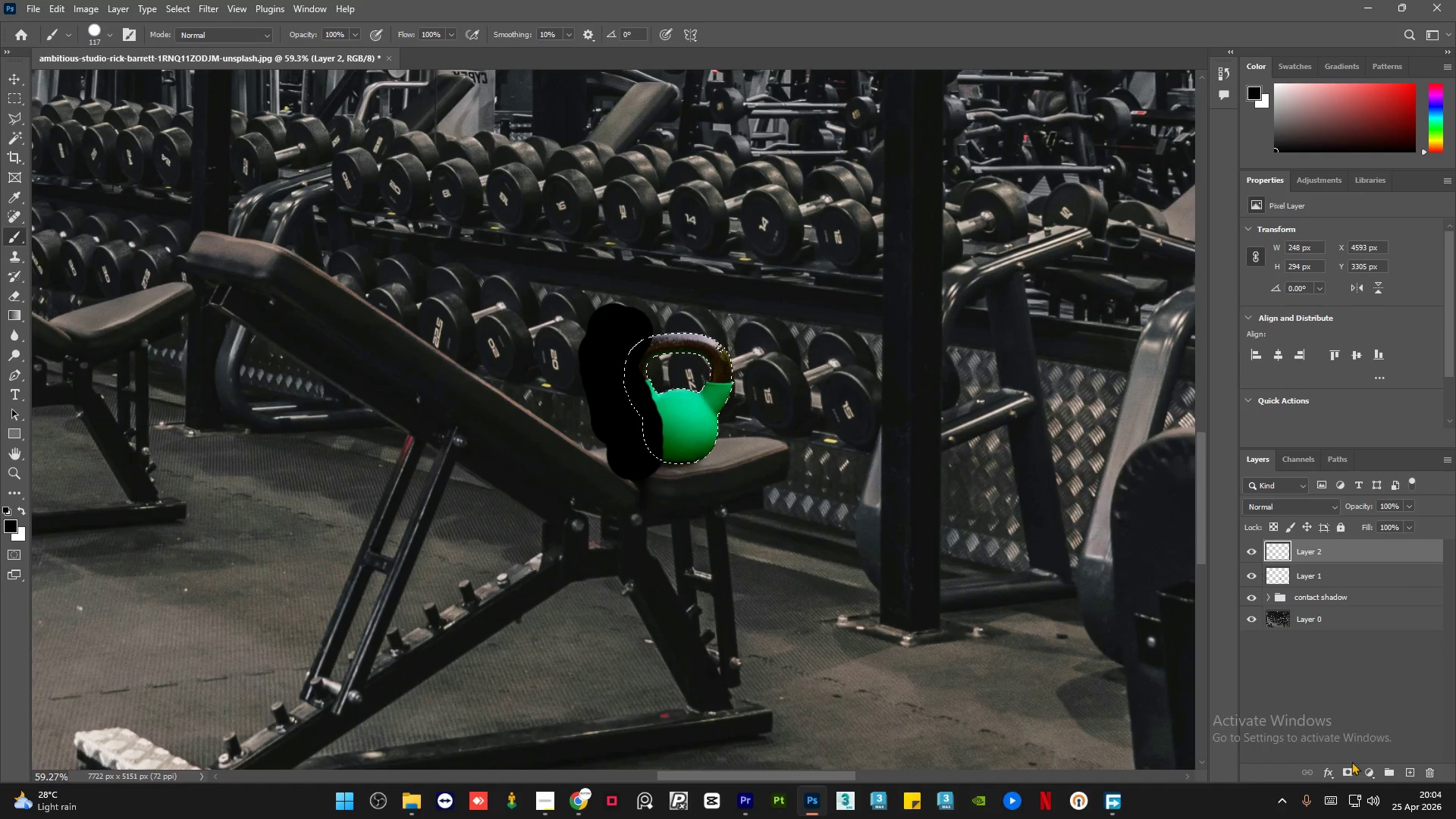 
left_click([1345, 770])
 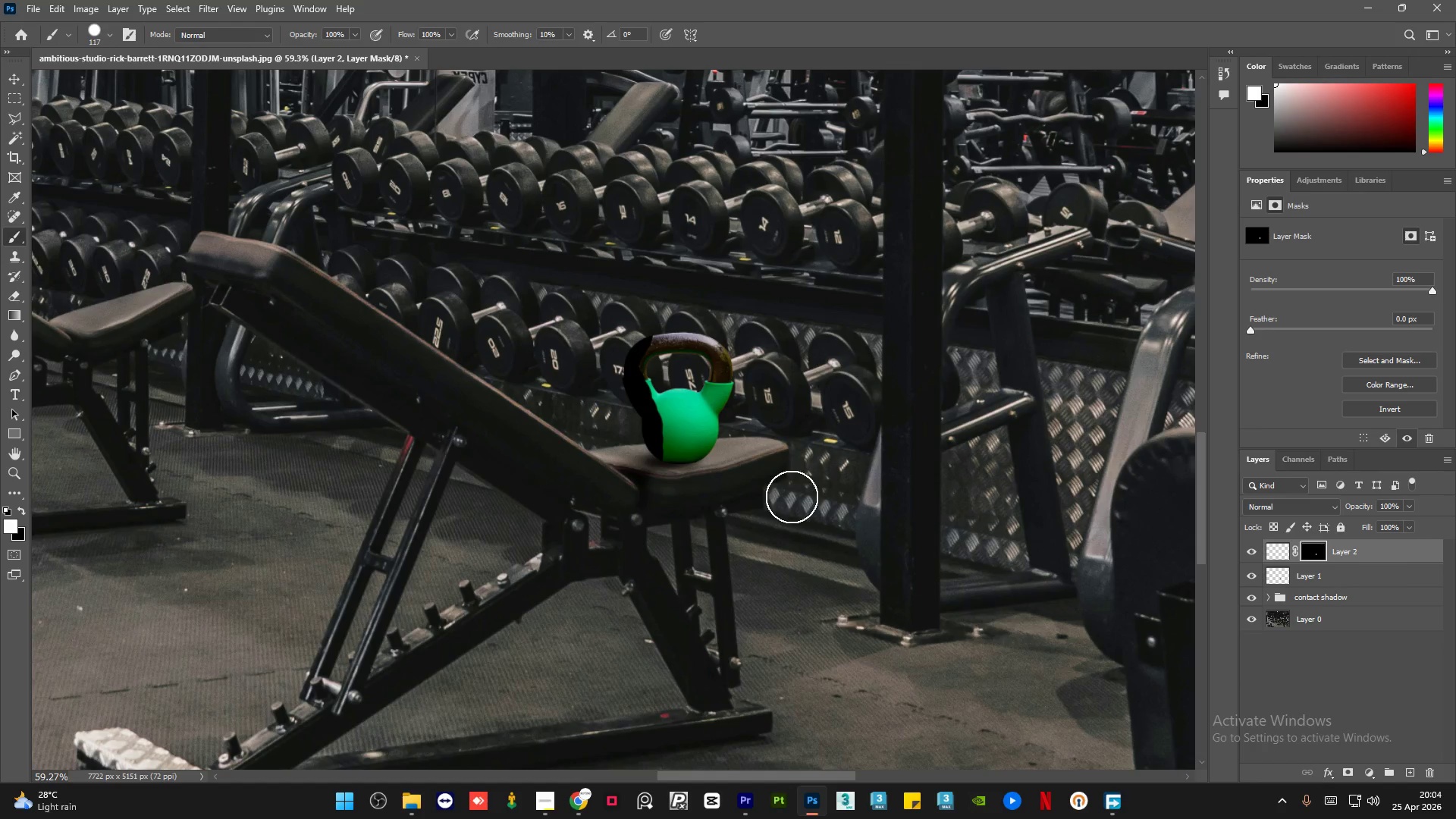 
hold_key(key=AltLeft, duration=1.03)
 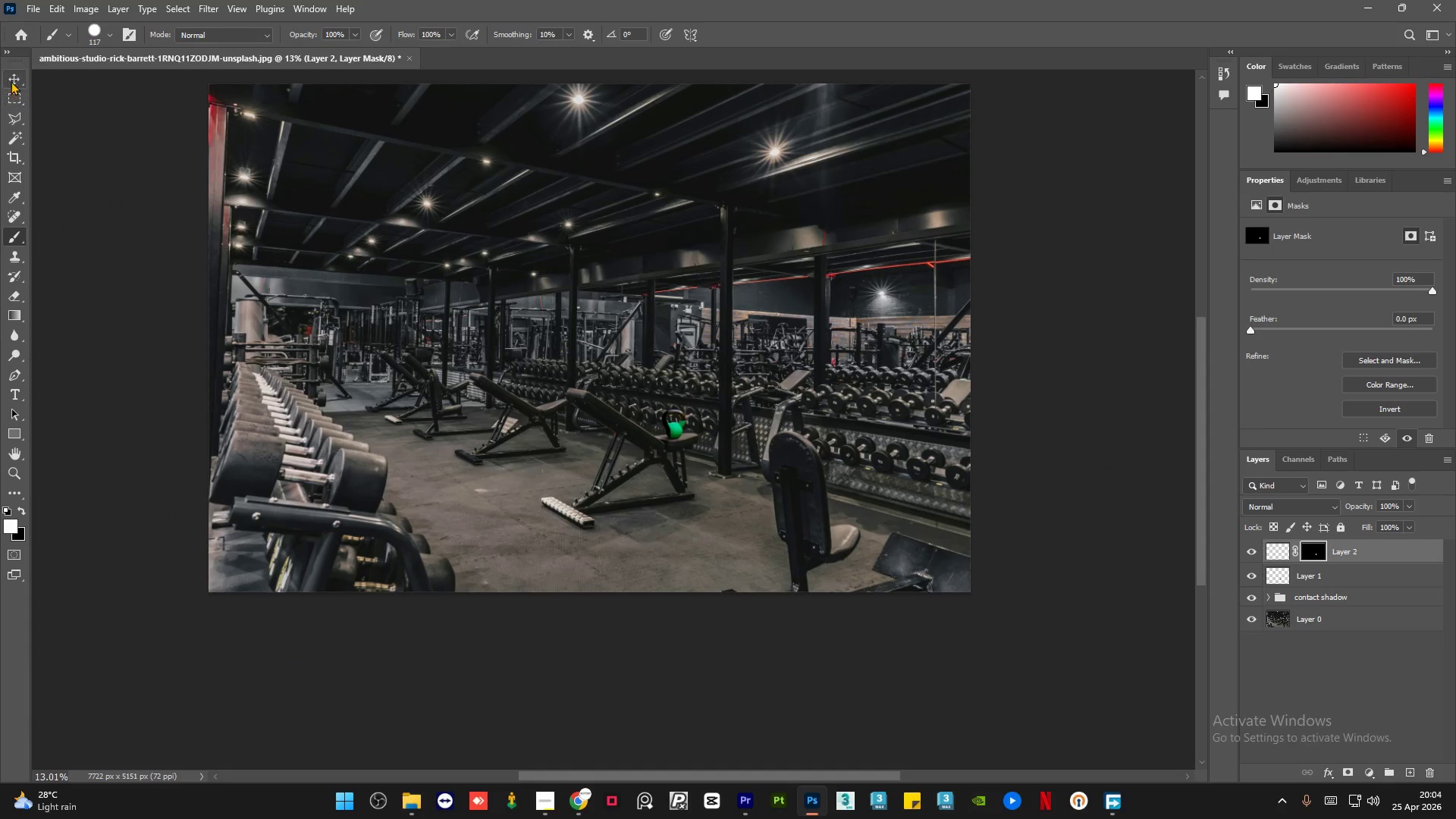 
left_click([11, 80])
 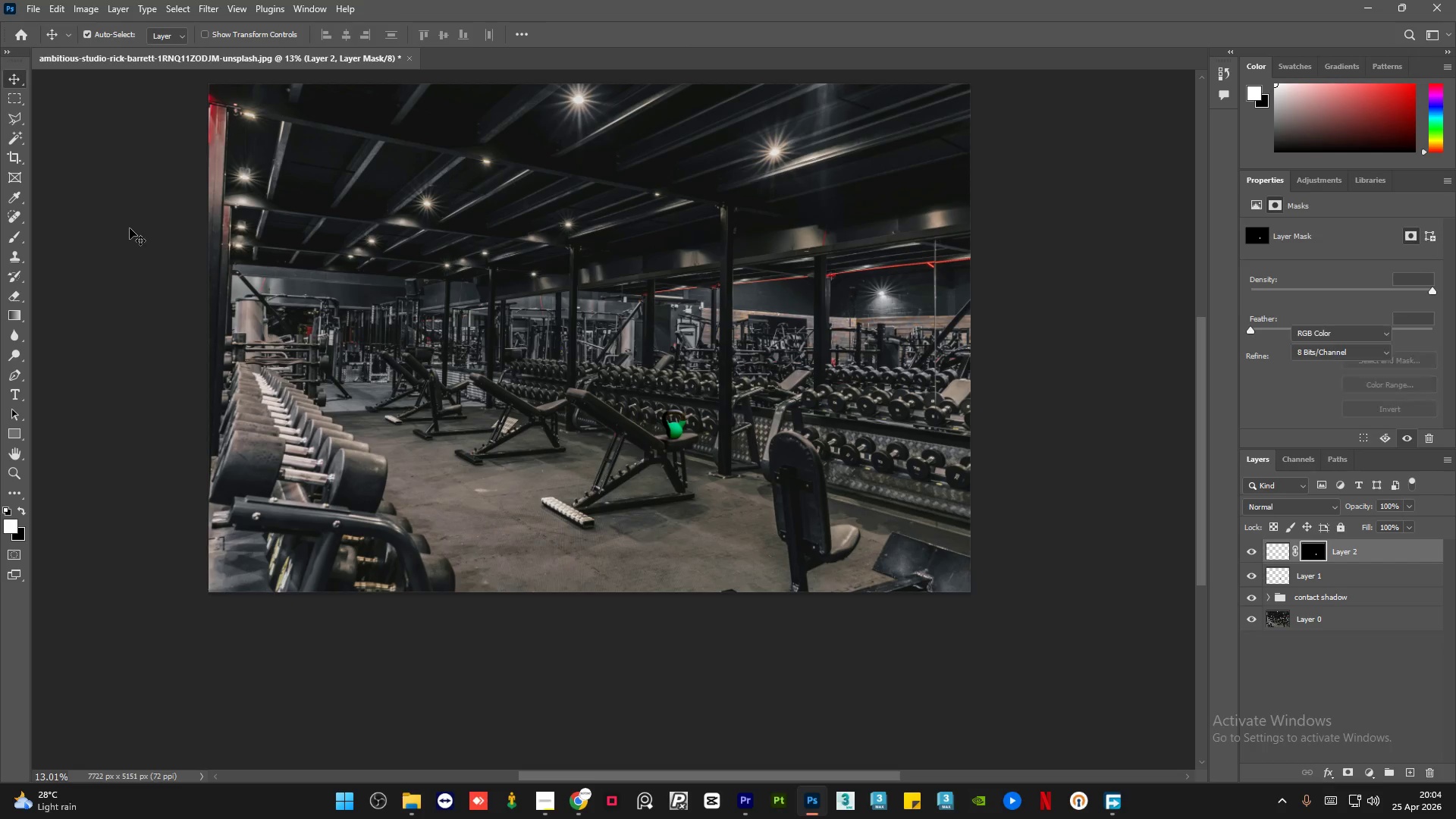 
hold_key(key=AltLeft, duration=1.89)
 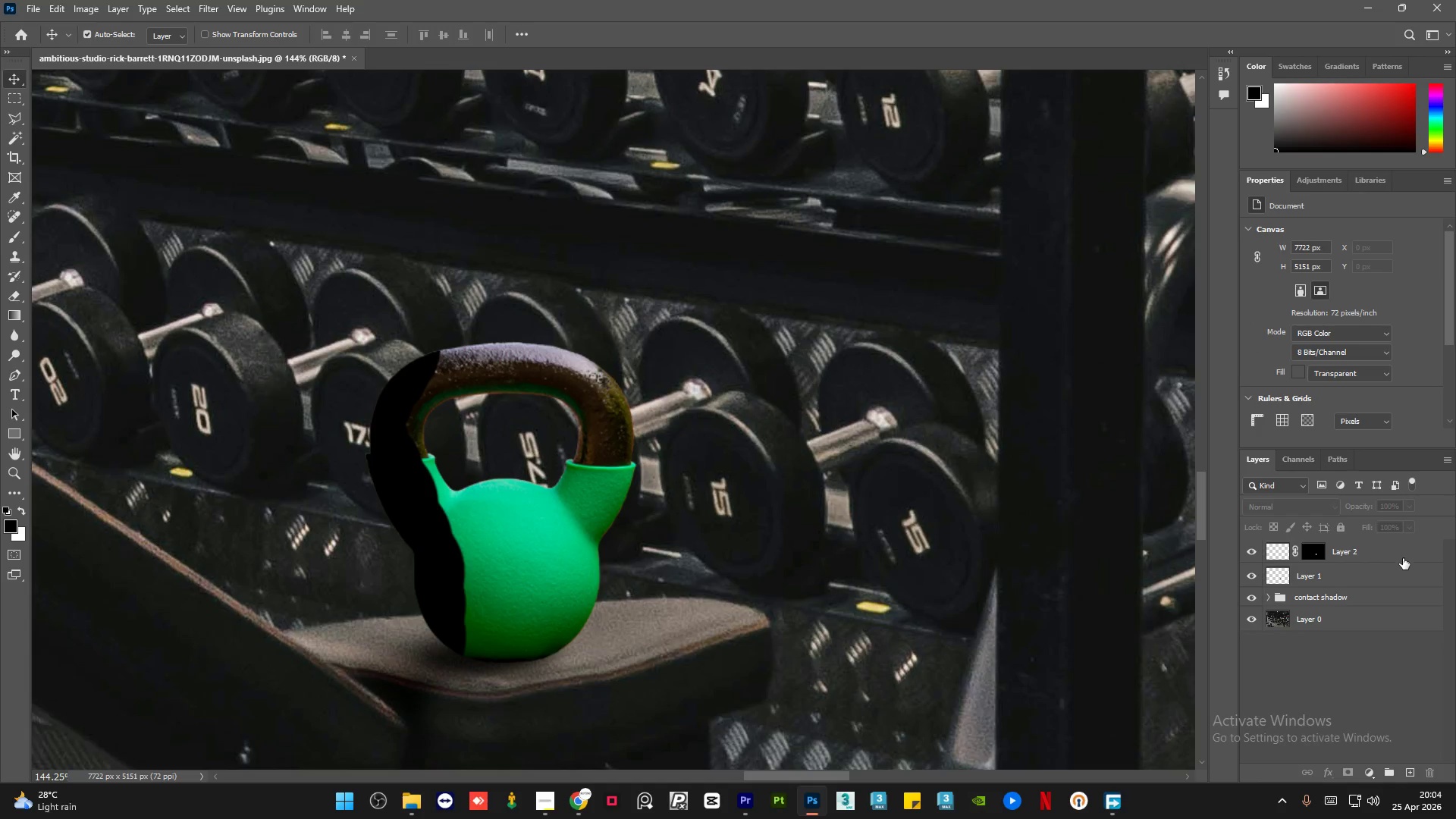 
scroll: coordinate [700, 433], scroll_direction: down, amount: 16.0
 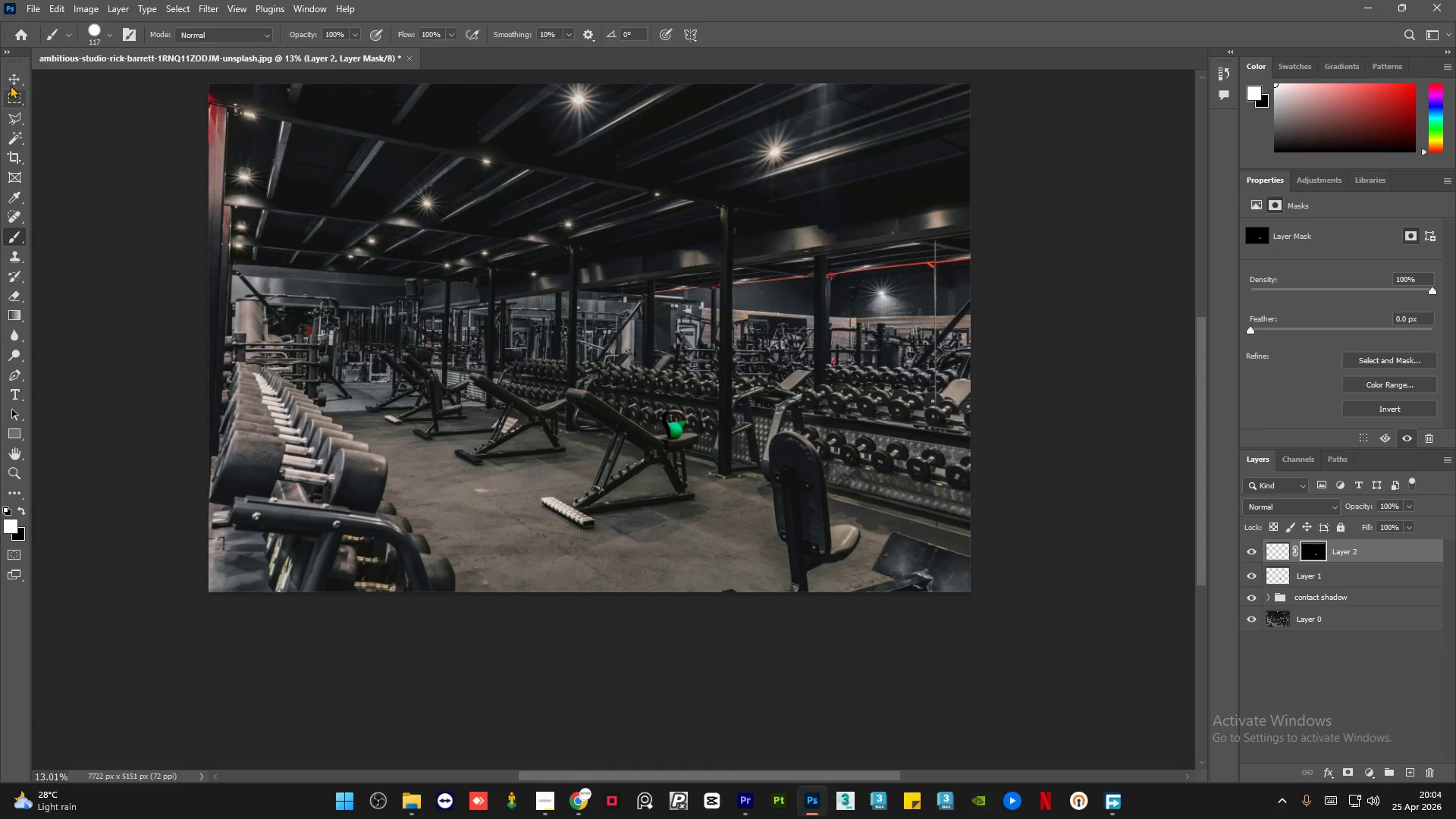 
left_click([1404, 553])
 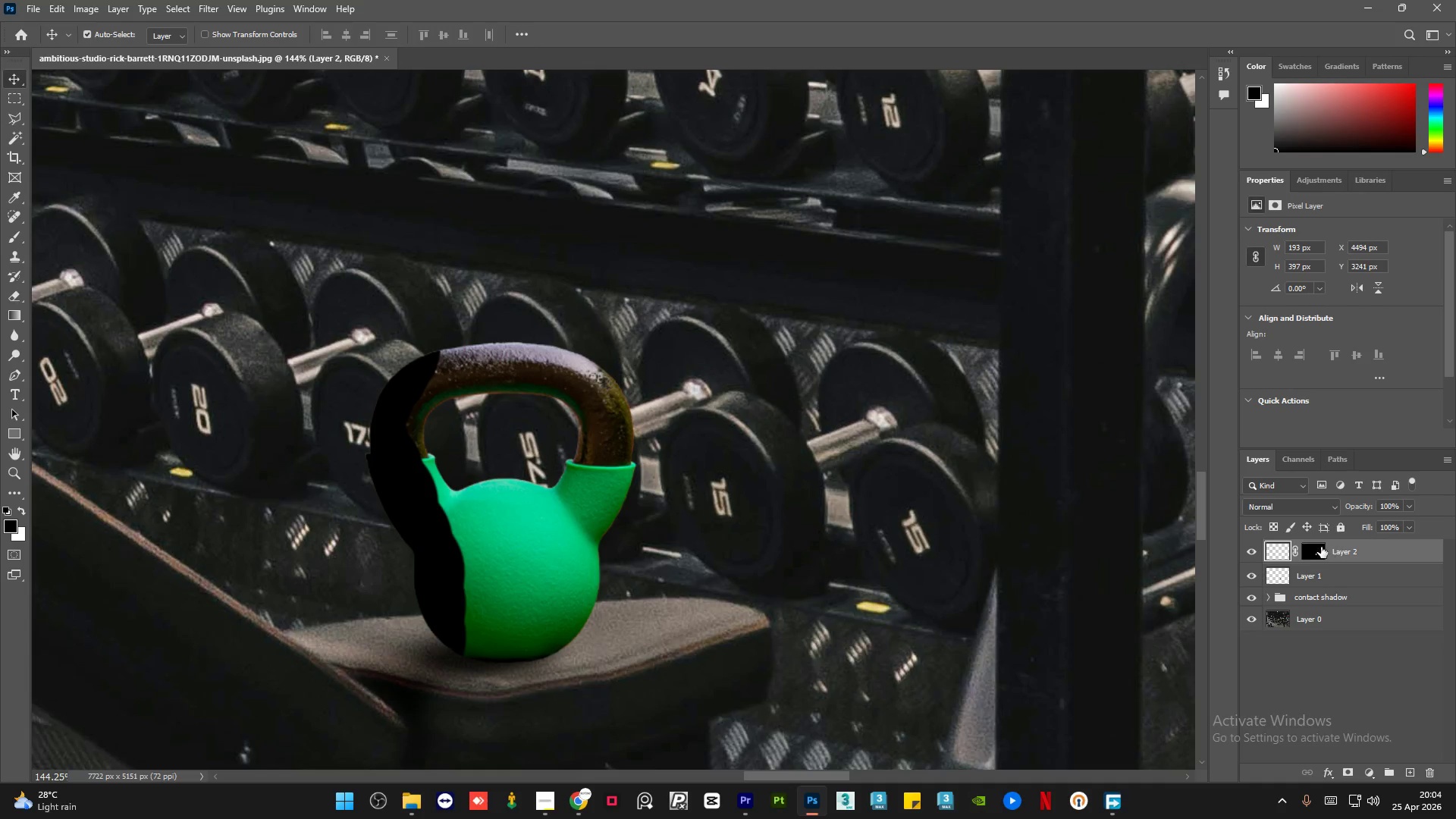 
left_click([1321, 547])
 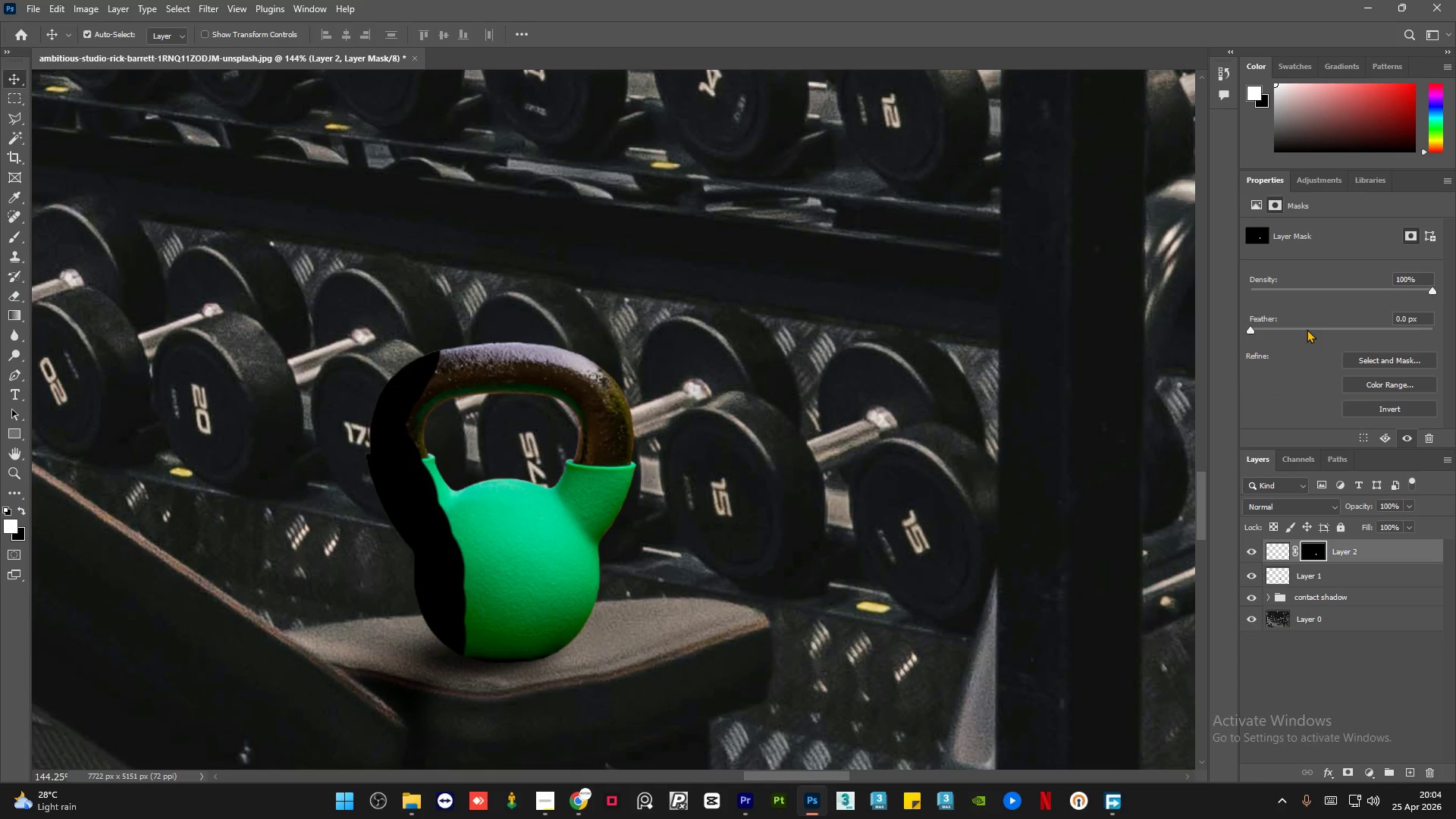 
scroll: coordinate [482, 425], scroll_direction: up, amount: 26.0
 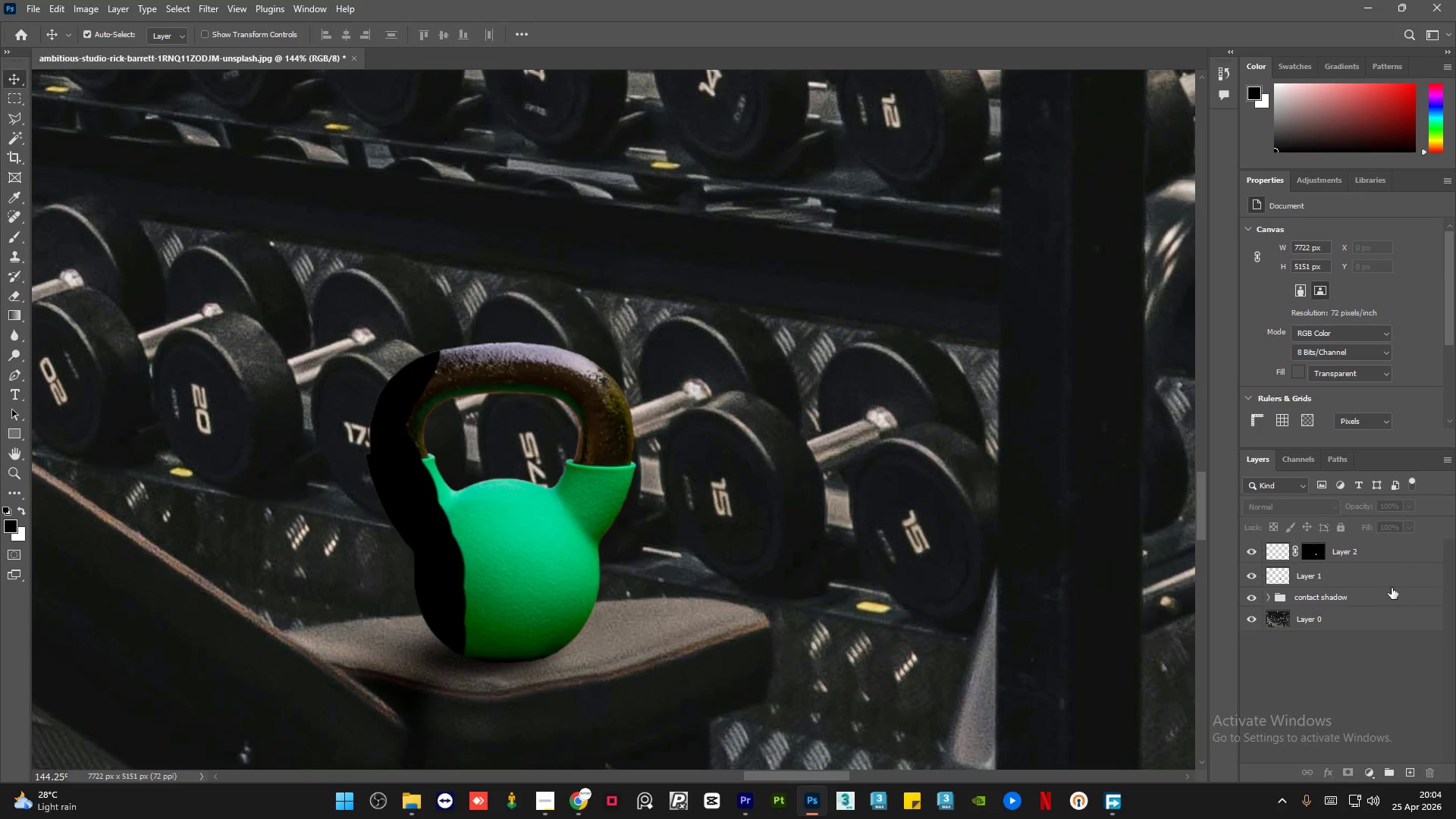 
left_click([1307, 329])
 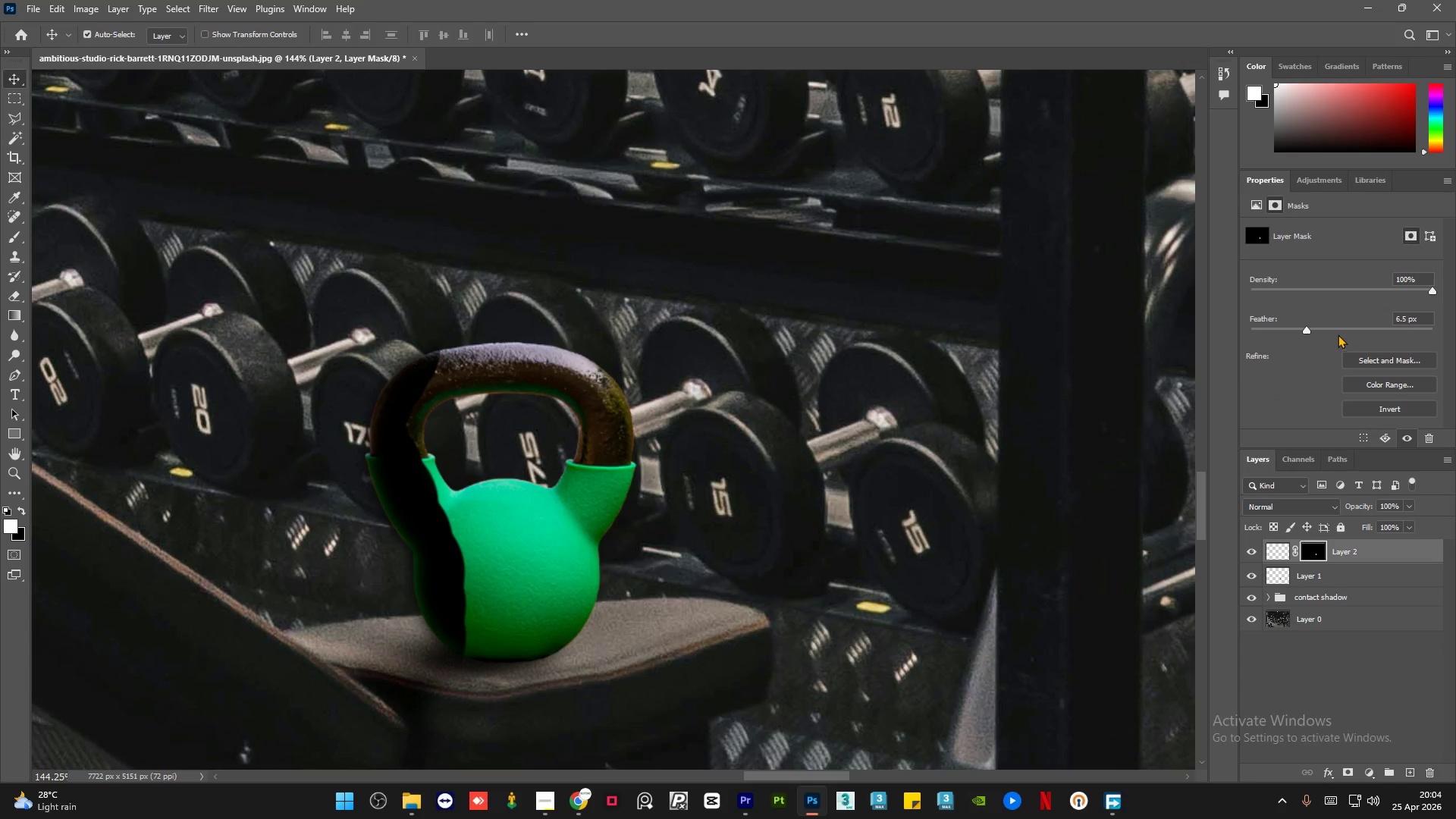 
left_click([1339, 331])
 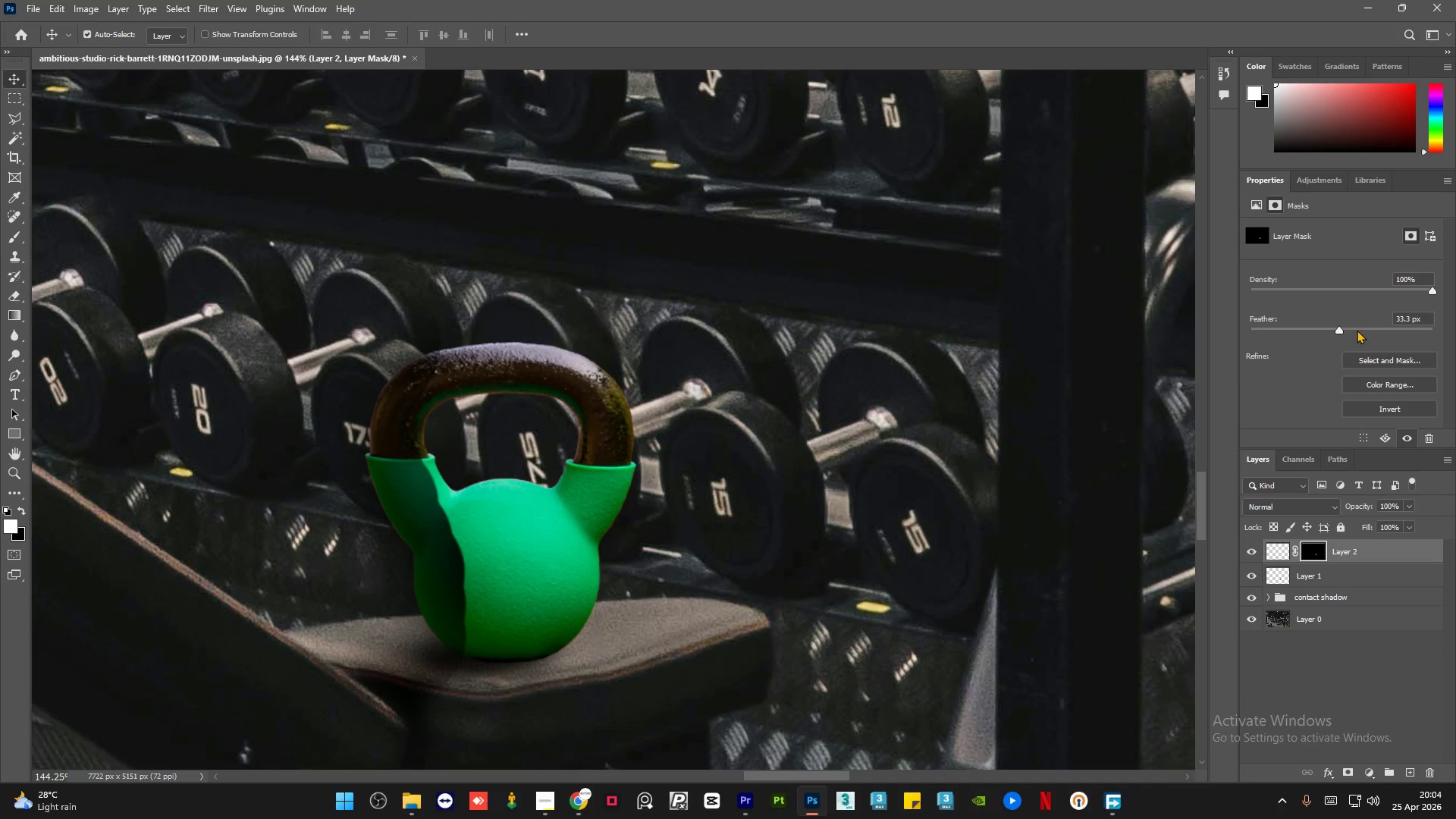 
left_click([1357, 330])
 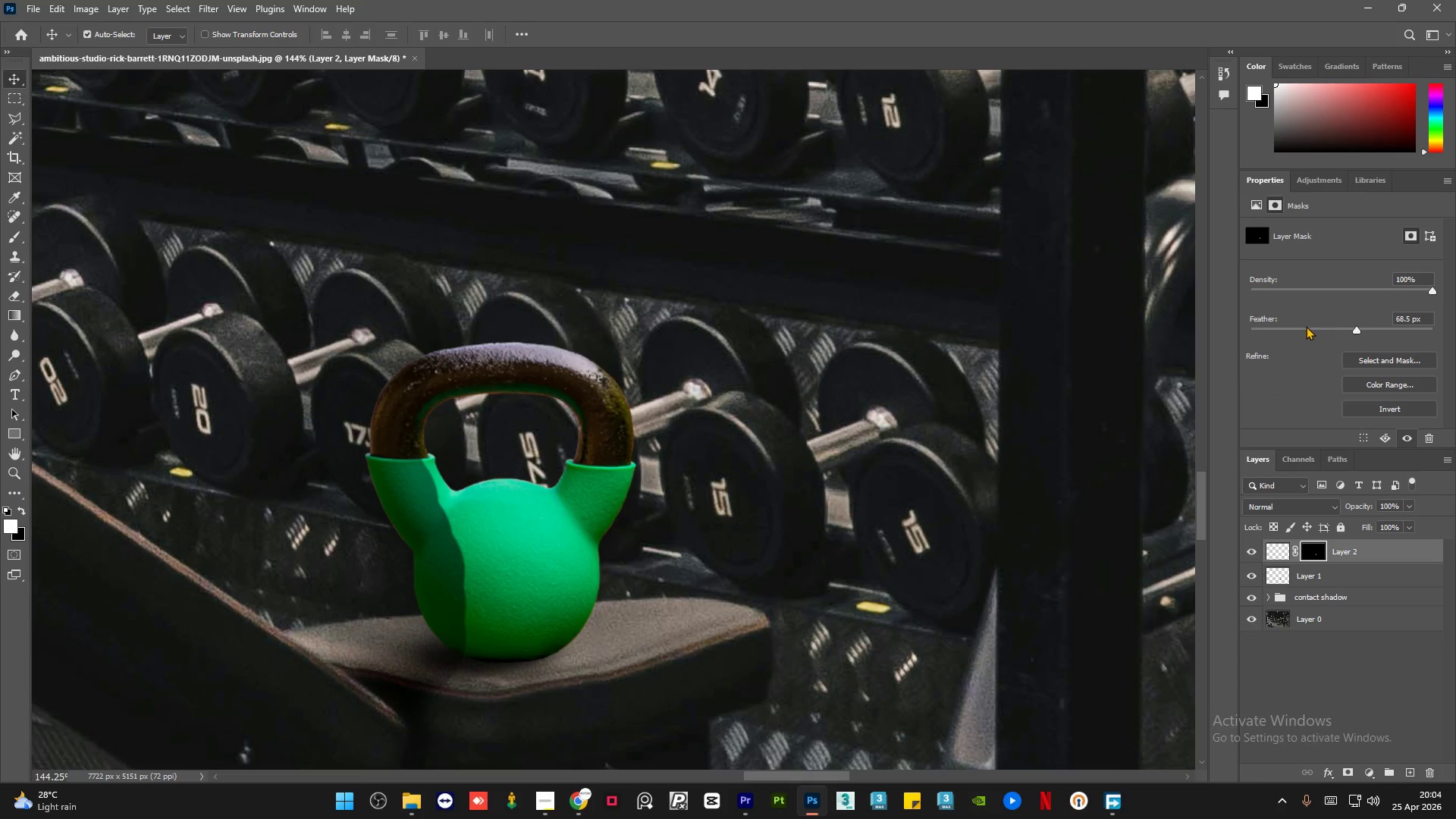 
left_click_drag(start_coordinate=[1306, 326], to_coordinate=[1135, 344])
 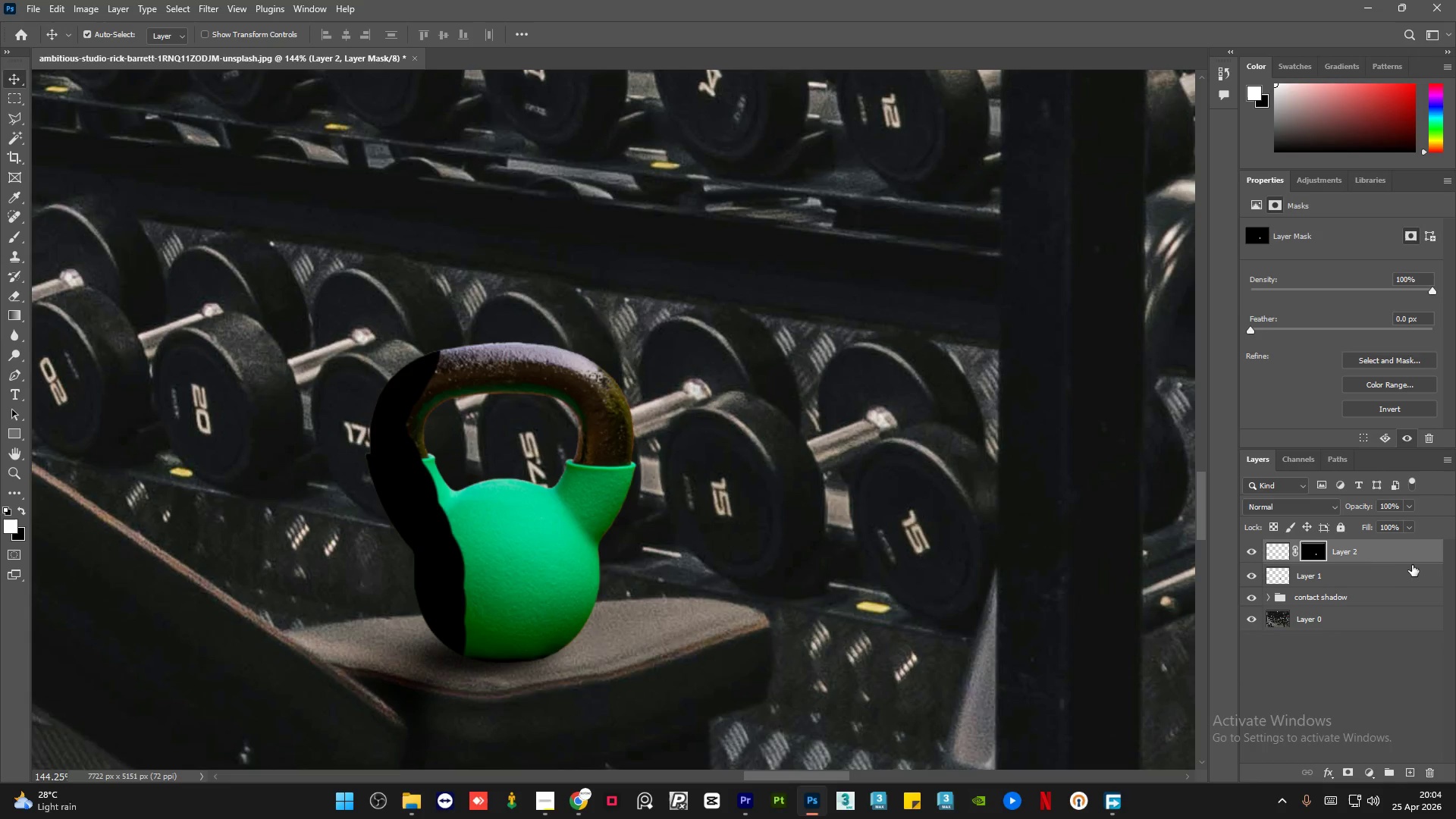 
left_click([1379, 582])
 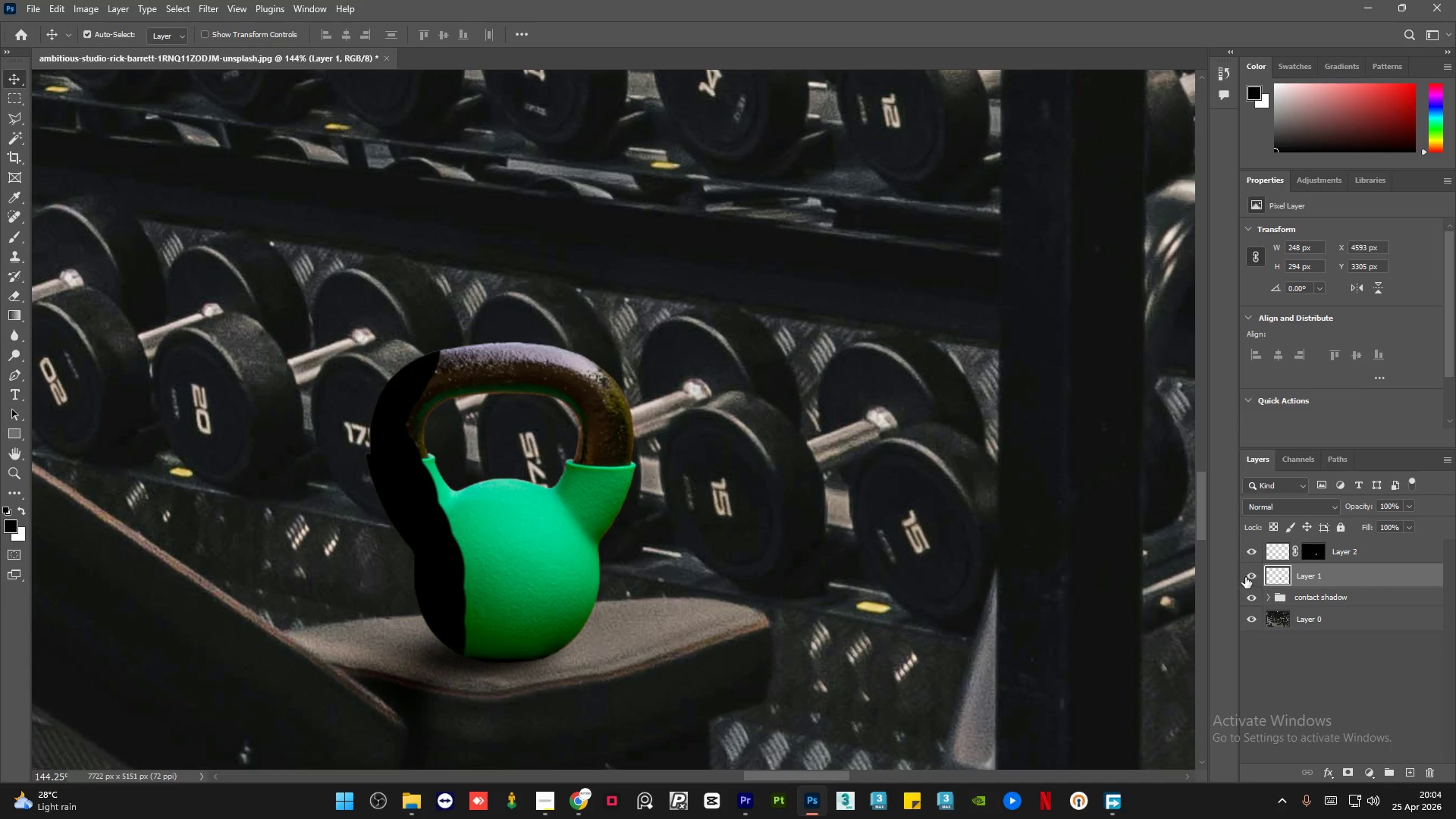 
left_click([1245, 577])
 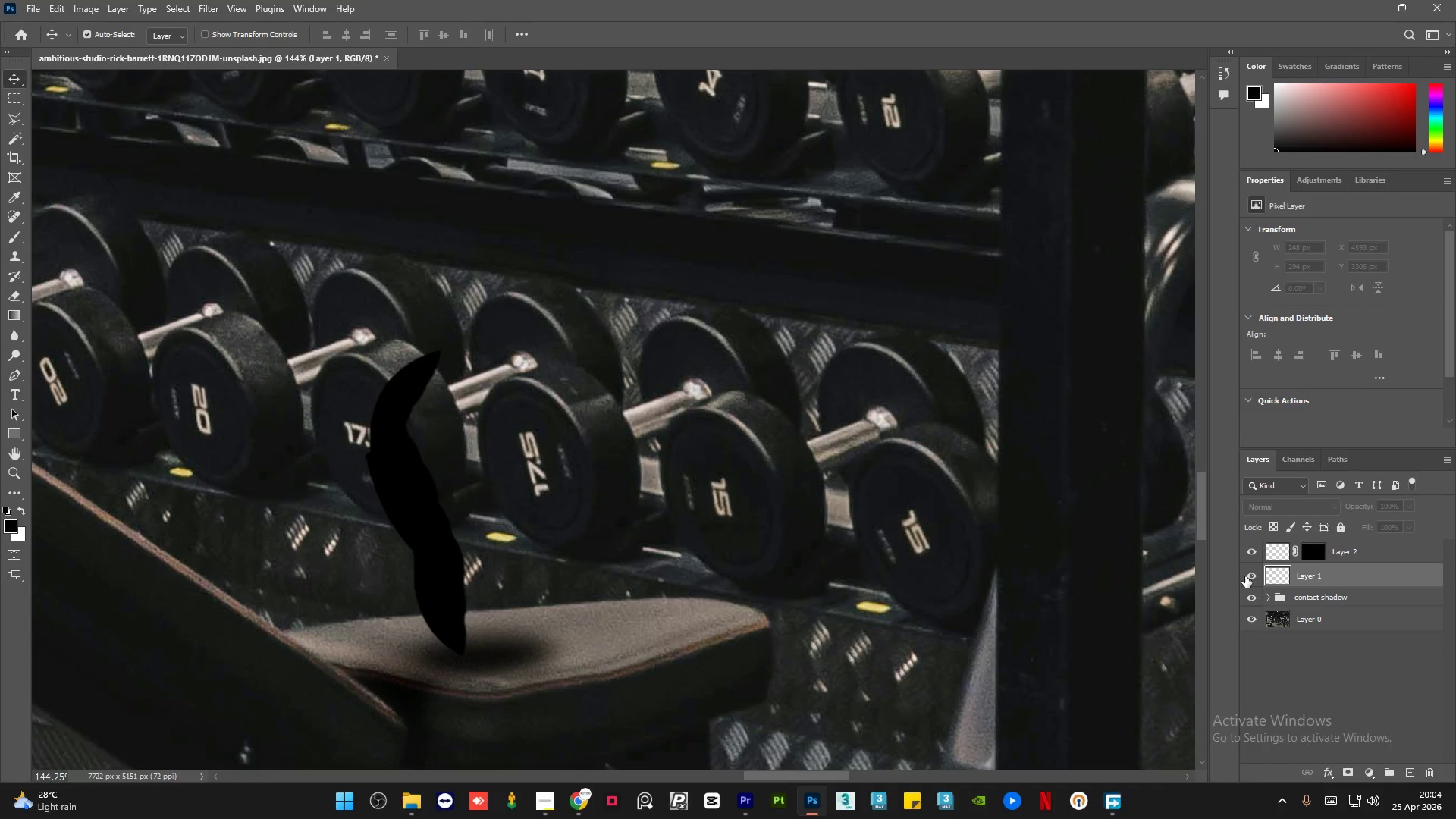 
double_click([1245, 576])
 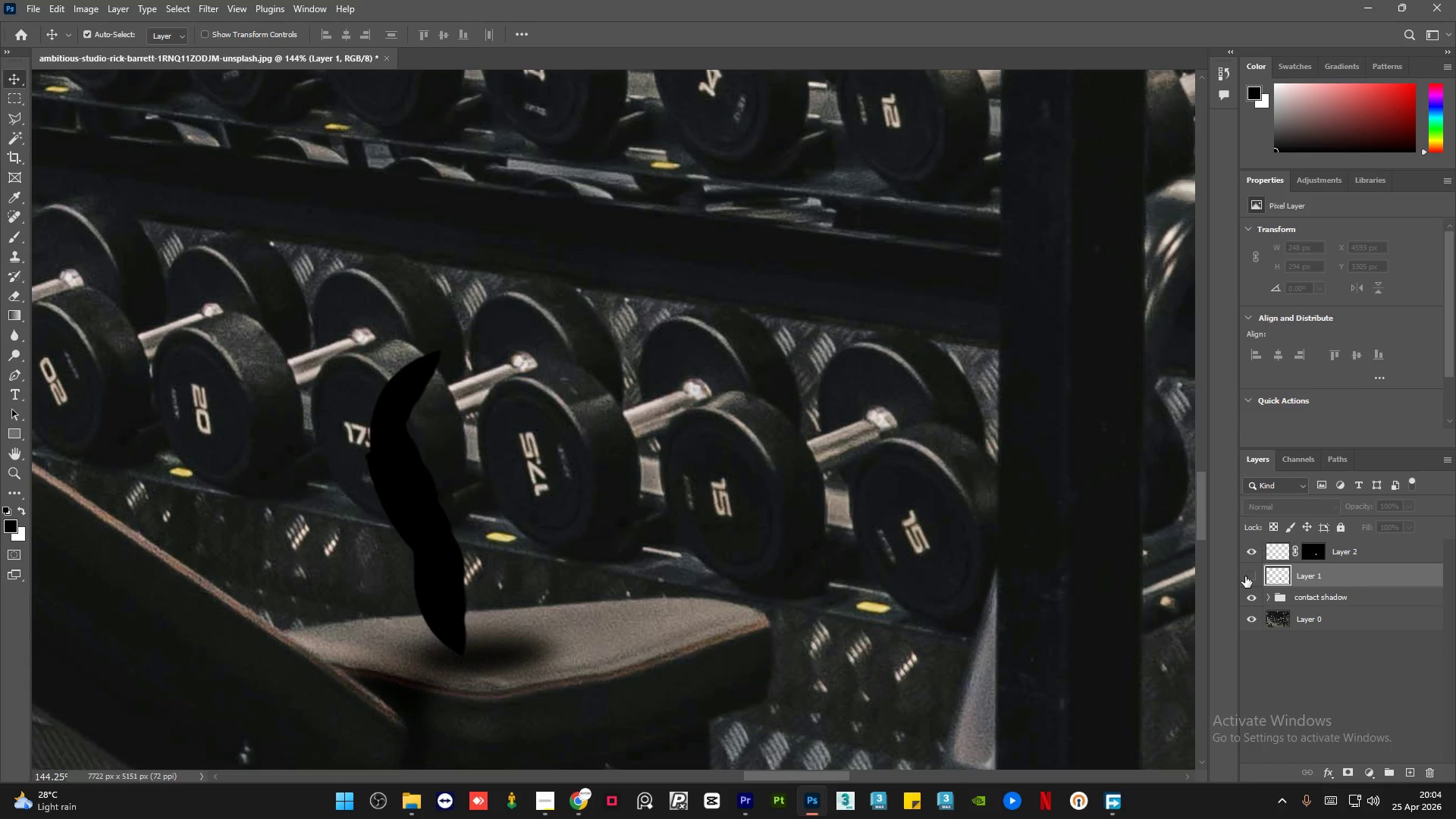 
left_click([1245, 576])
 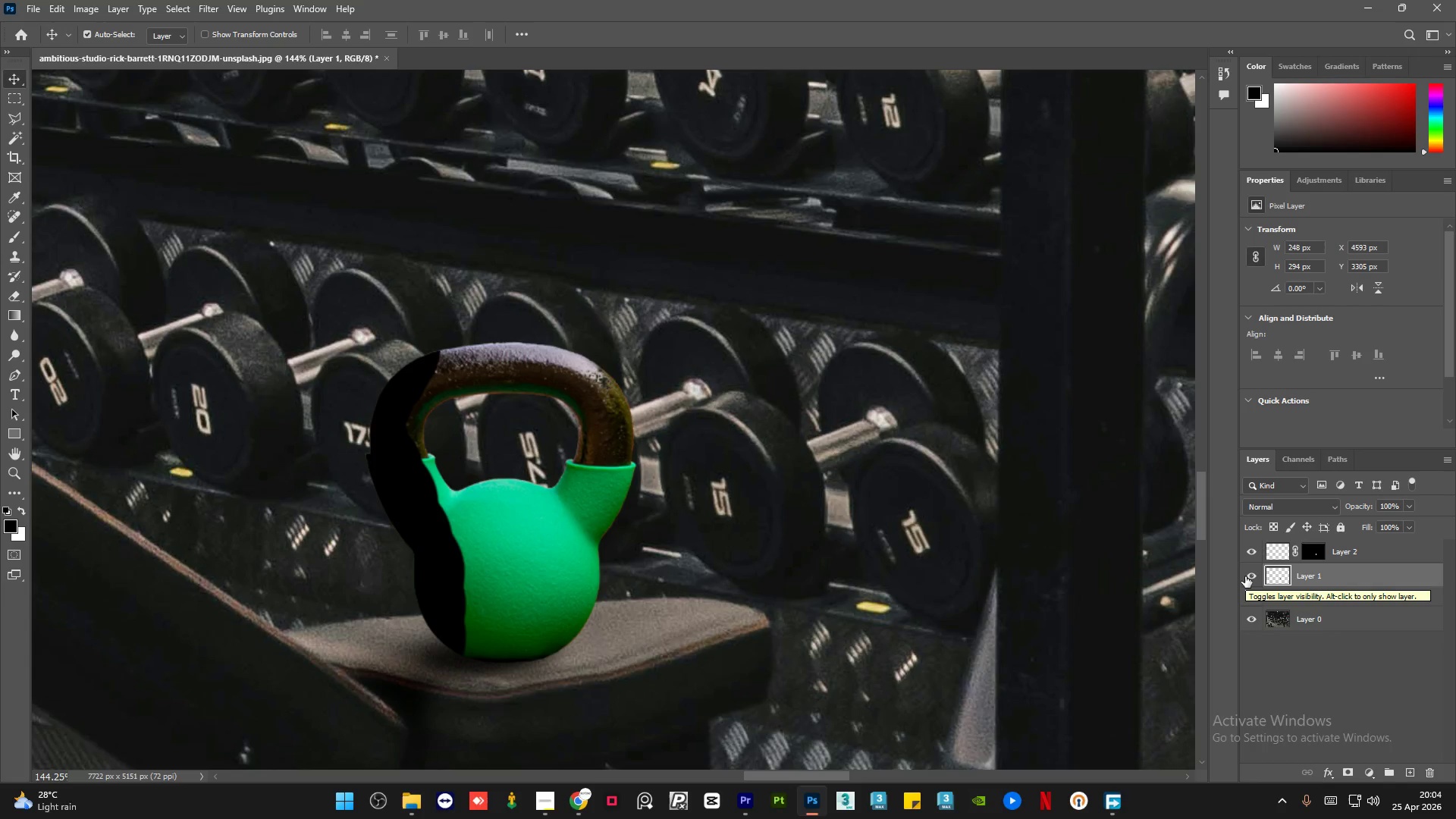 
left_click([1245, 576])
 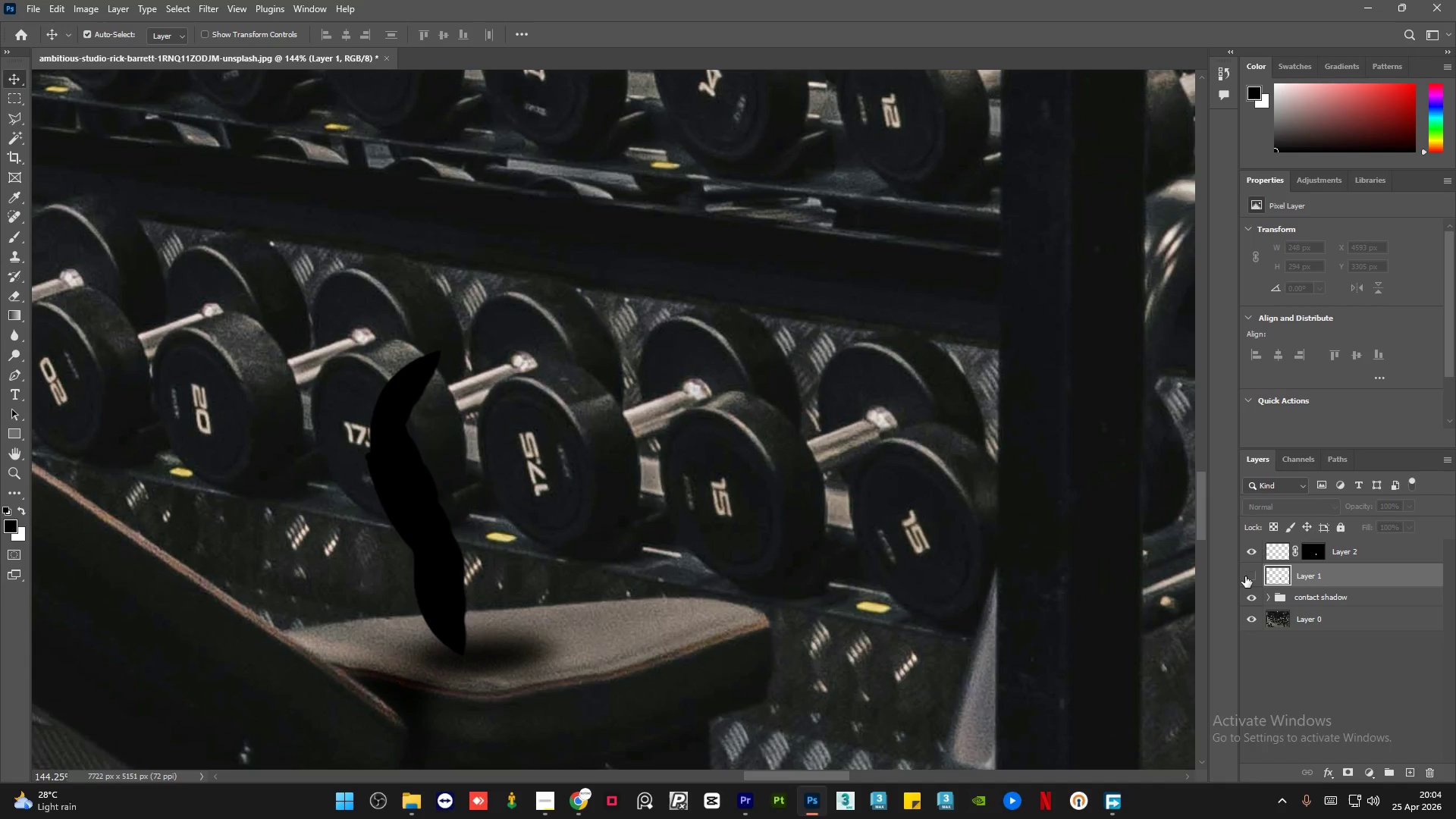 
left_click([1245, 576])
 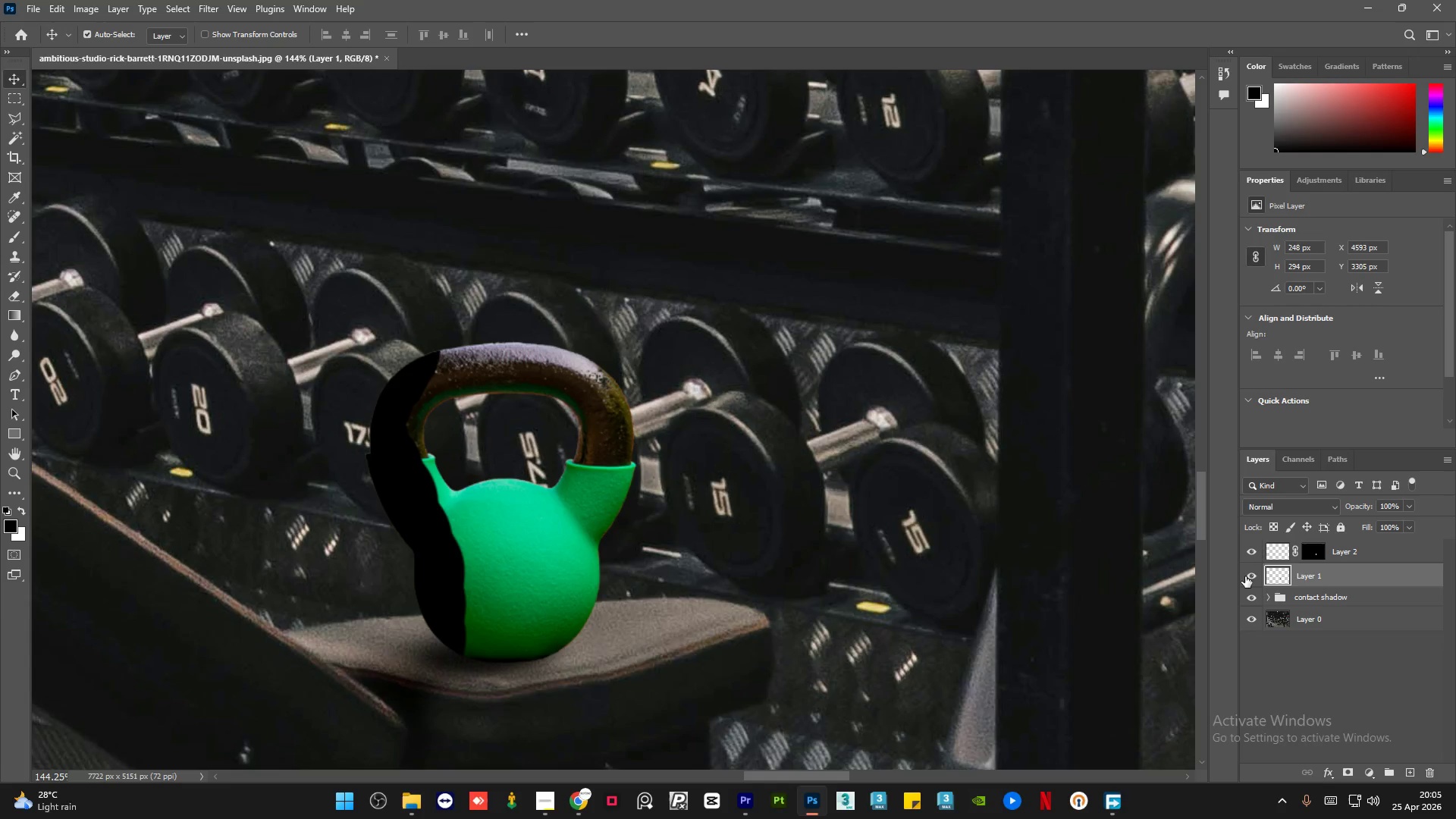 
wait(87.89)
 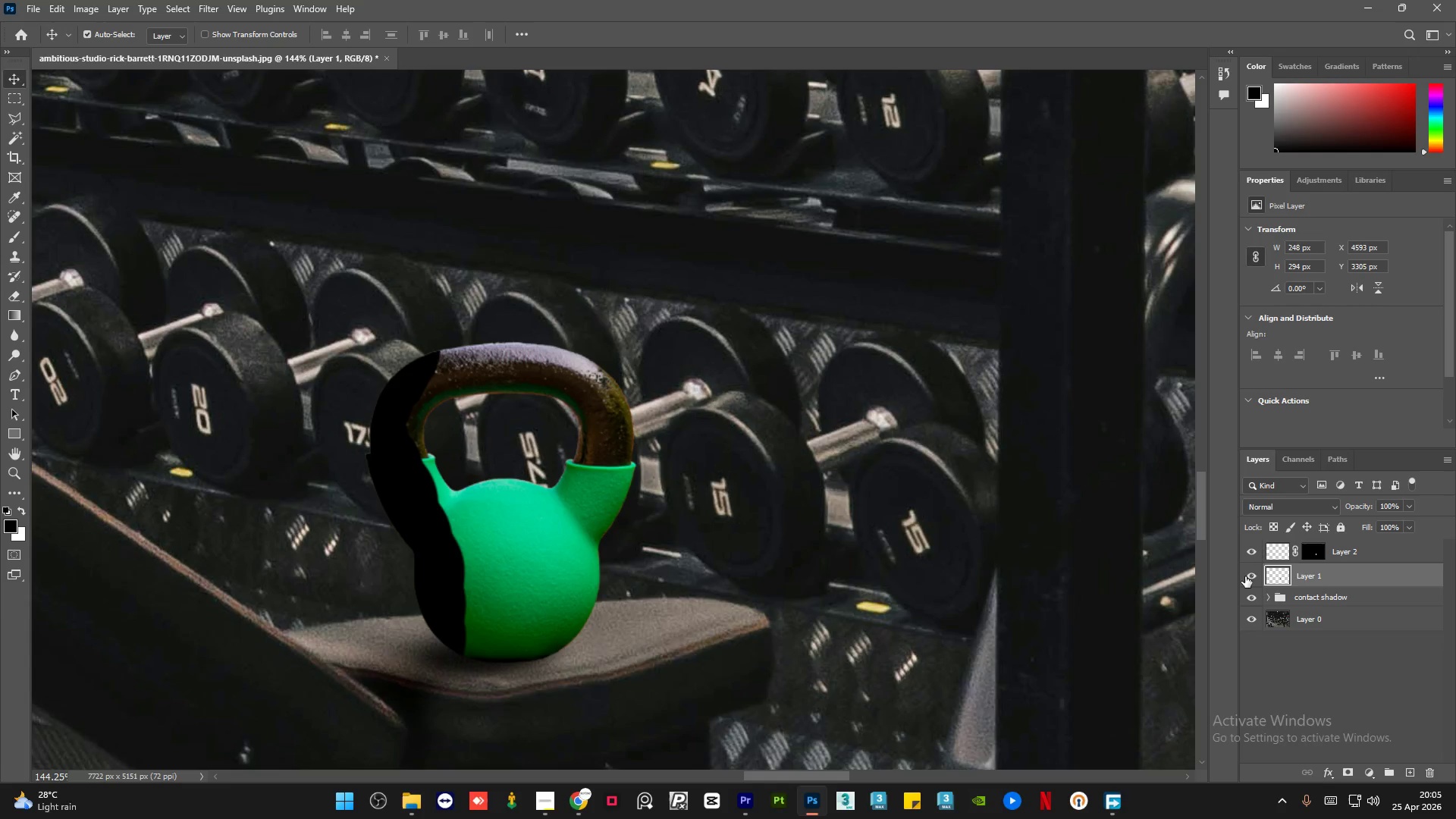 
left_click([1367, 474])
 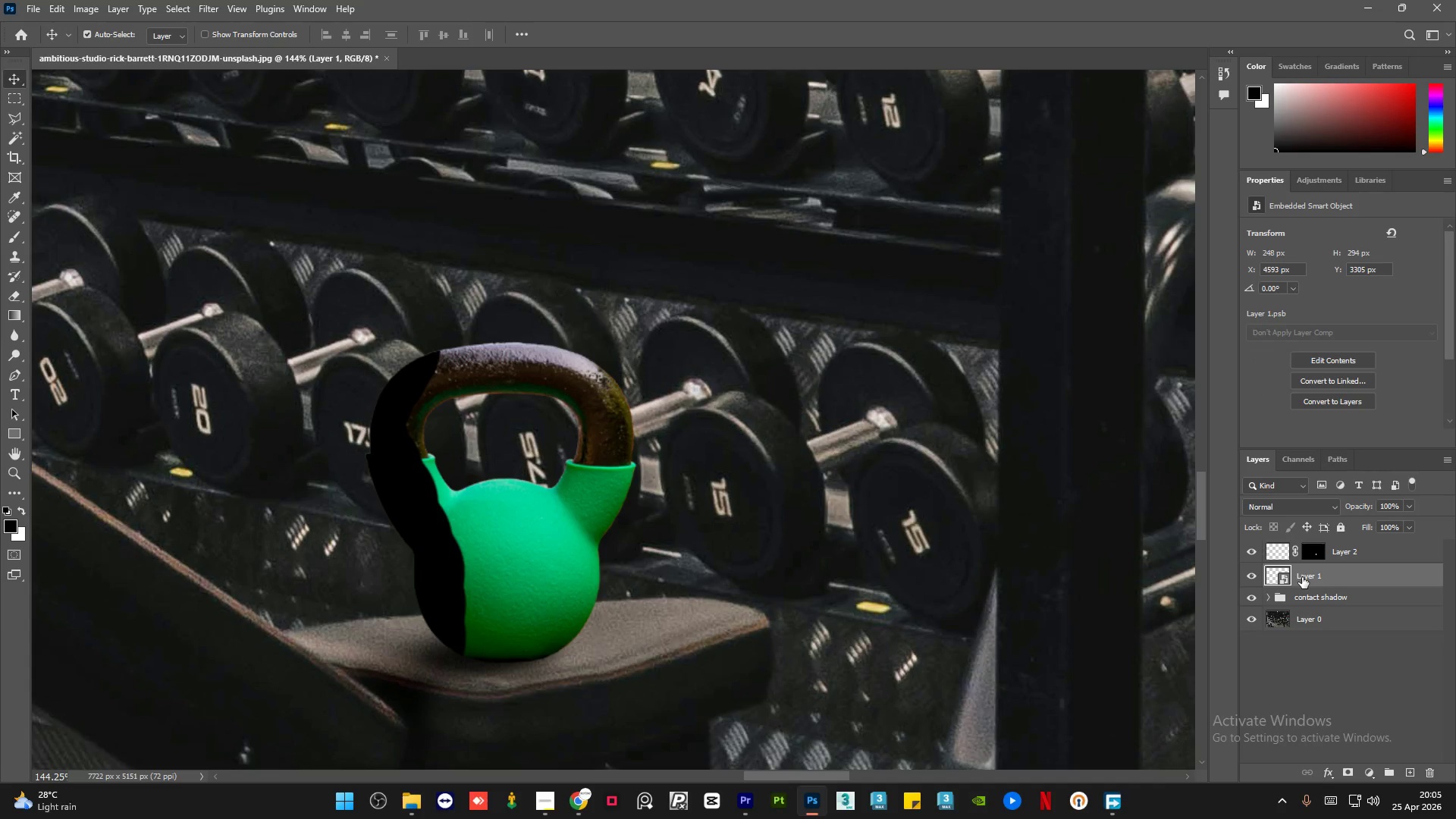 
double_click([1302, 577])
 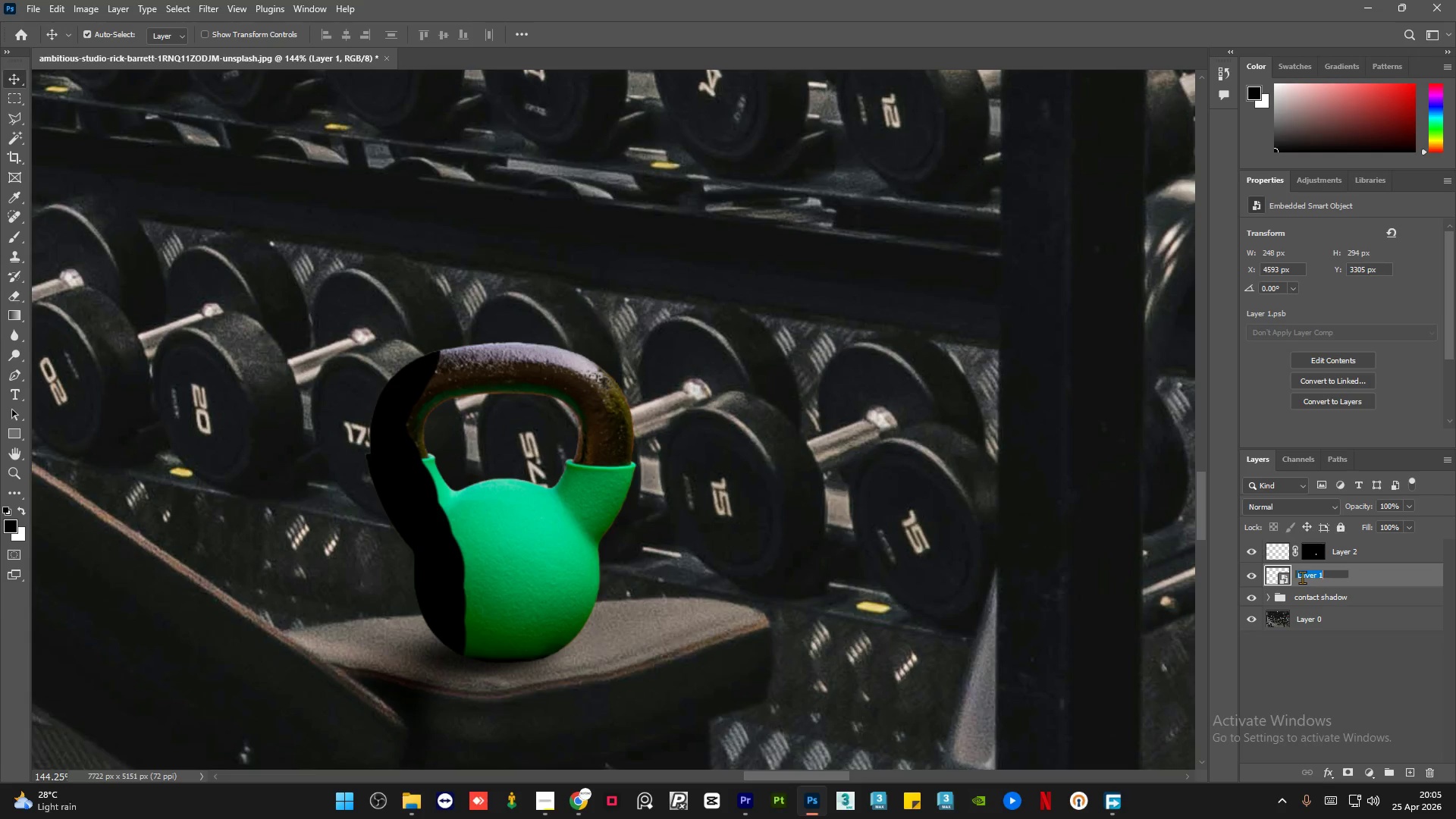 
type(shadow)
 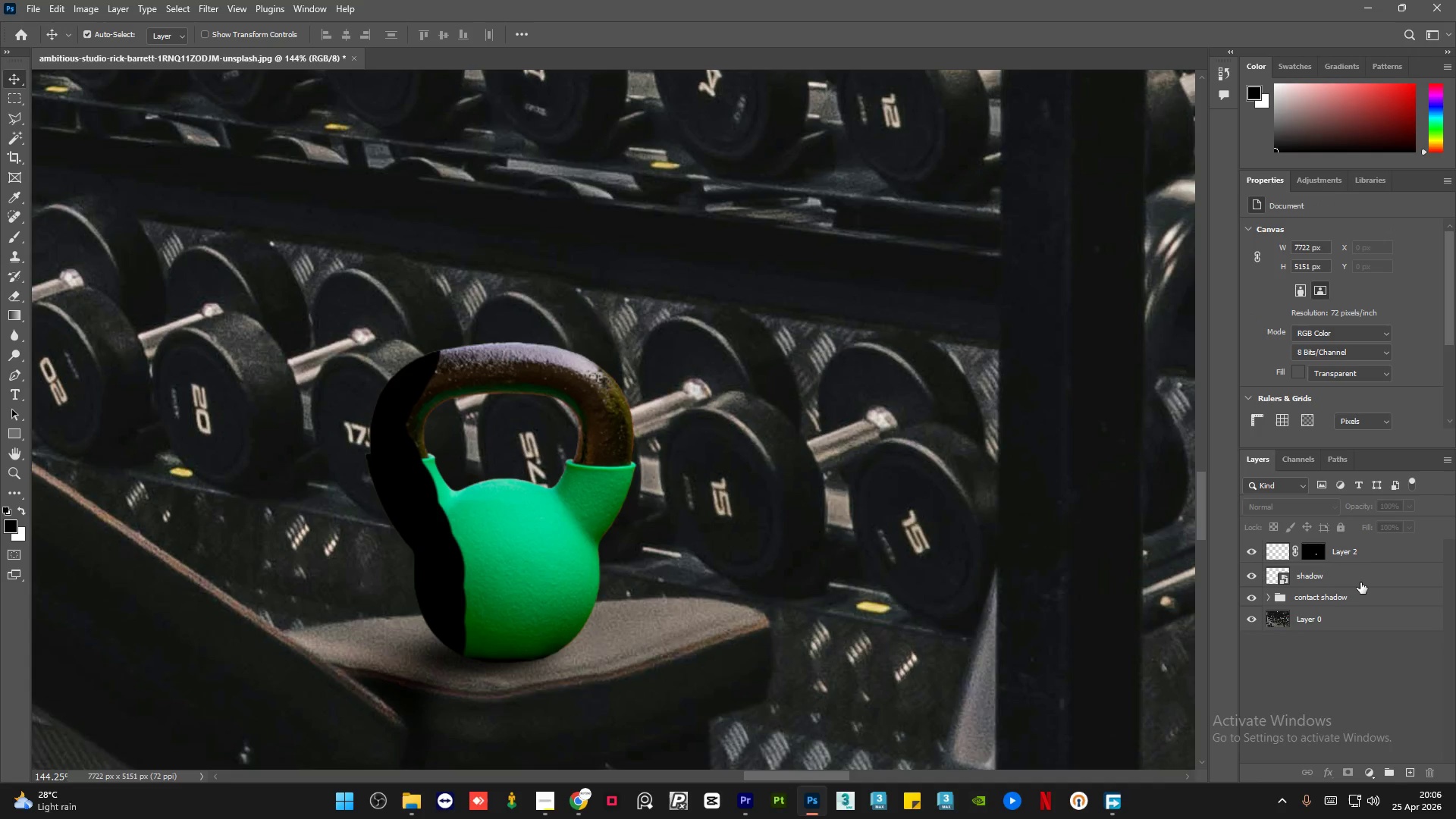 
left_click([1360, 582])
 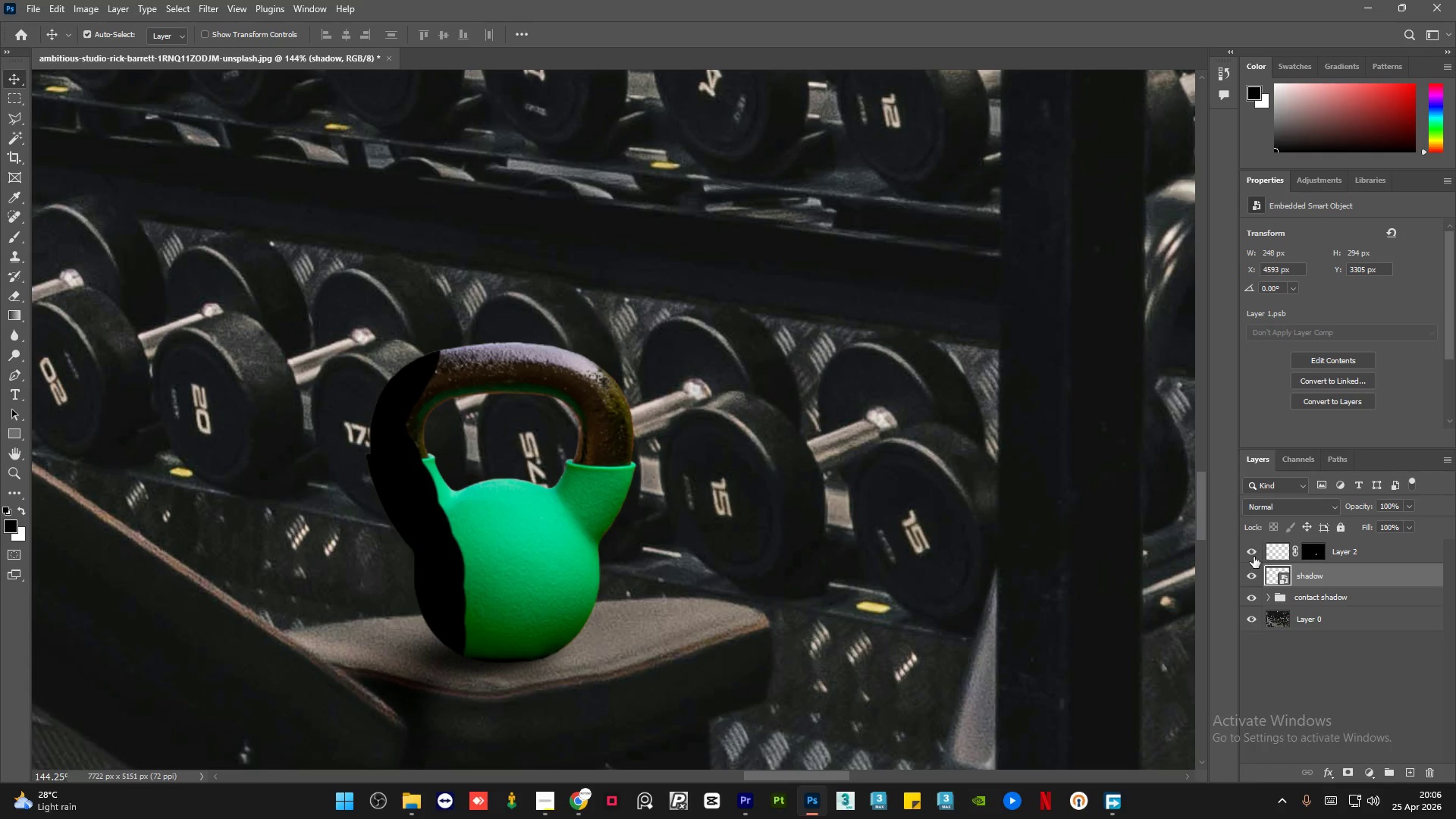 
left_click([1254, 557])
 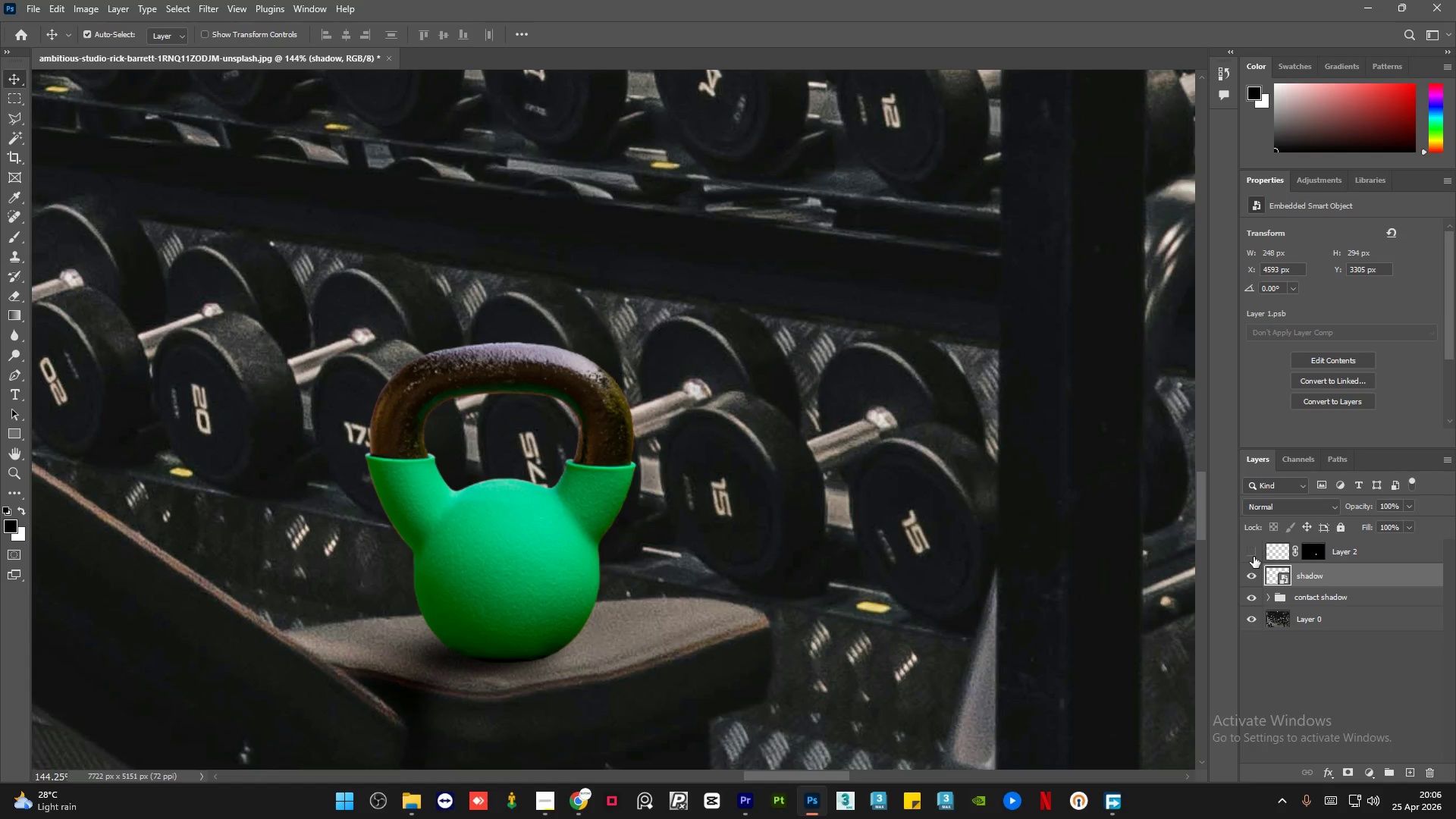 
left_click([1254, 557])
 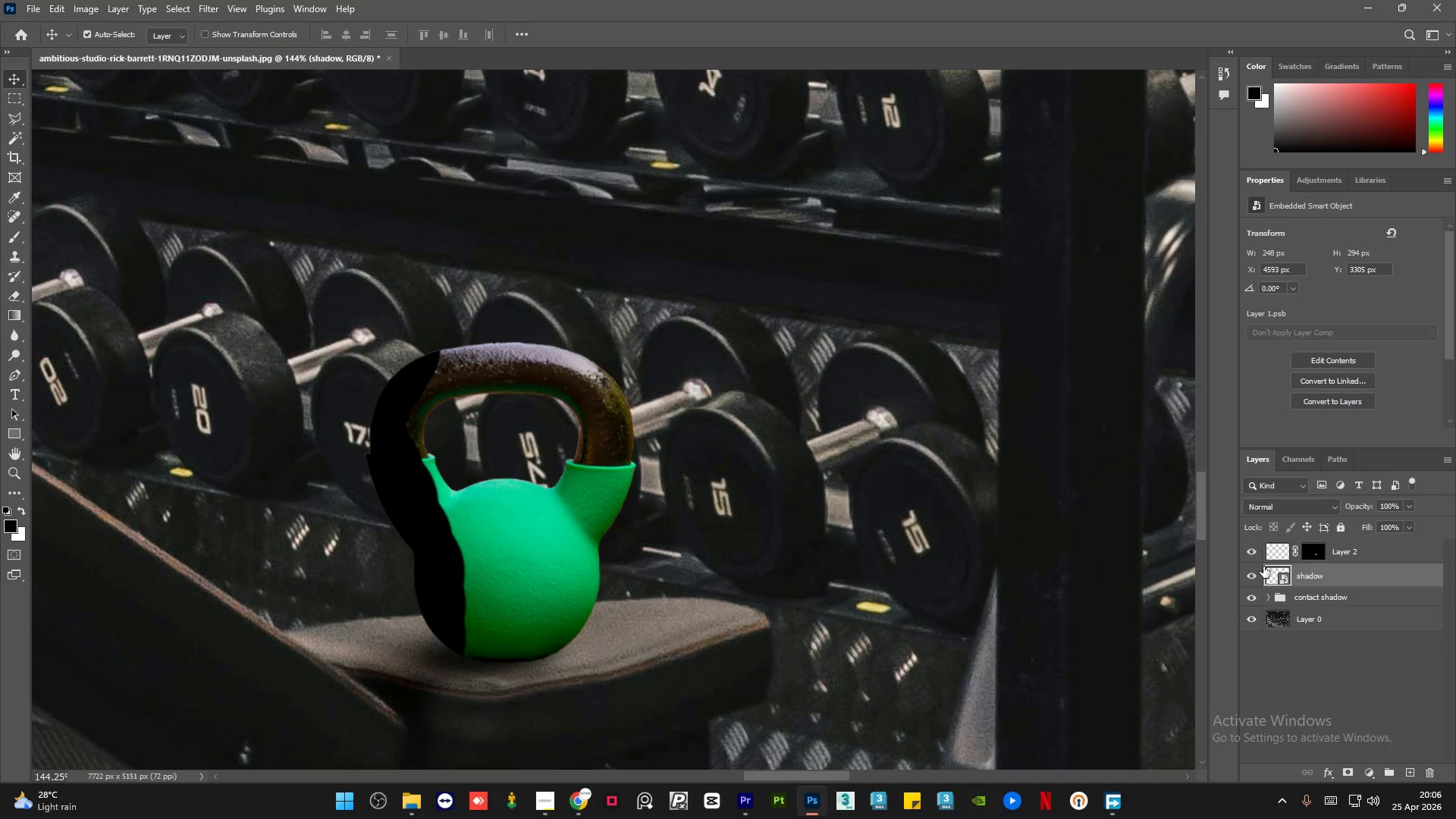 
key(Control+Z)
 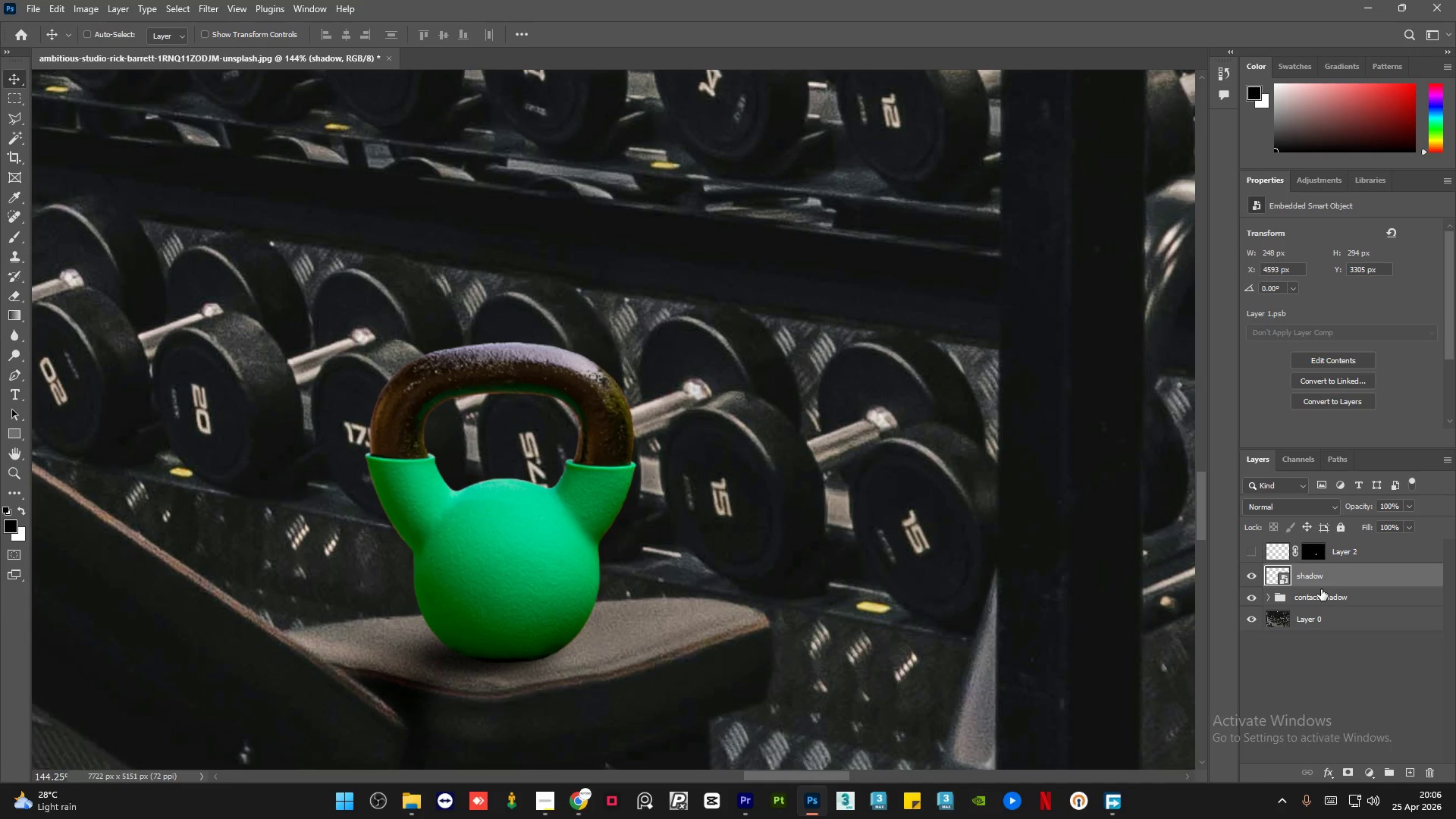 
key(Control+Z)
 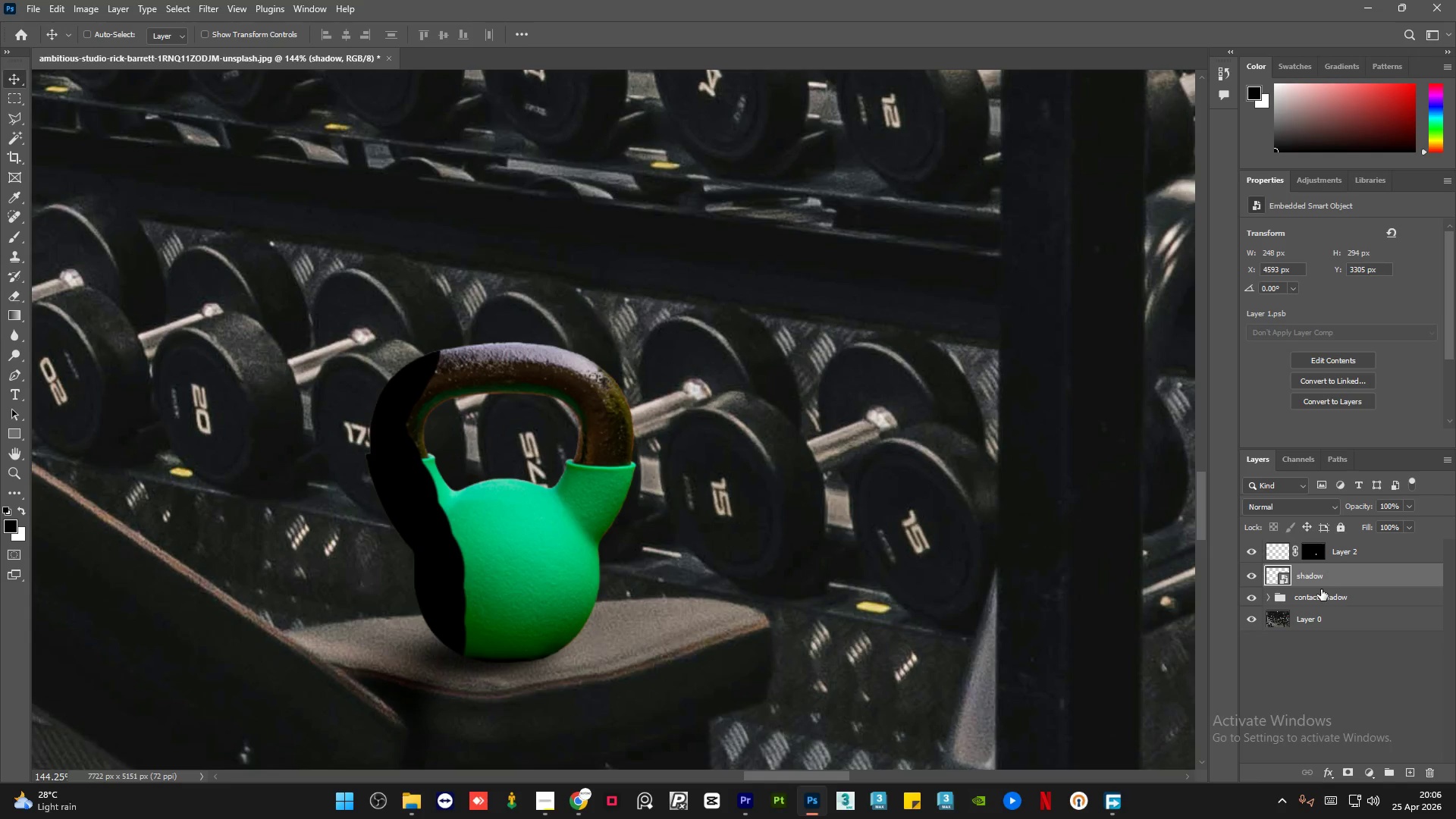 
key(Control+Z)
 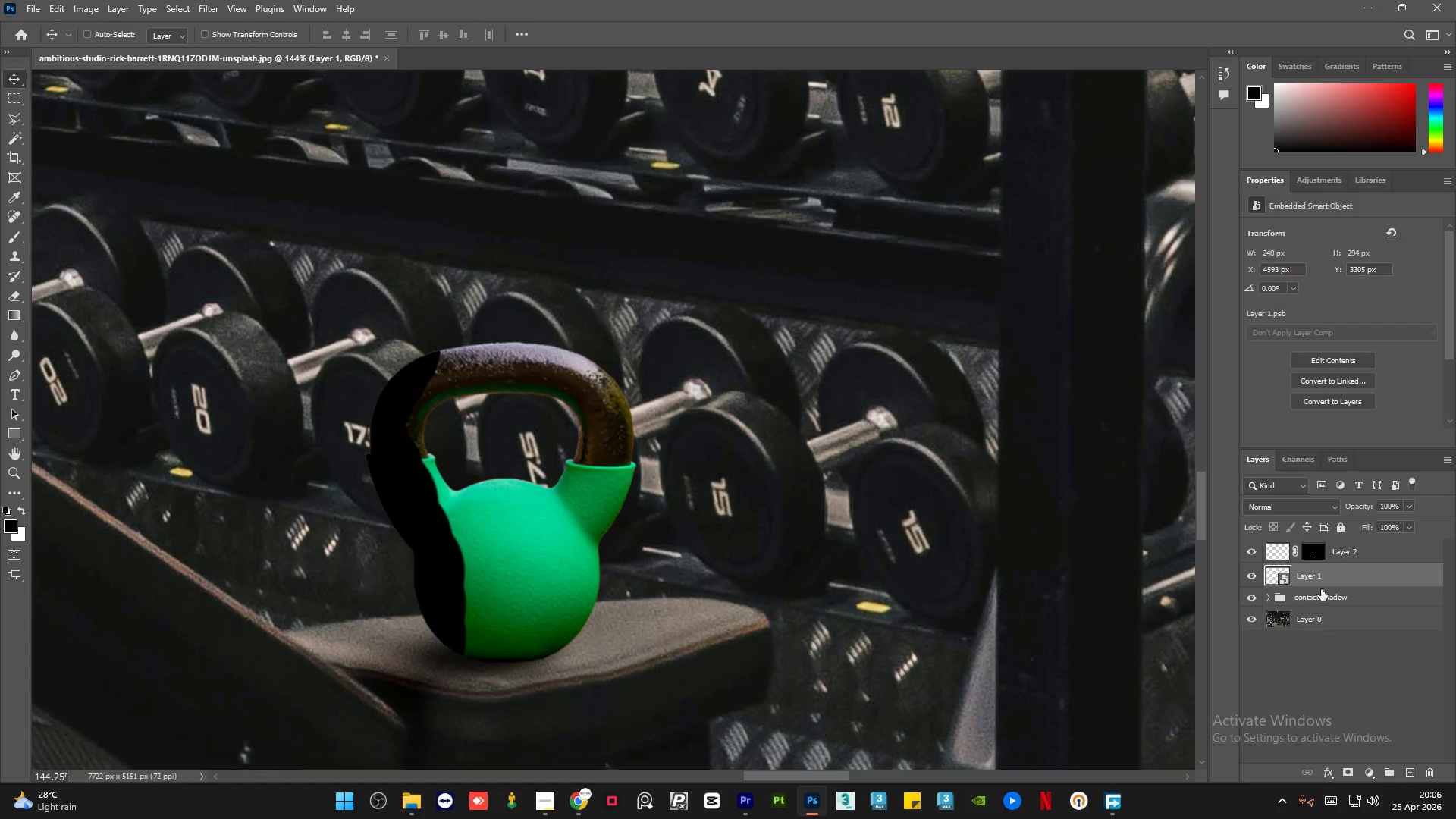 
key(Control+Z)
 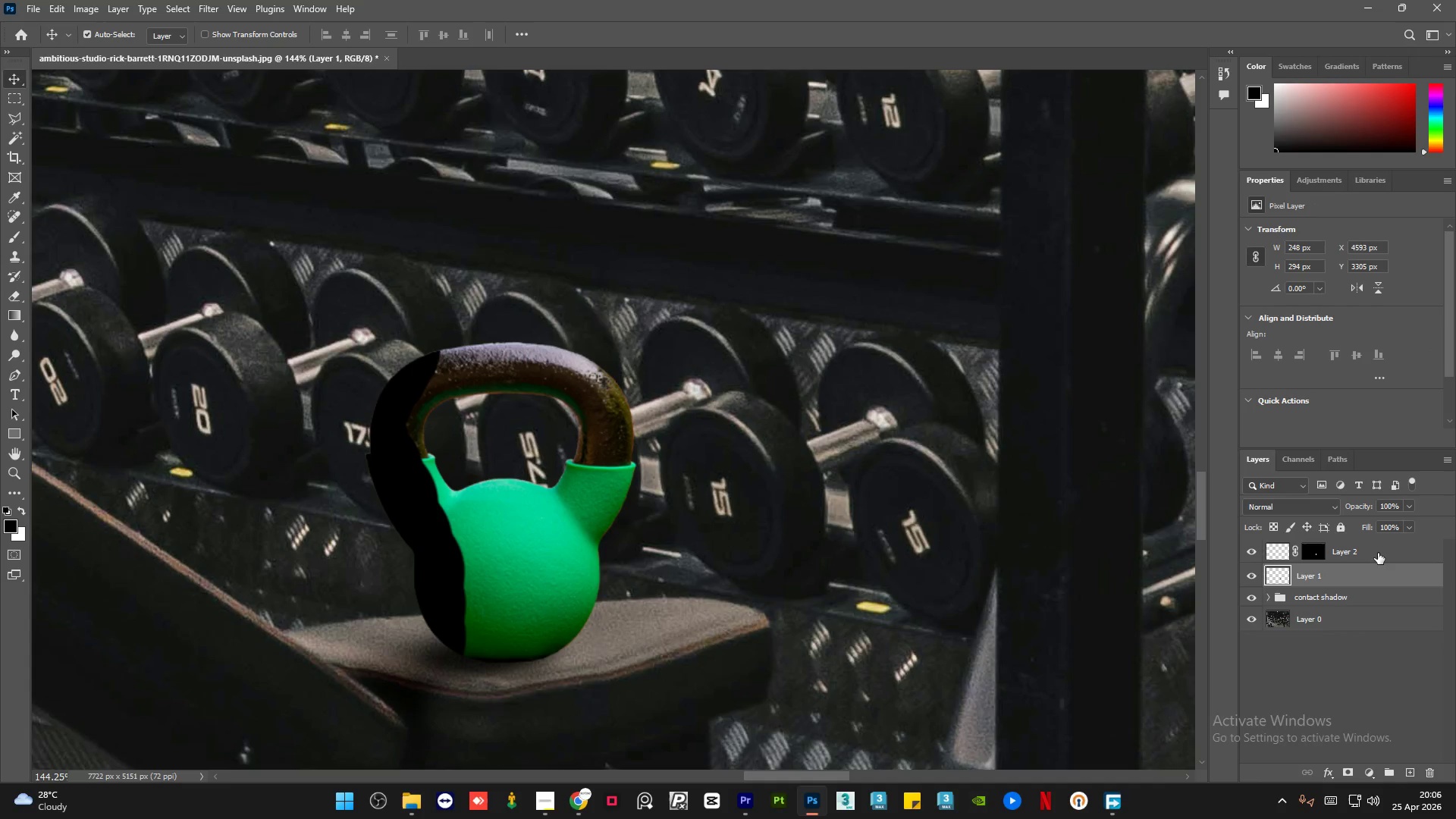 
left_click([1378, 553])
 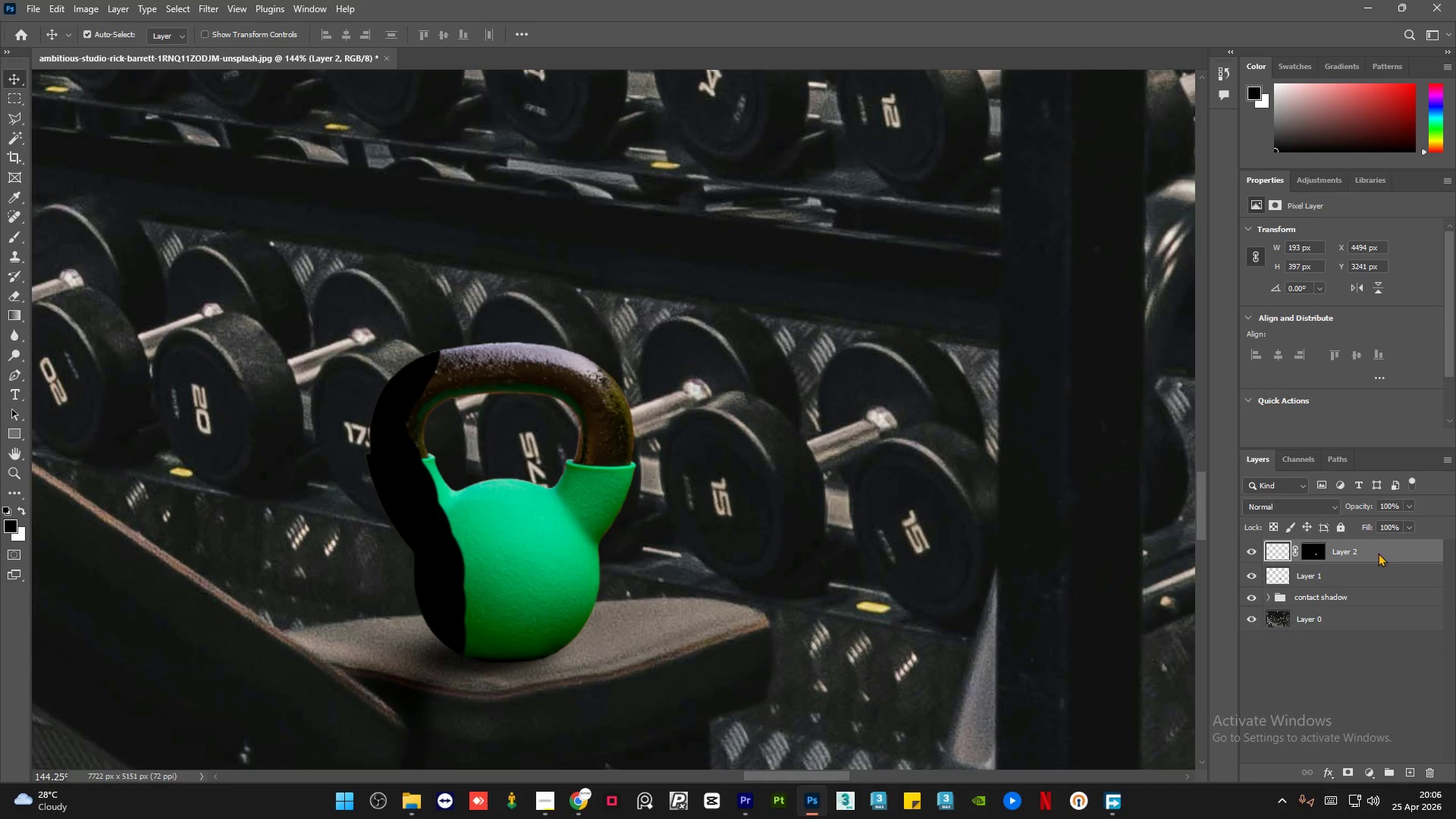 
right_click([1378, 553])
 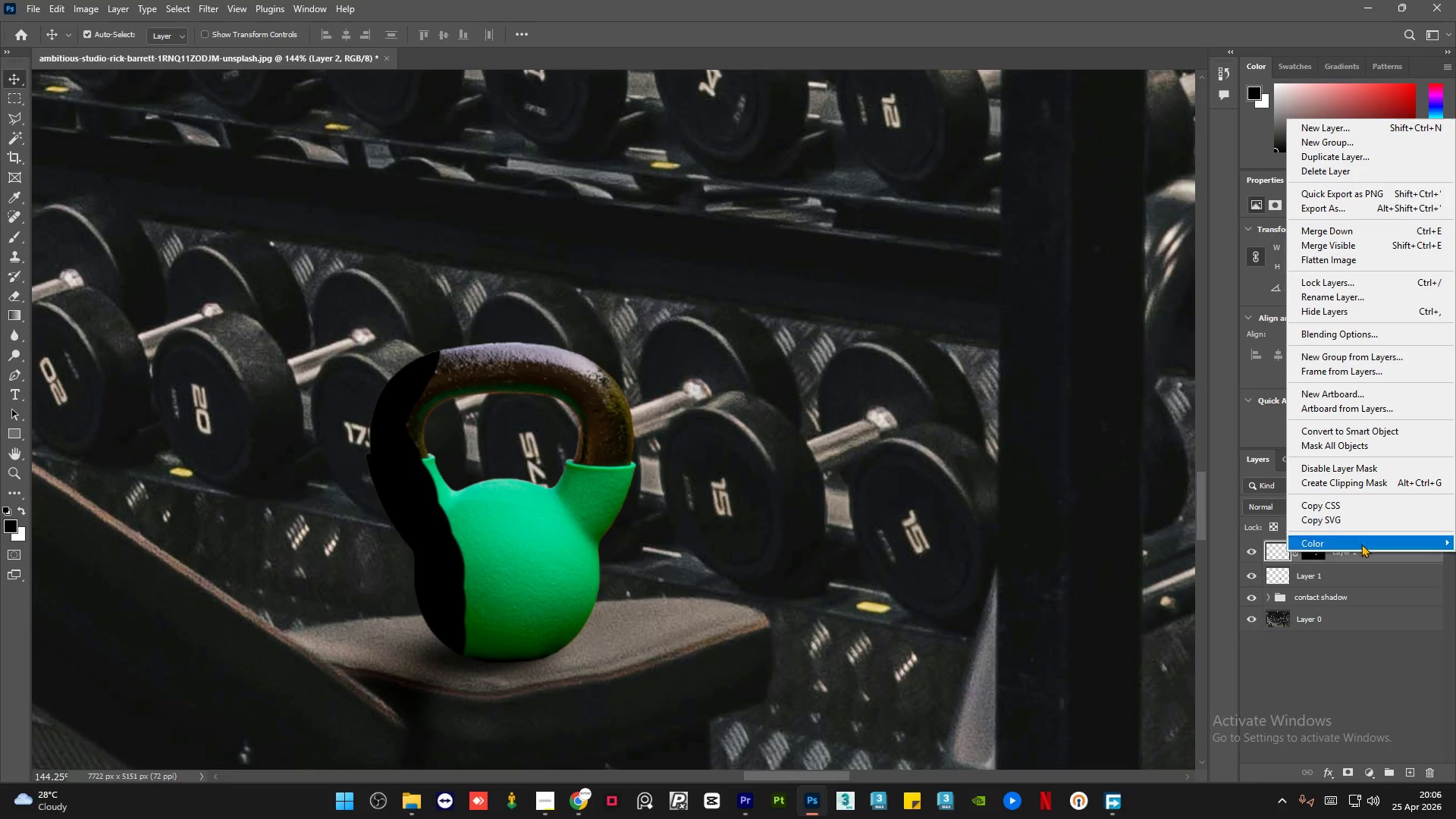 
left_click([1370, 429])
 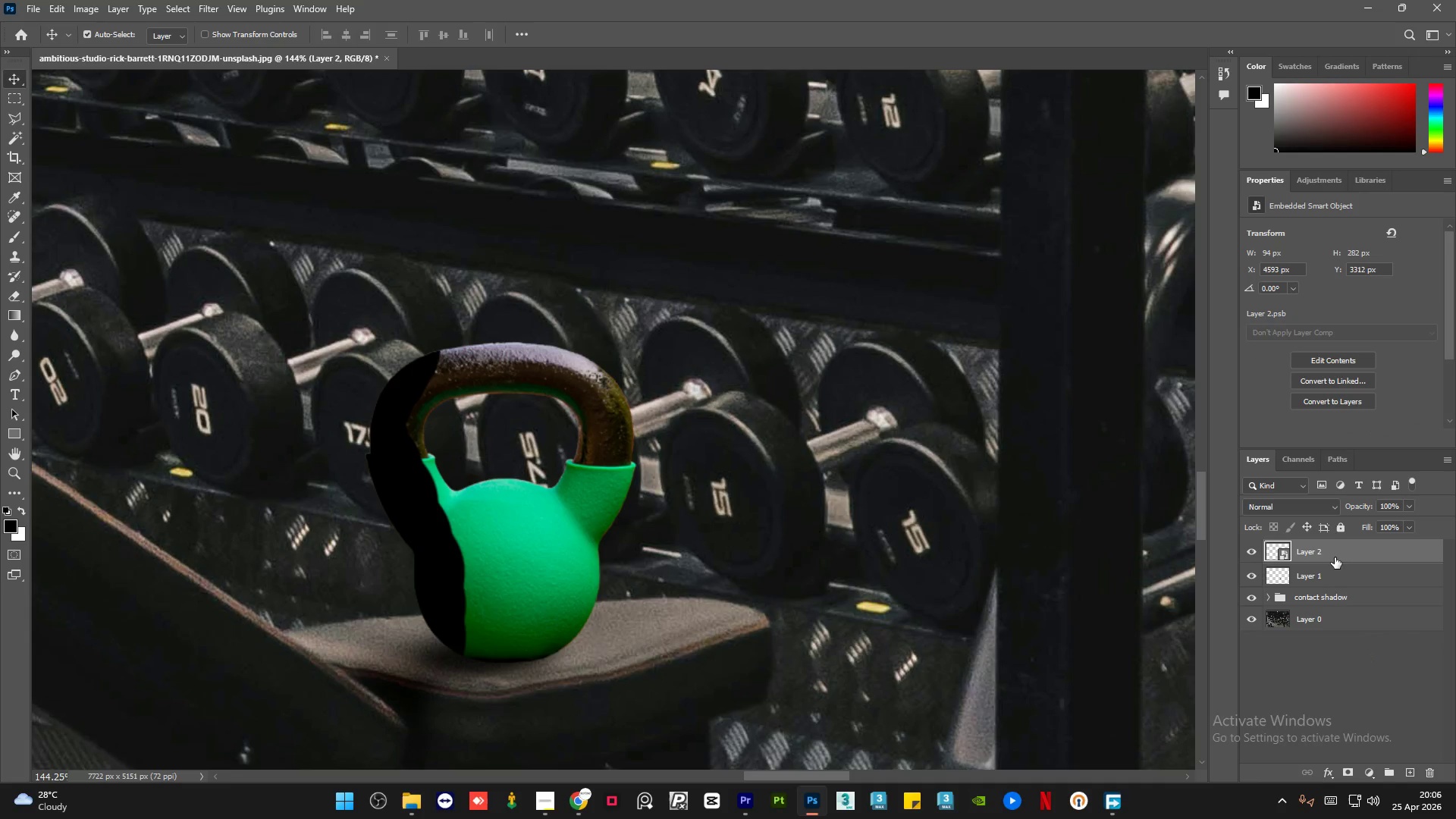 
right_click([1335, 557])
 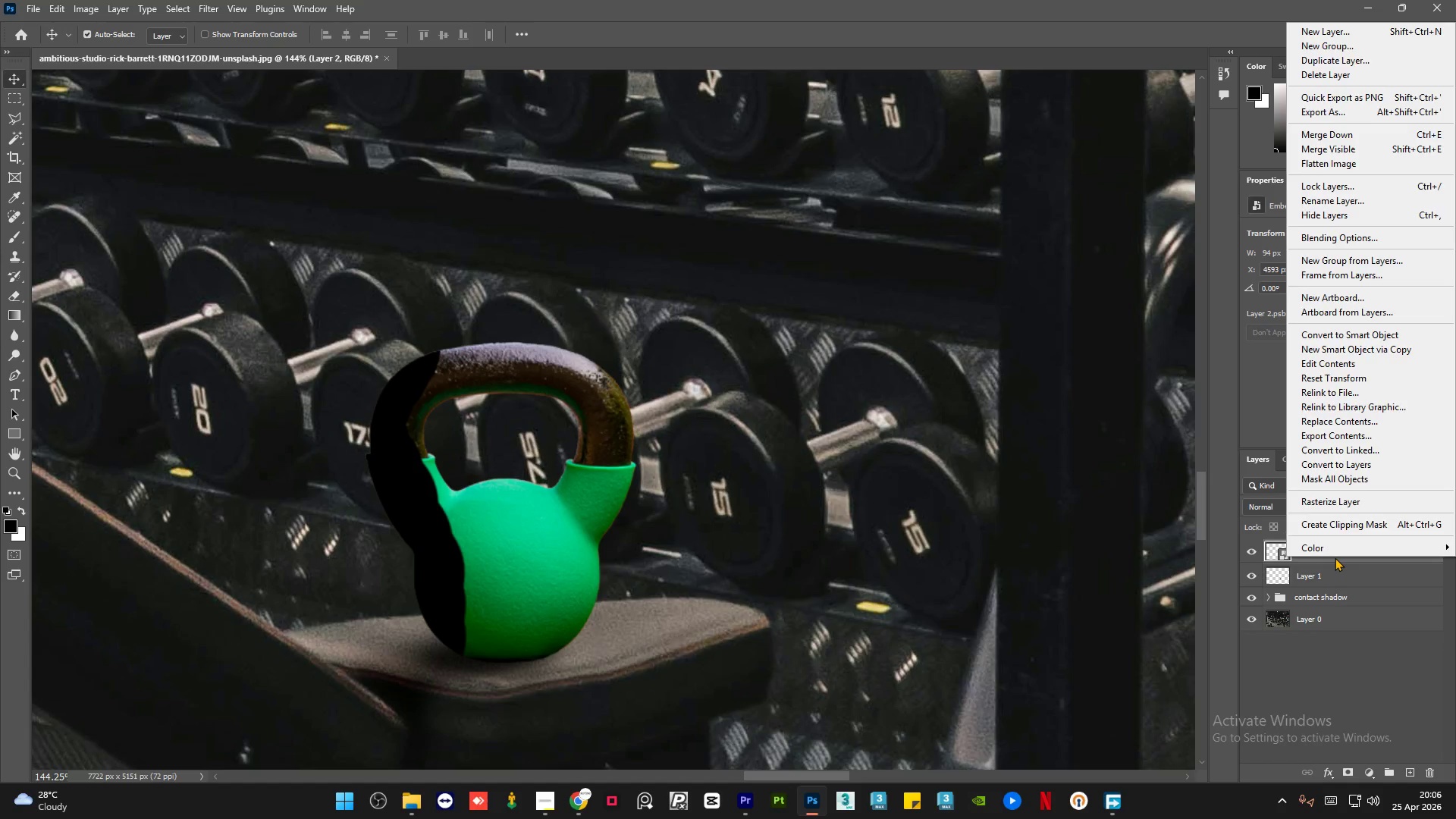 
left_click([1335, 557])
 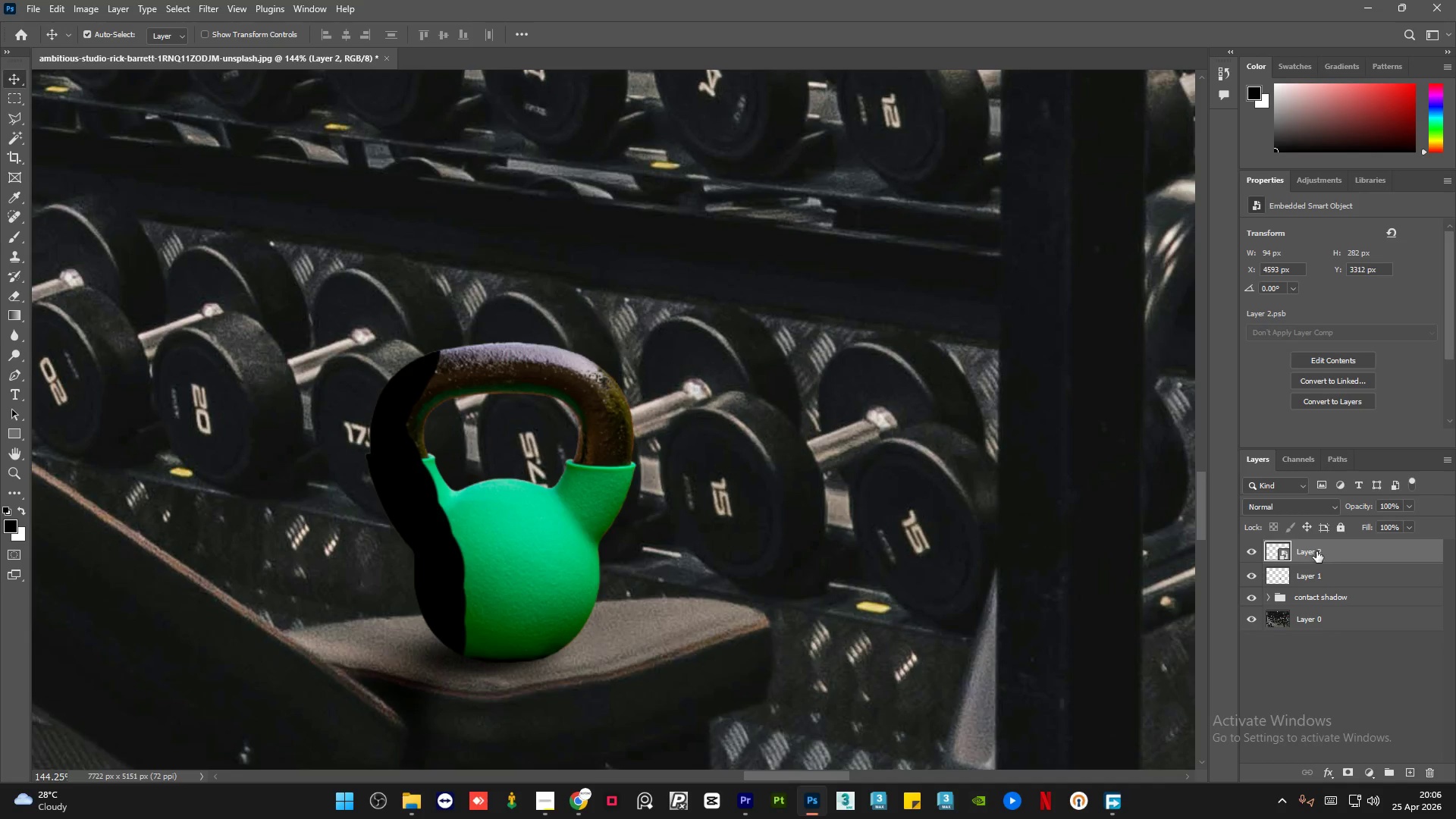 
left_click([1316, 551])
 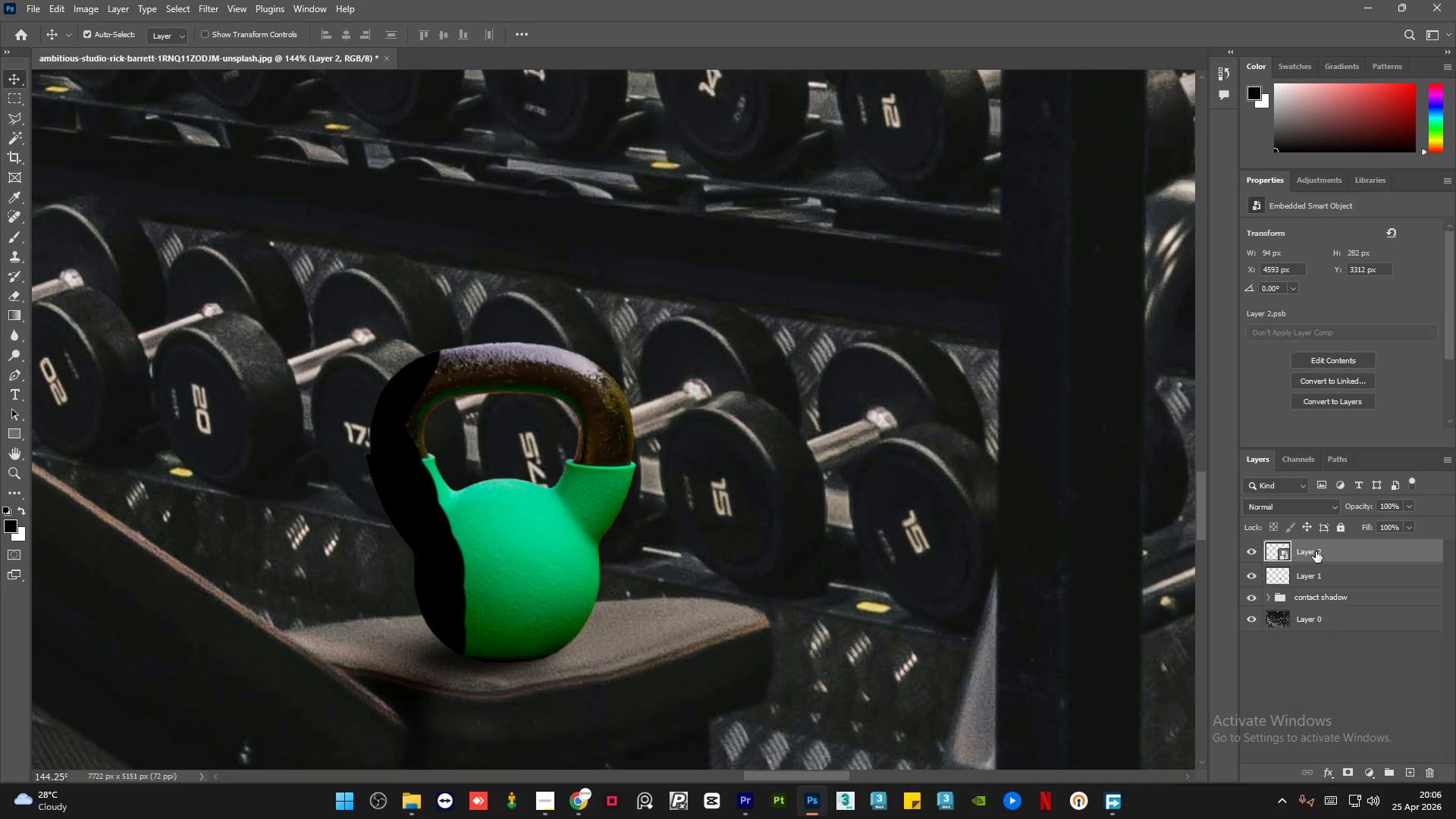 
double_click([1316, 551])
 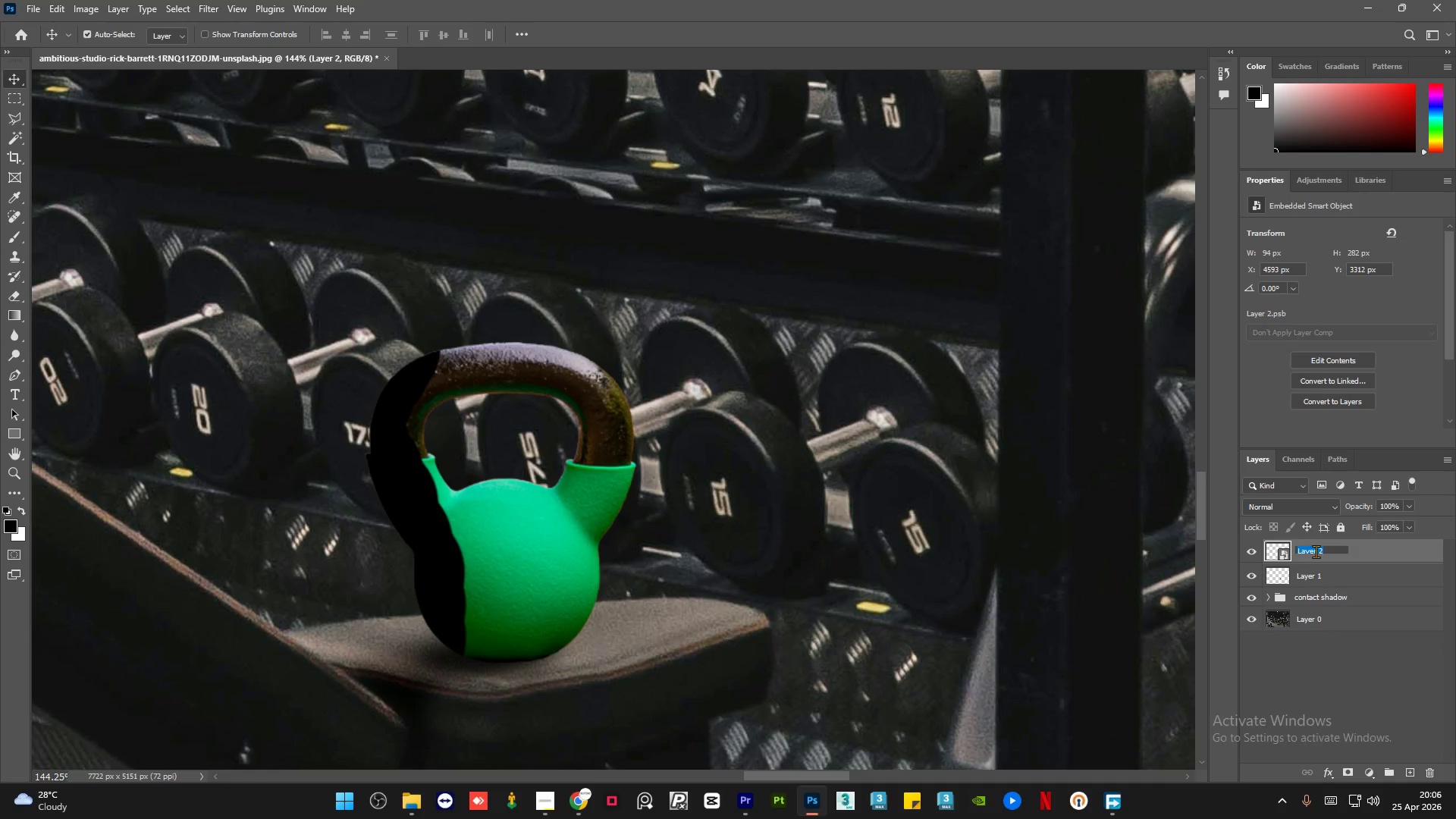 
type(sha)
 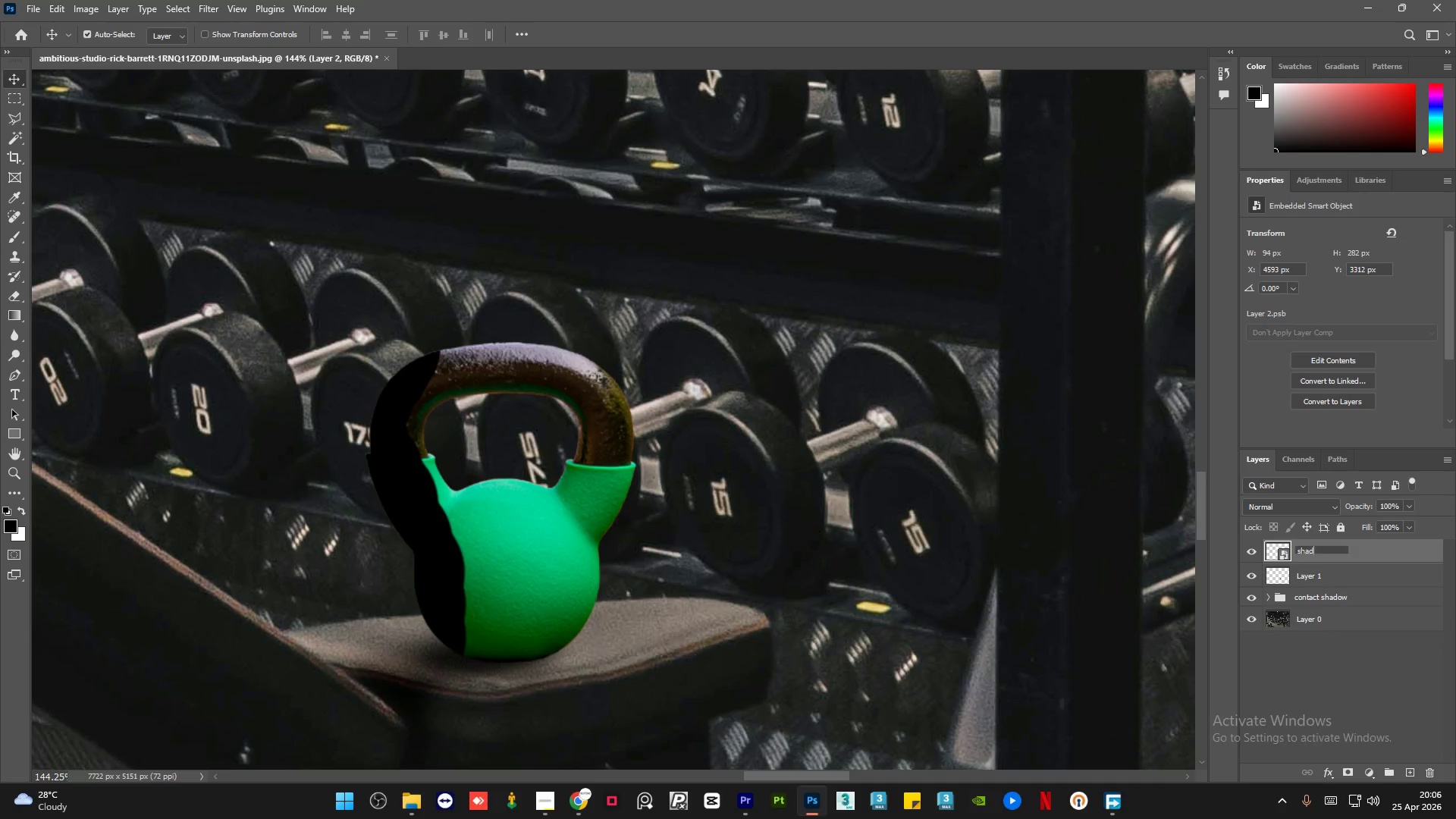 
type(dow)
 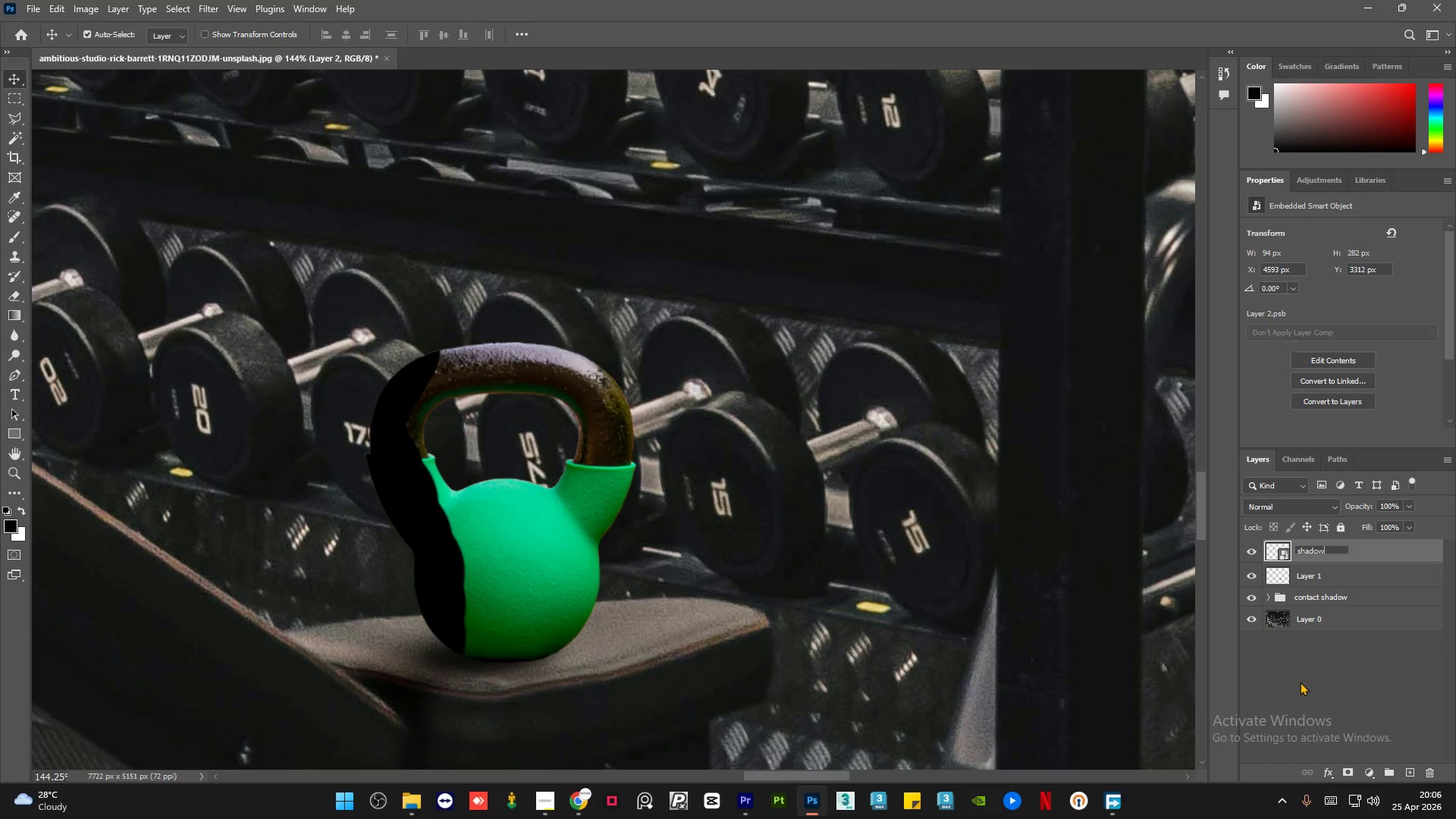 
left_click([1300, 684])
 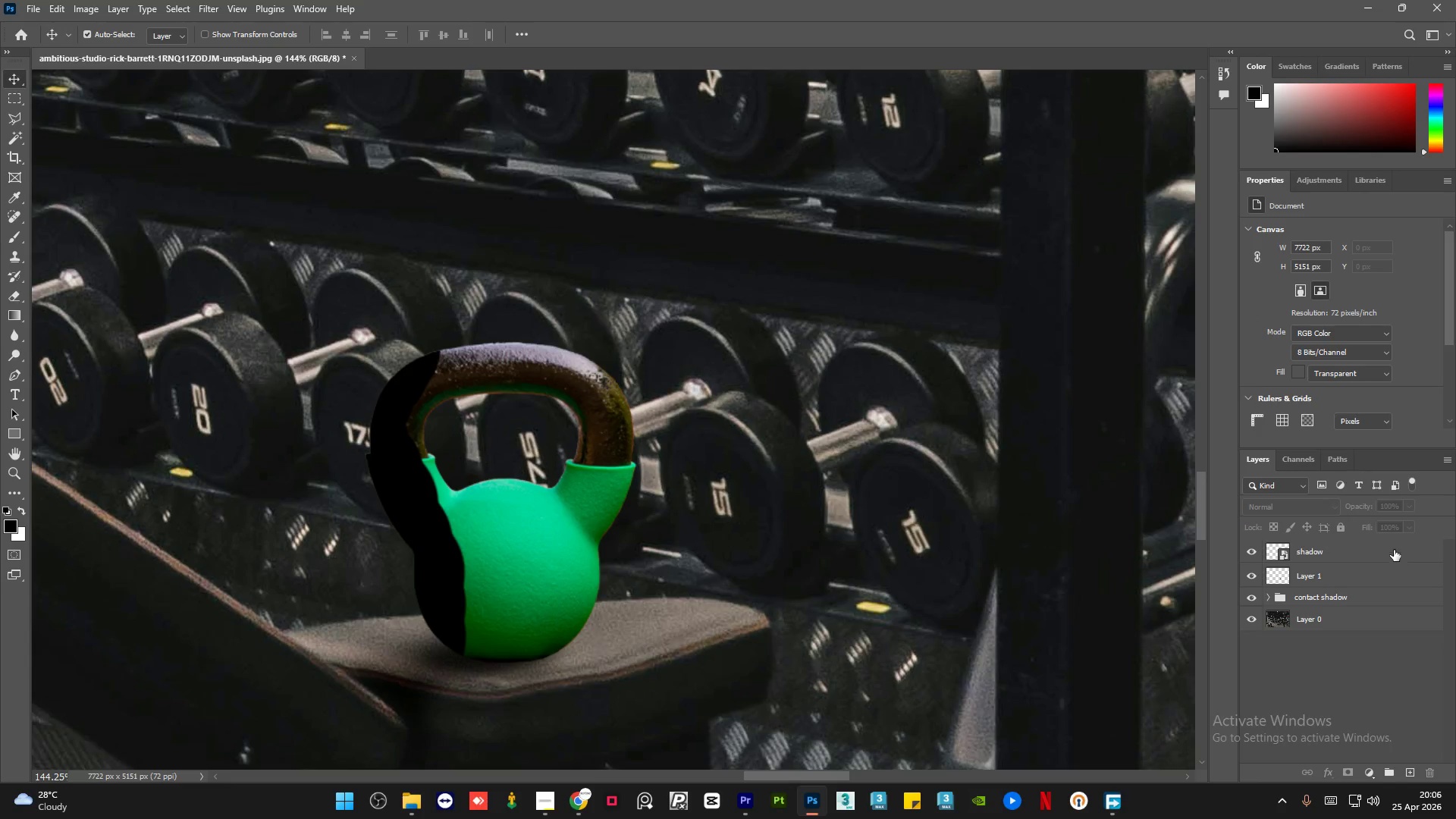 
left_click([1392, 550])
 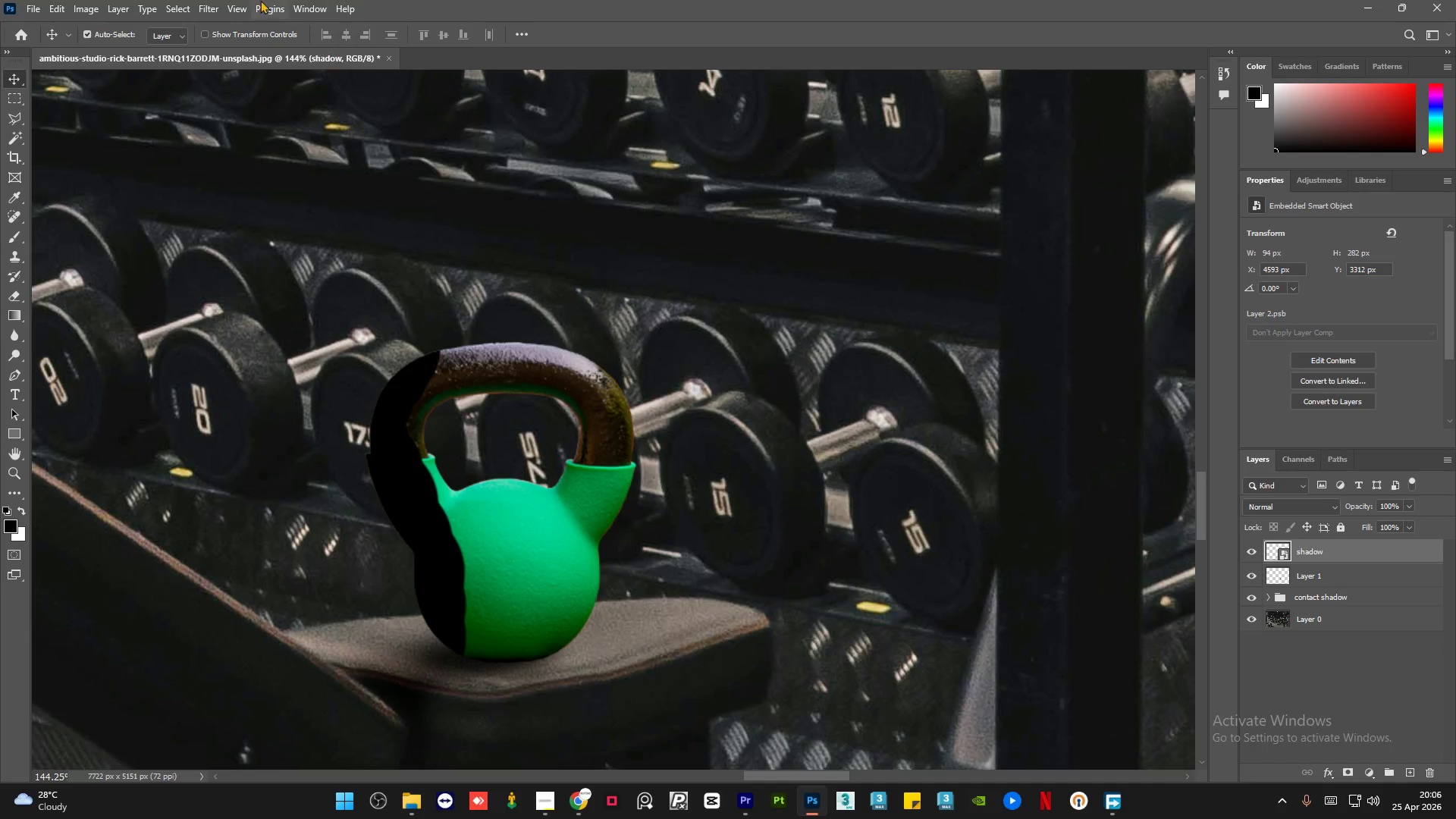 
left_click([216, 0])
 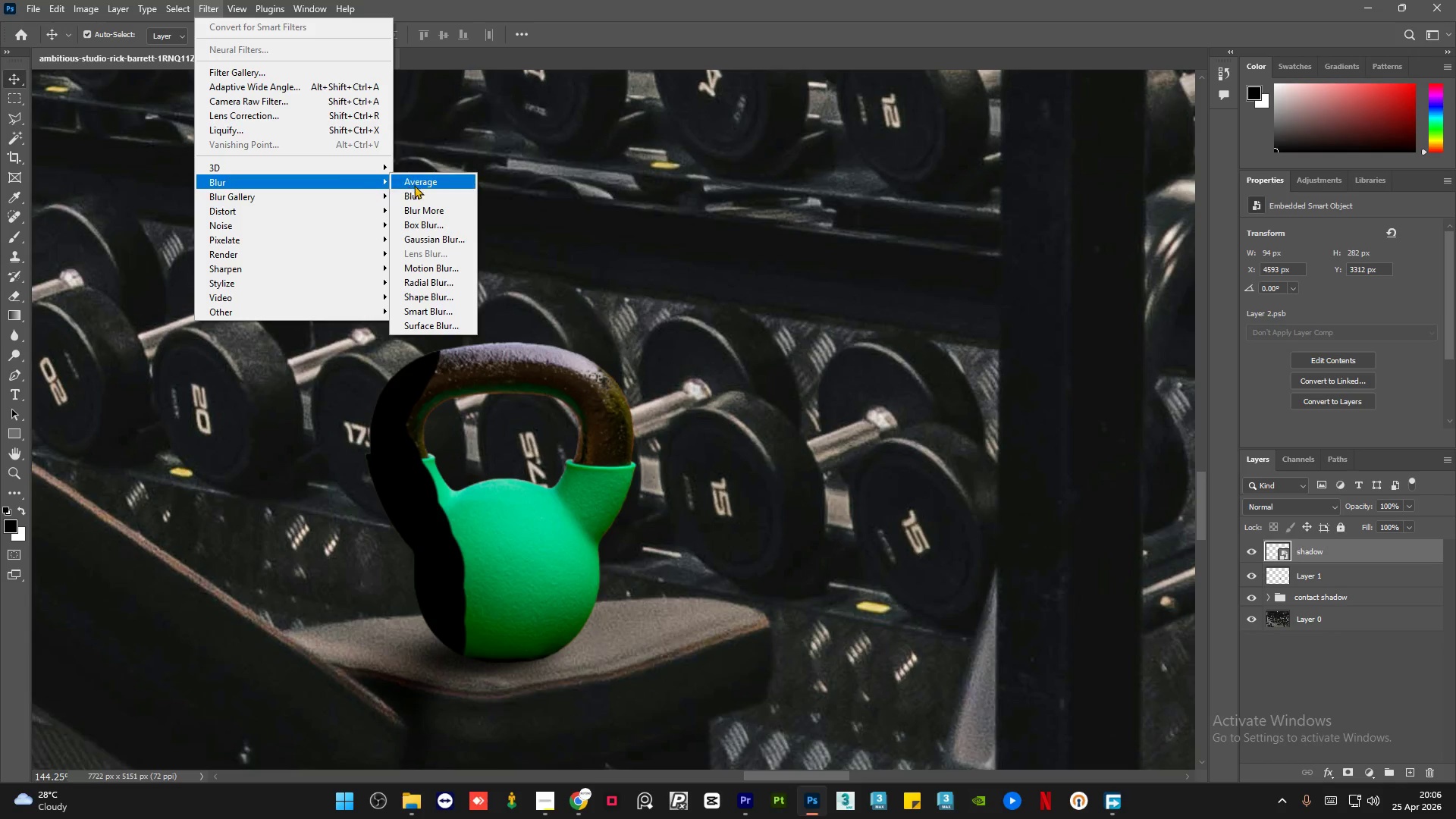 
left_click([433, 234])
 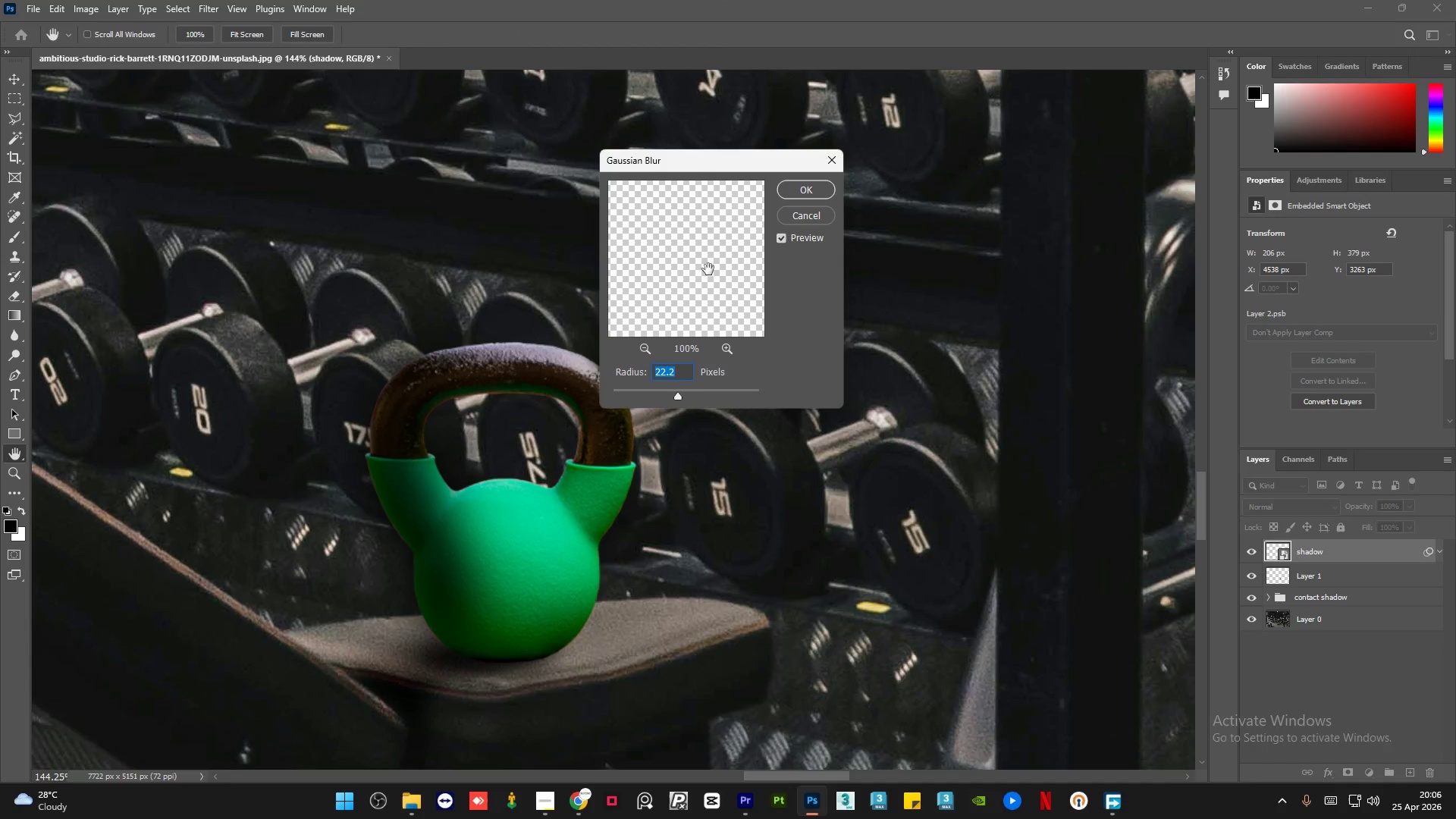 
left_click([786, 186])
 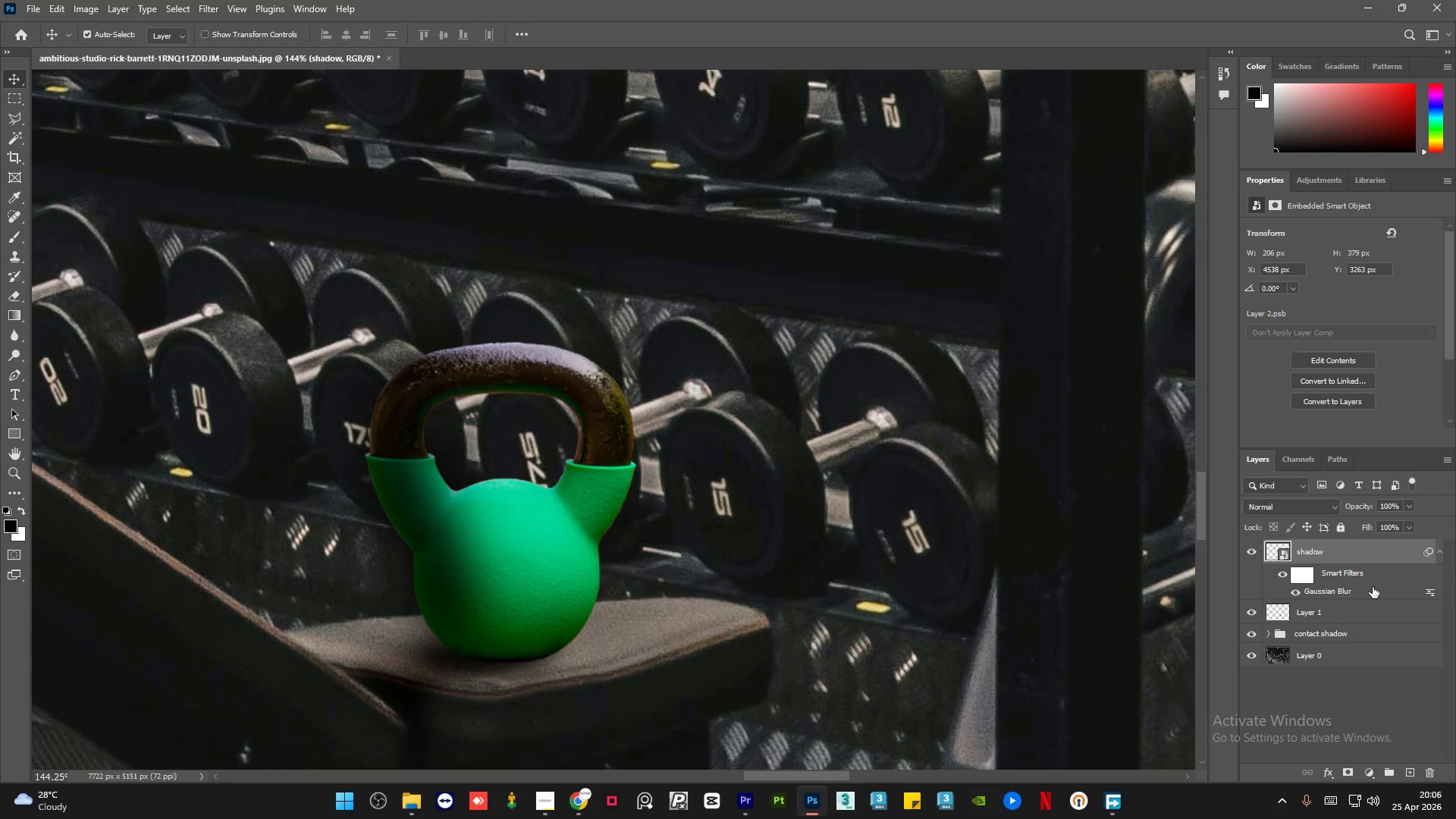 
left_click([1342, 610])
 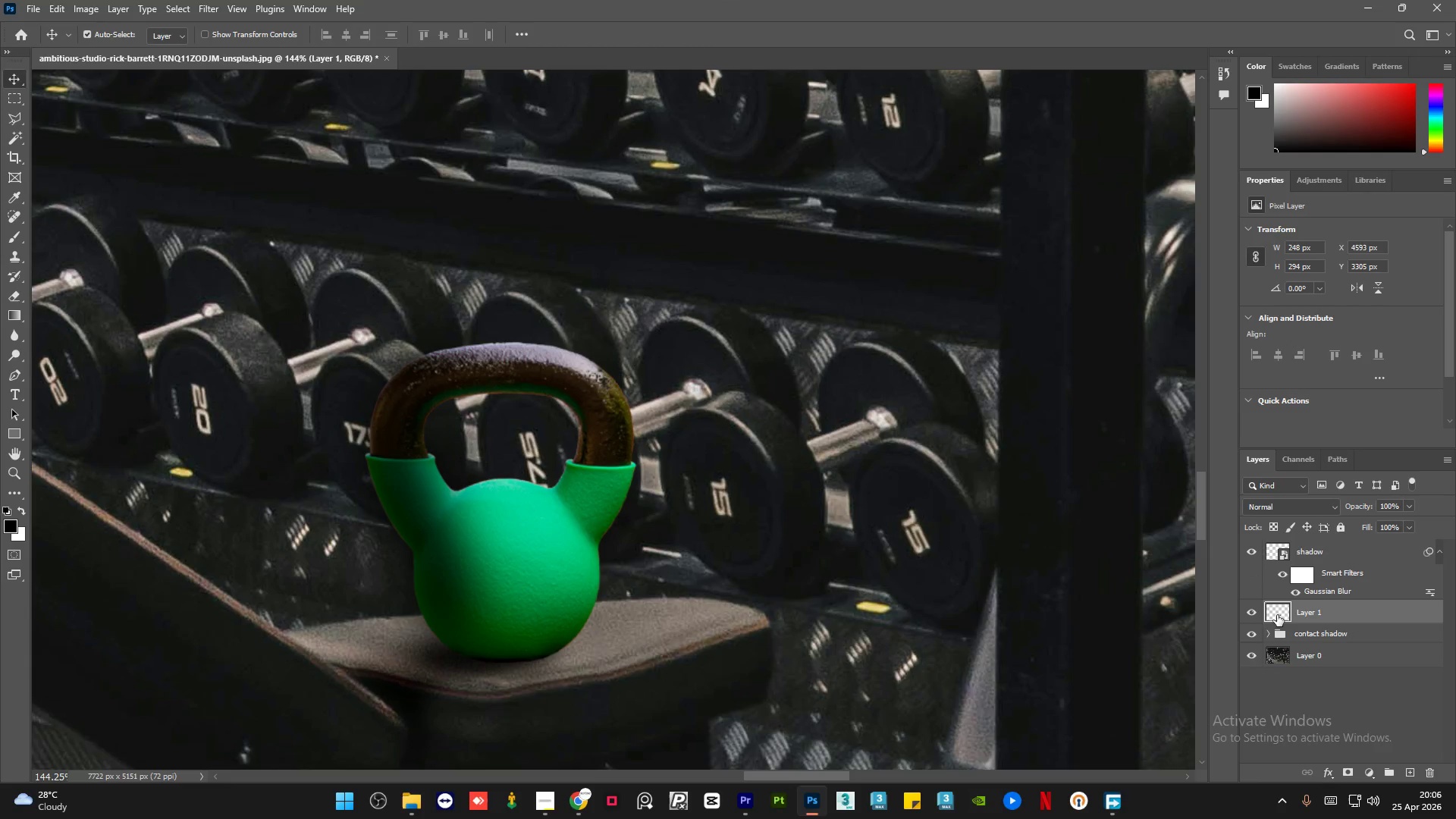 
hold_key(key=ControlLeft, duration=0.83)
left_click([1277, 615])
 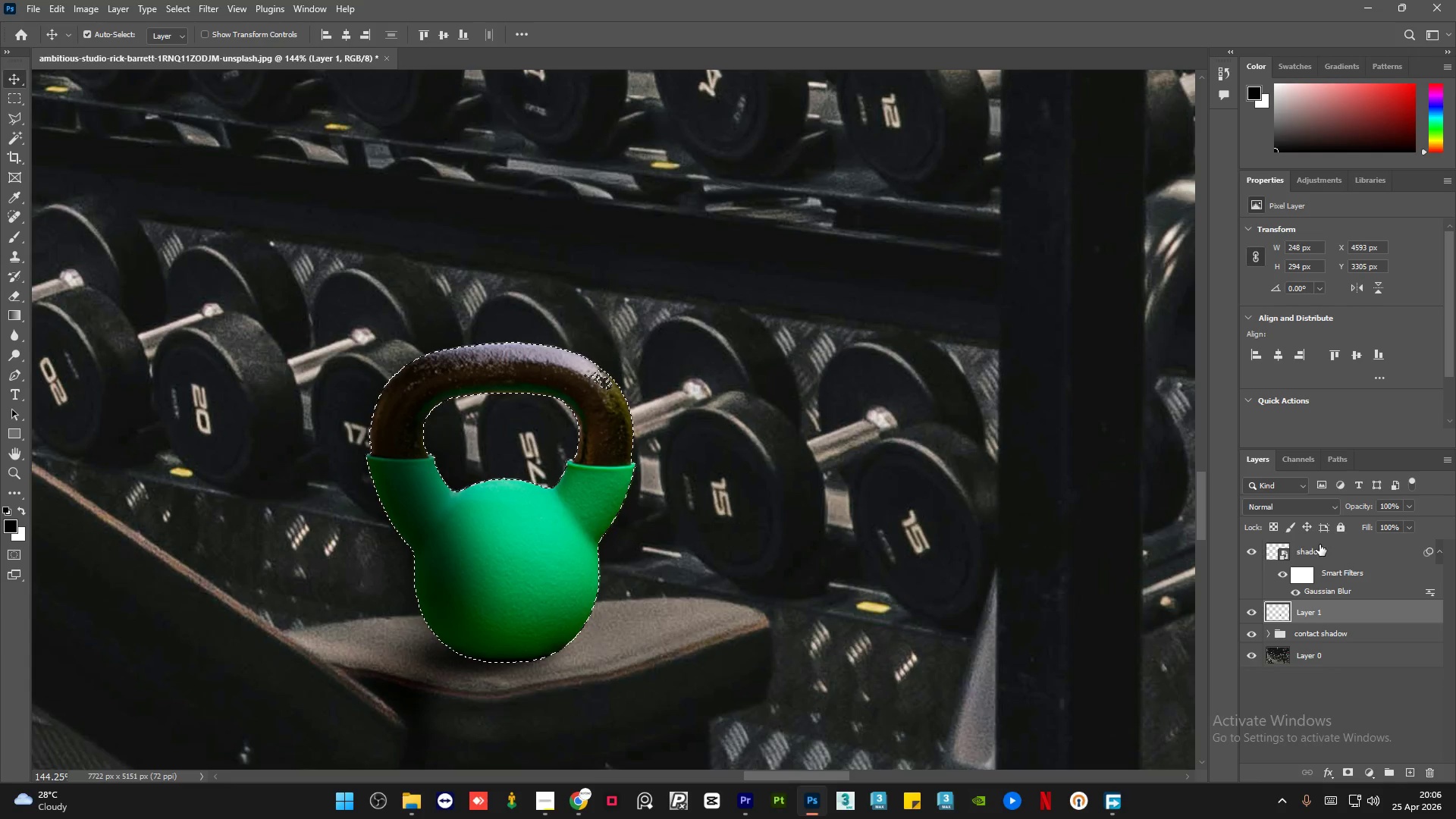 
left_click([1341, 553])
 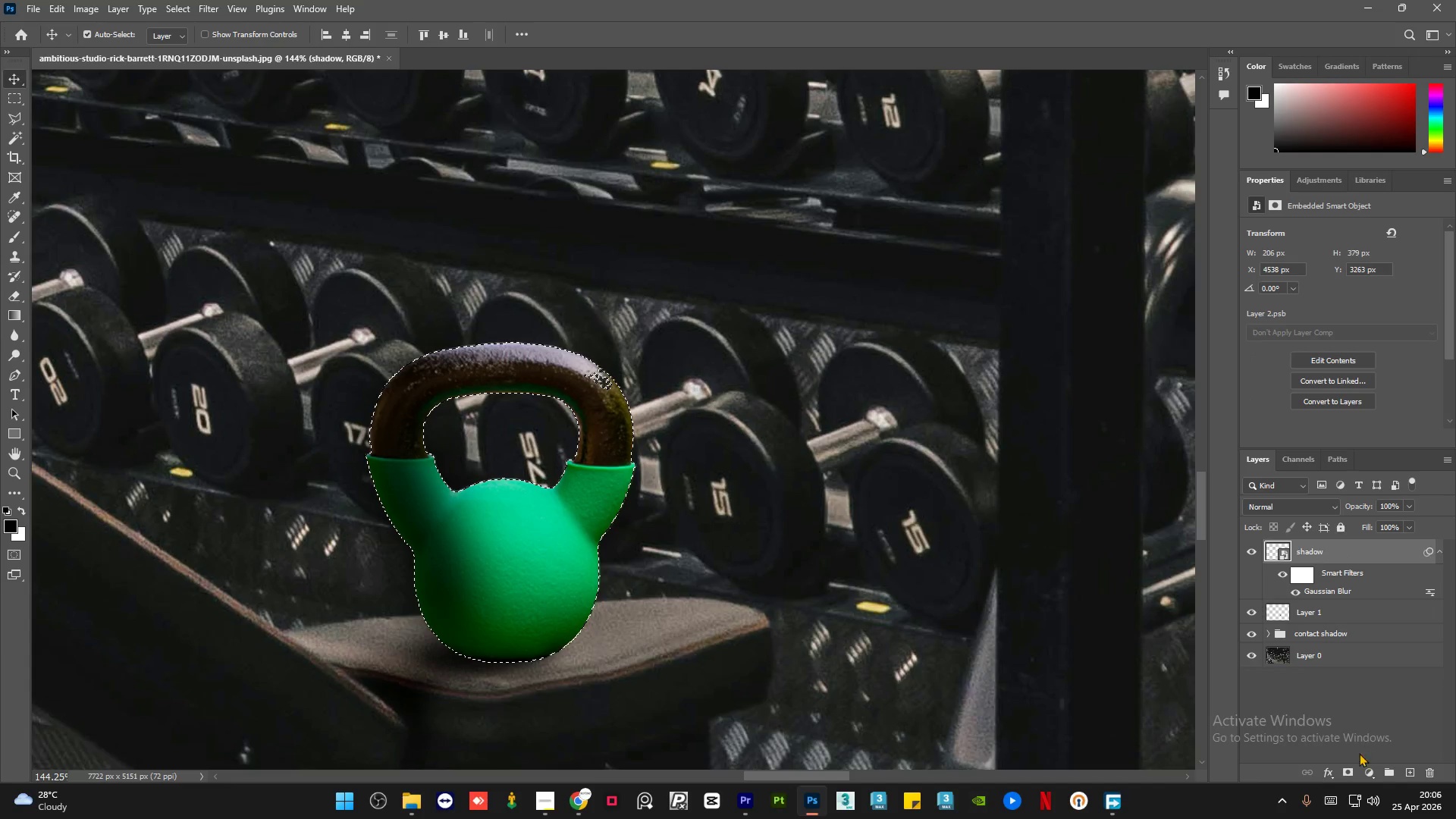 
left_click([1344, 770])
 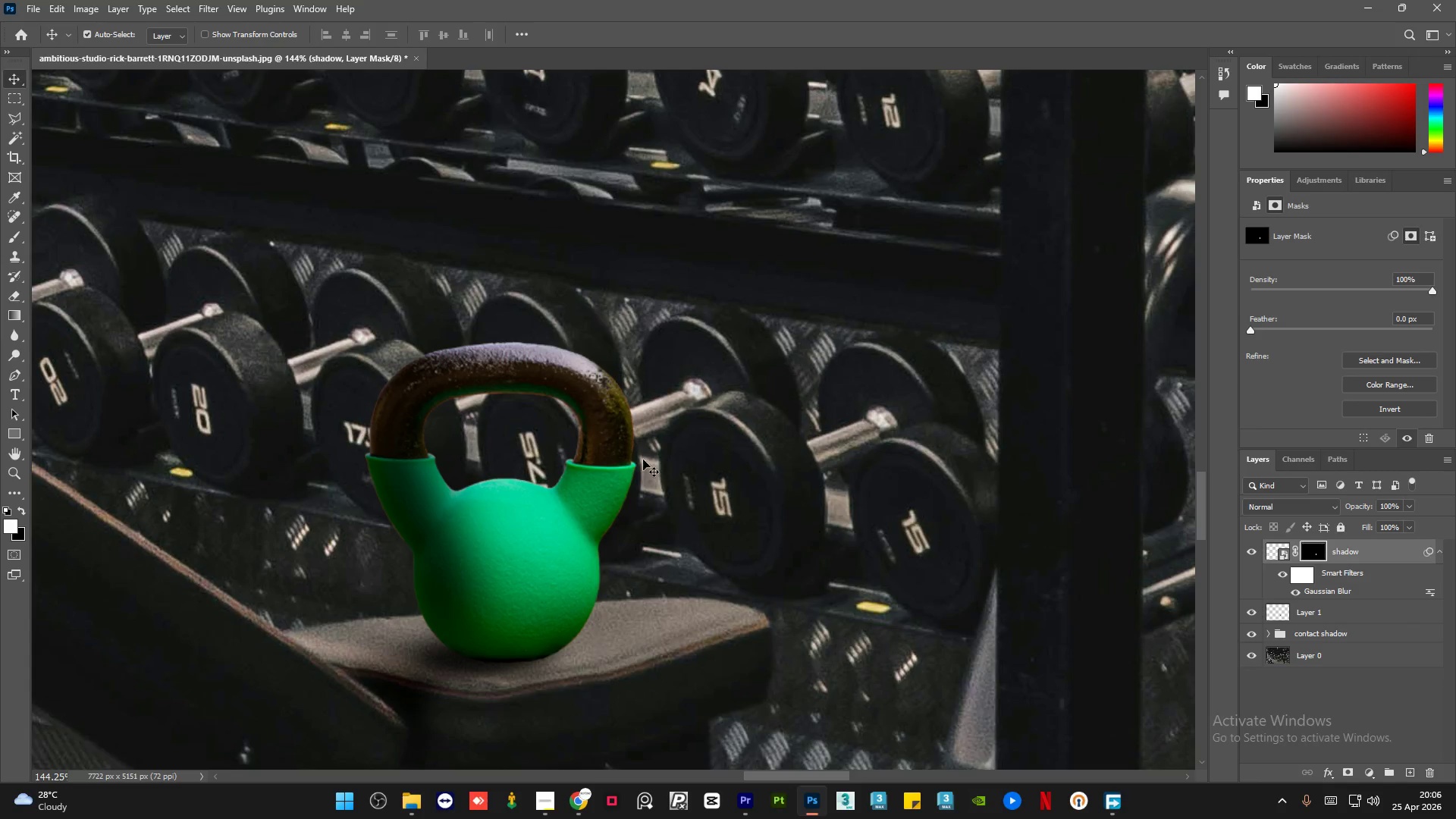 
hold_key(key=AltLeft, duration=1.76)
 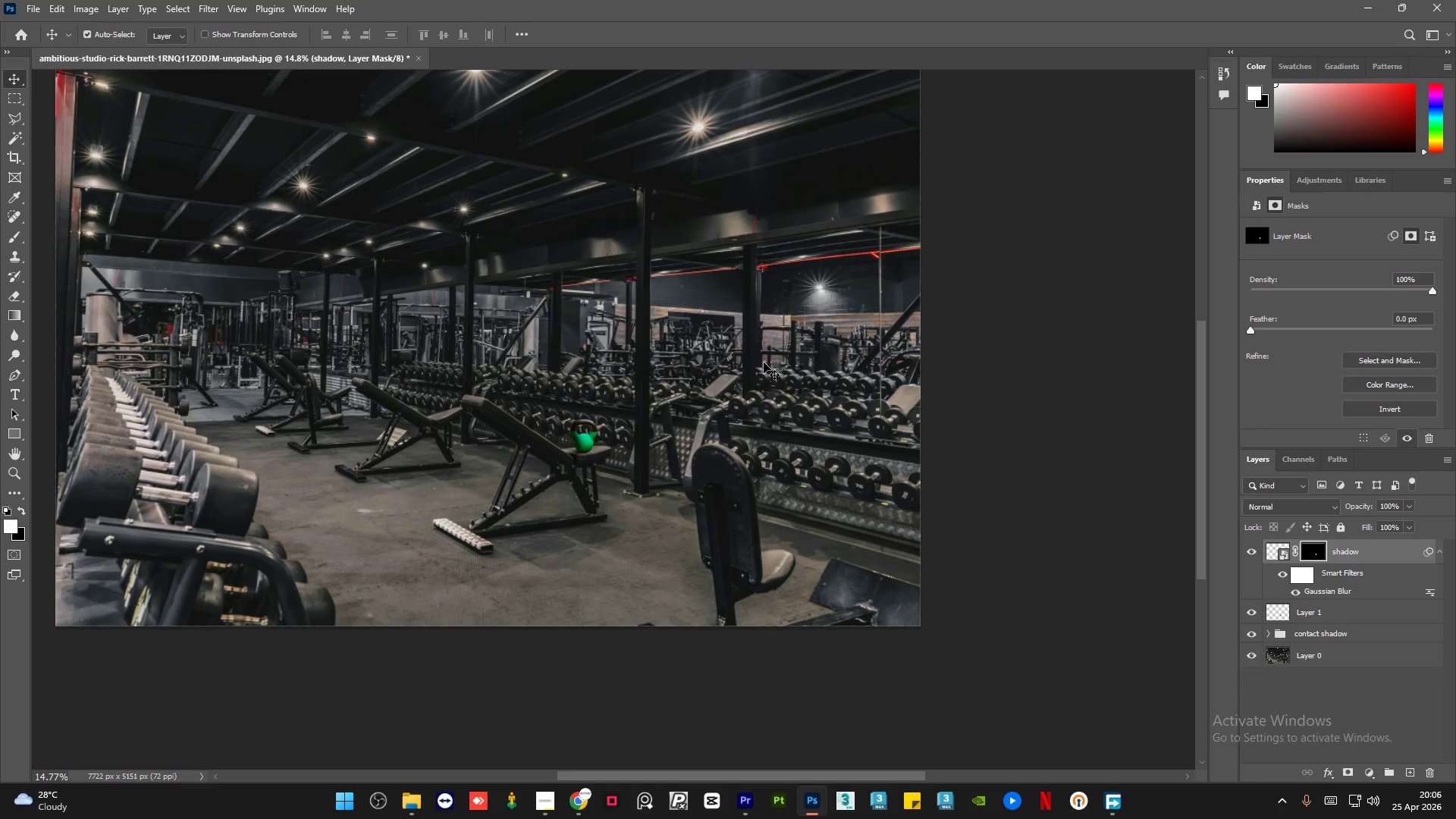 
left_click([962, 418])
 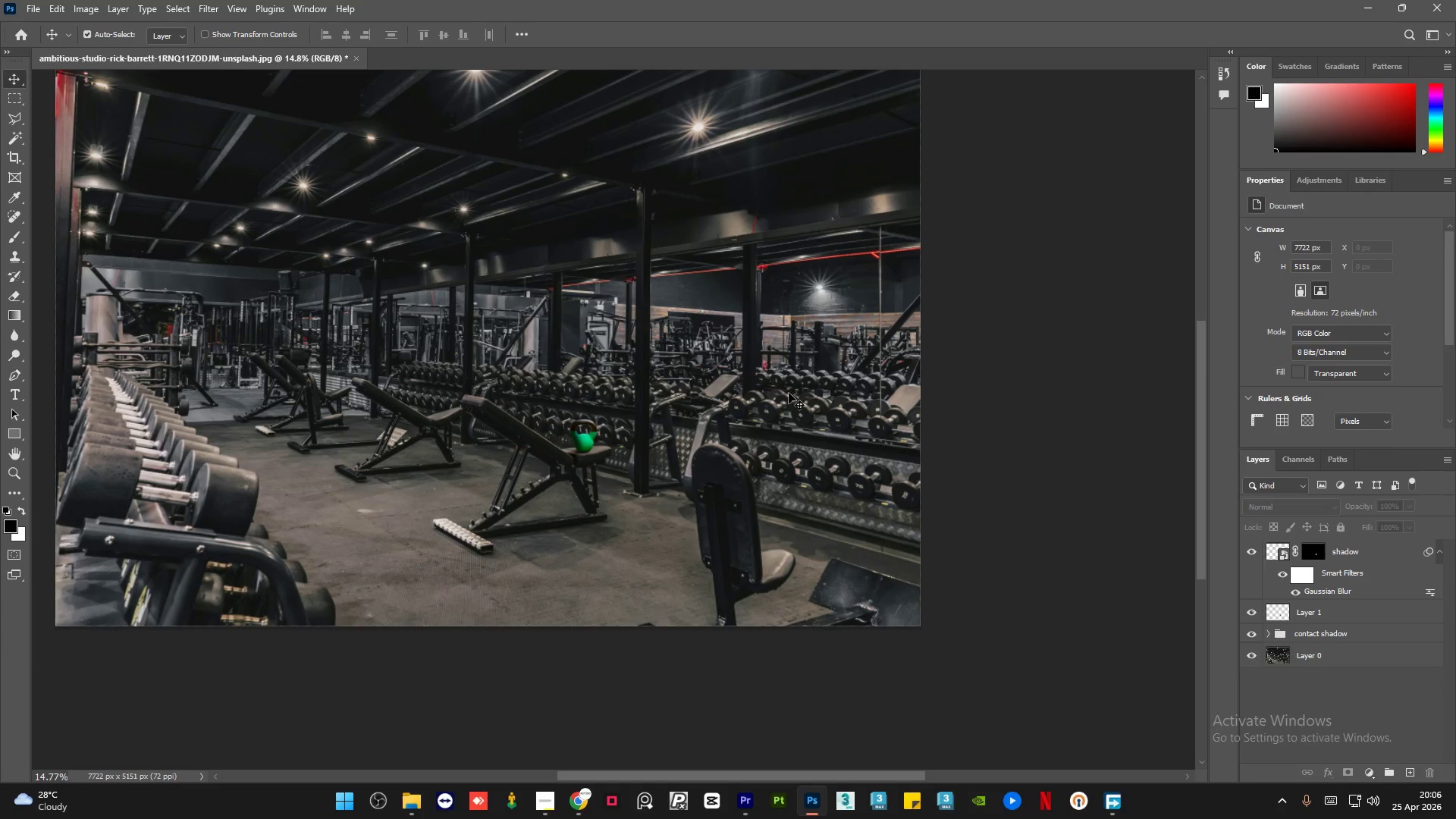 
hold_key(key=AltLeft, duration=1.69)
 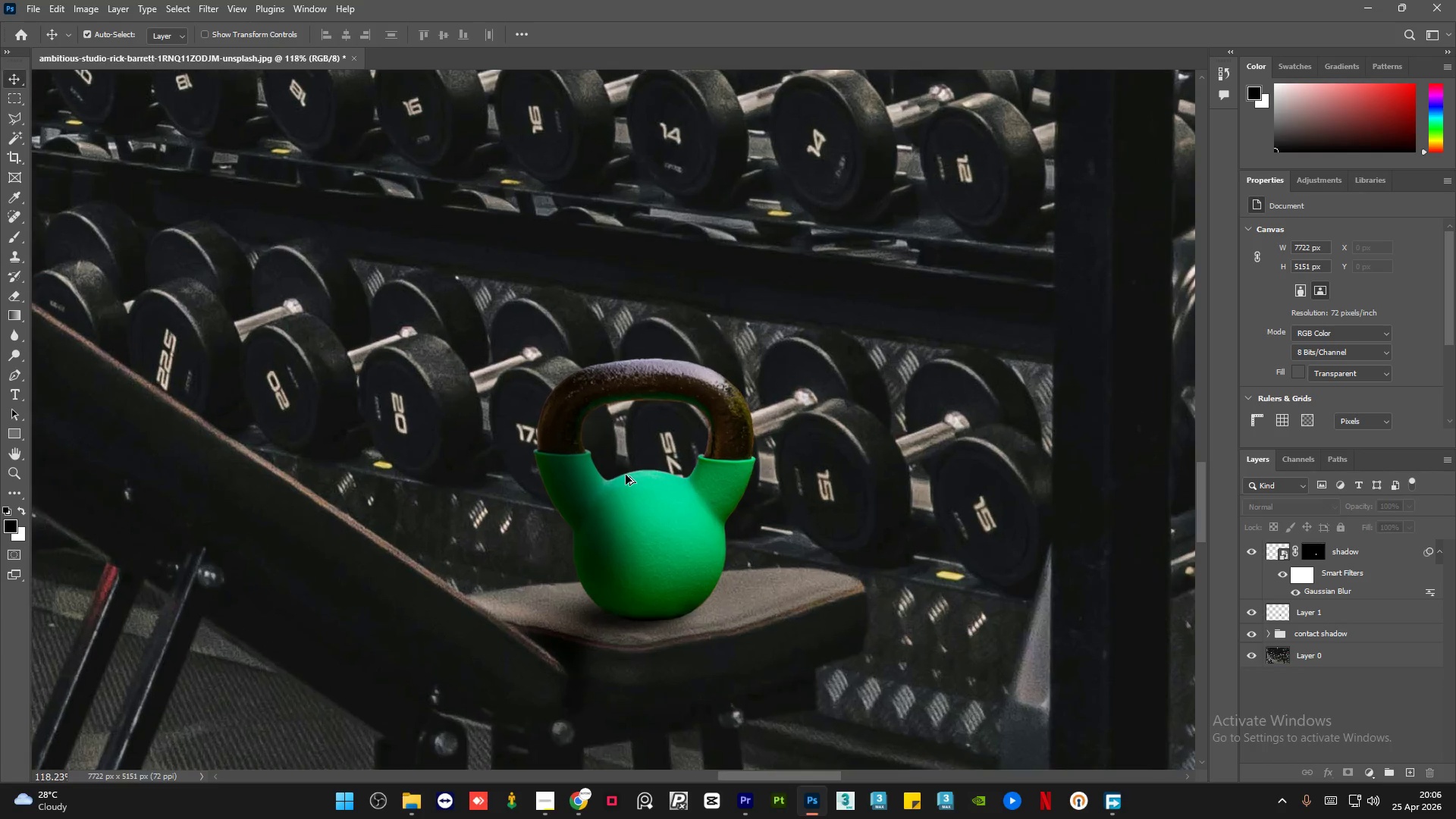 
hold_key(key=AltLeft, duration=0.86)
 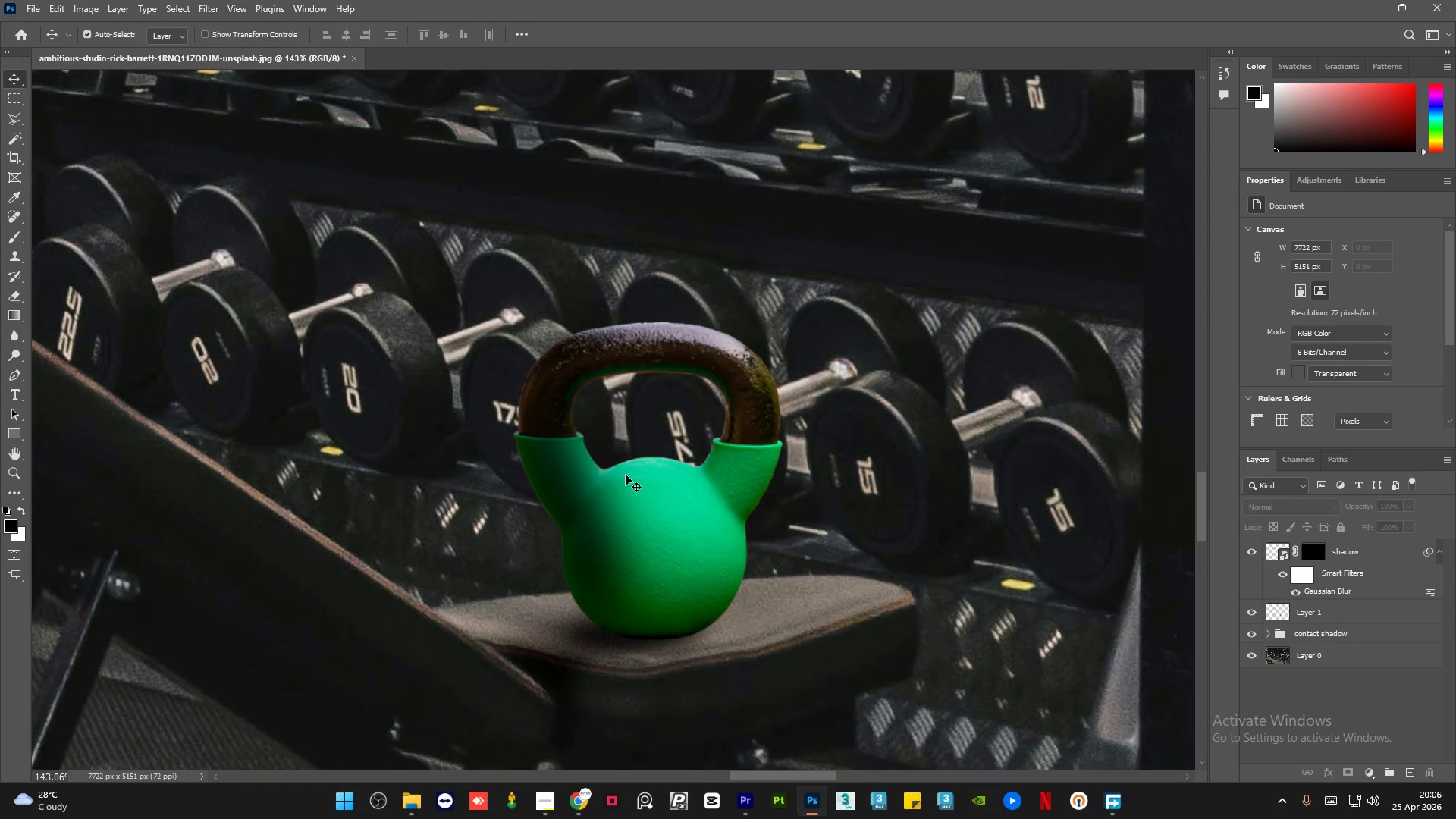 
scroll: coordinate [617, 445], scroll_direction: down, amount: 24.0
 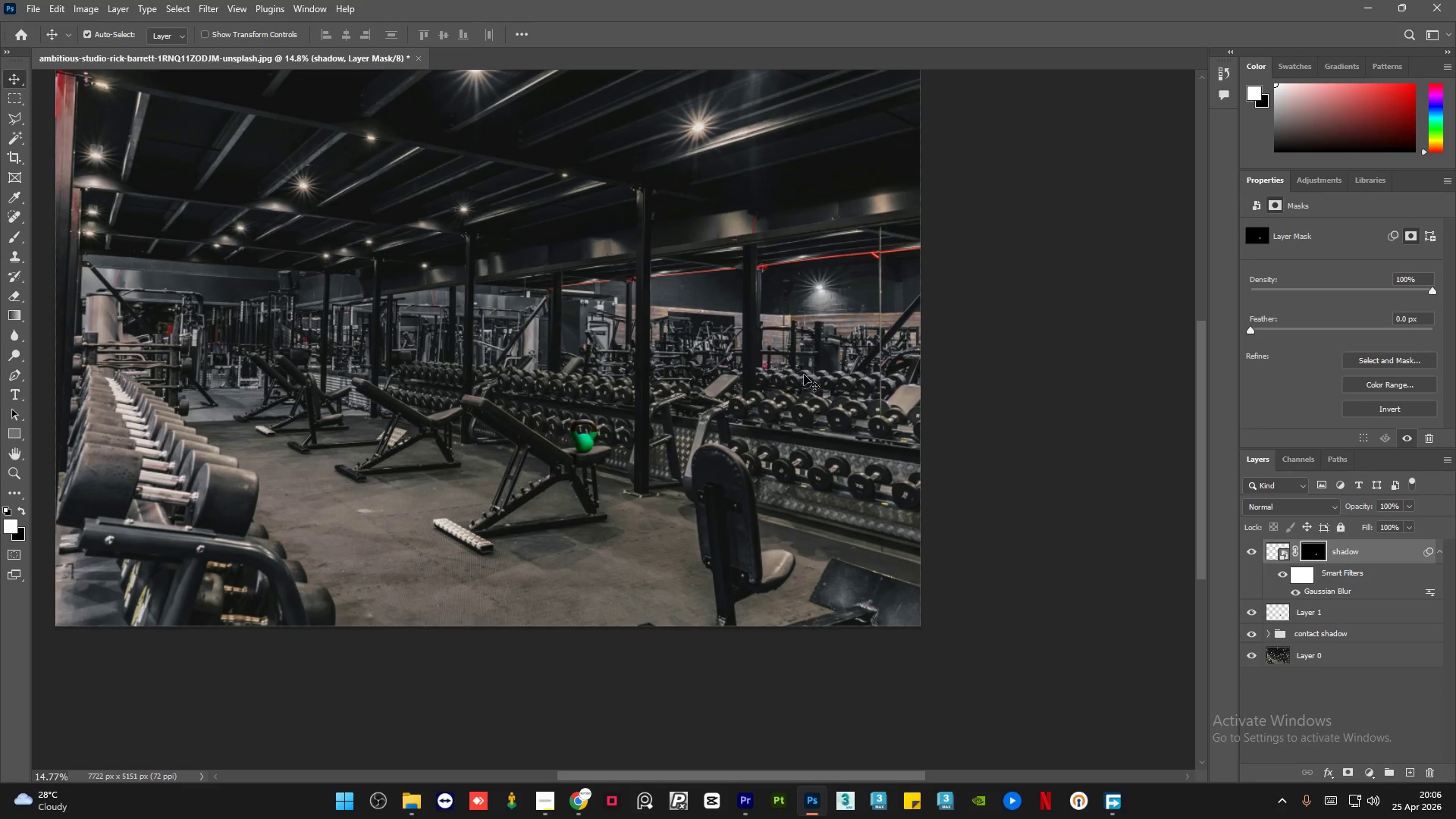 
scroll: coordinate [614, 435], scroll_direction: up, amount: 21.0
 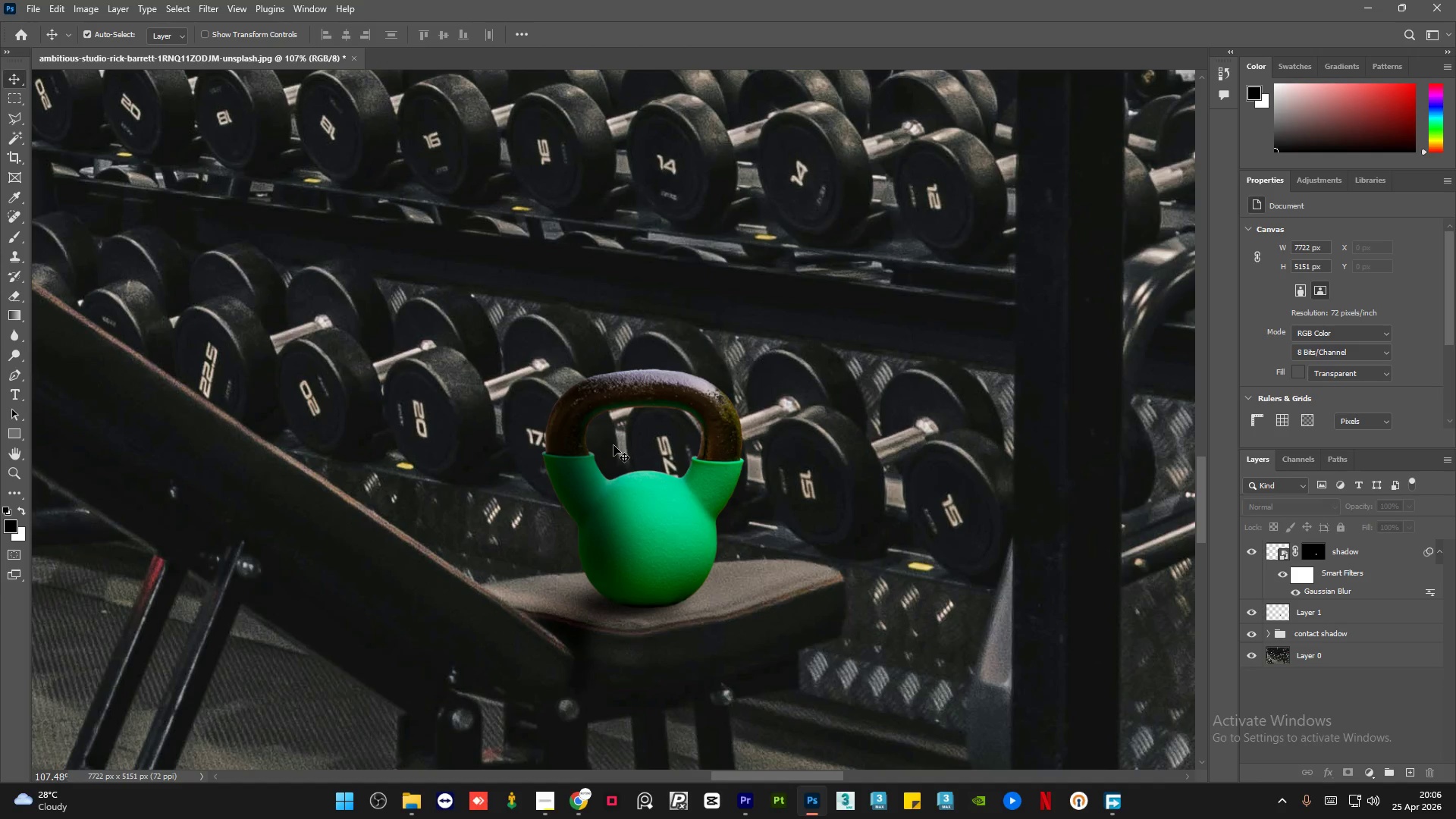 
left_click([1385, 549])
 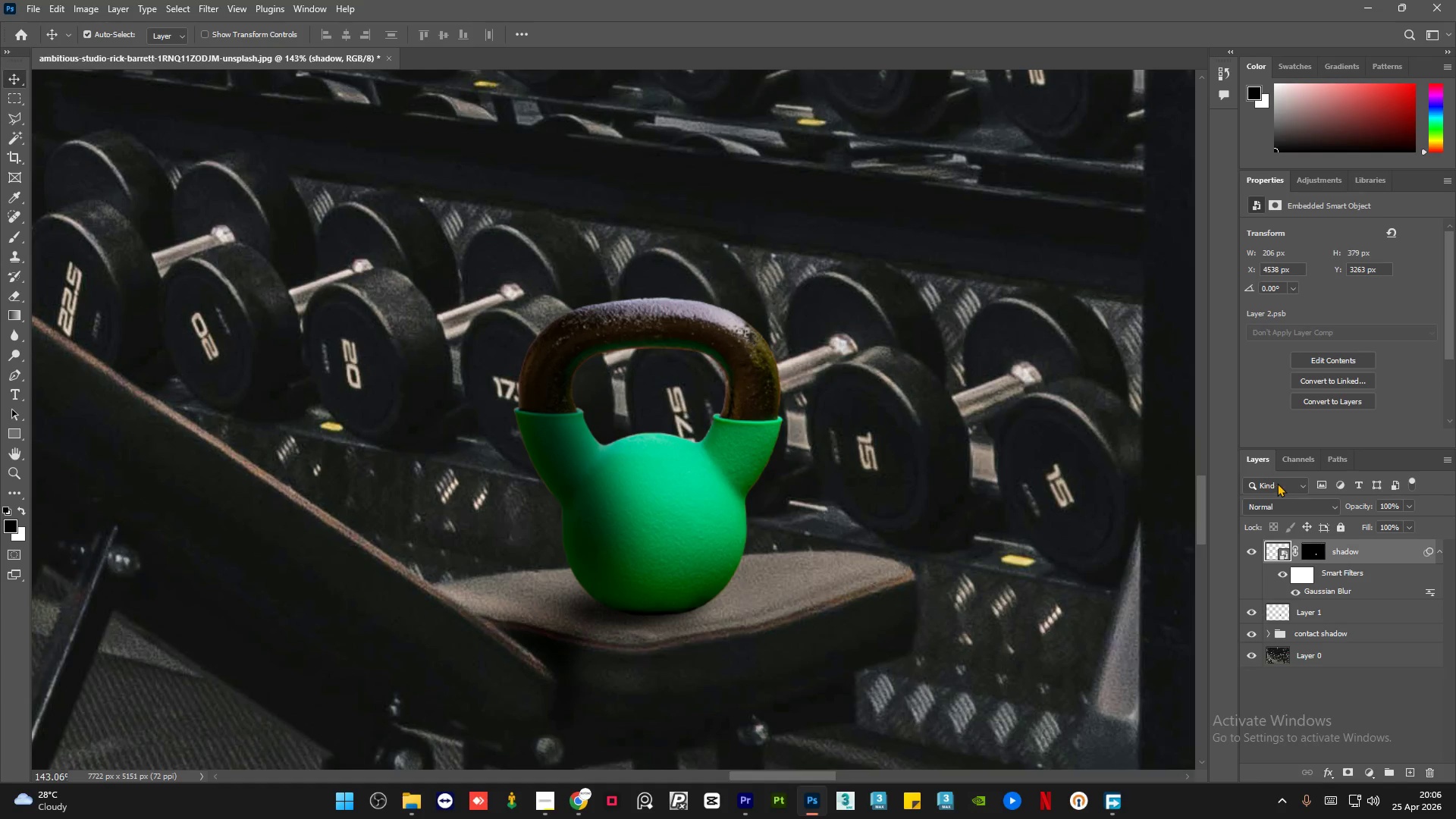 
scroll: coordinate [626, 475], scroll_direction: up, amount: 3.0
 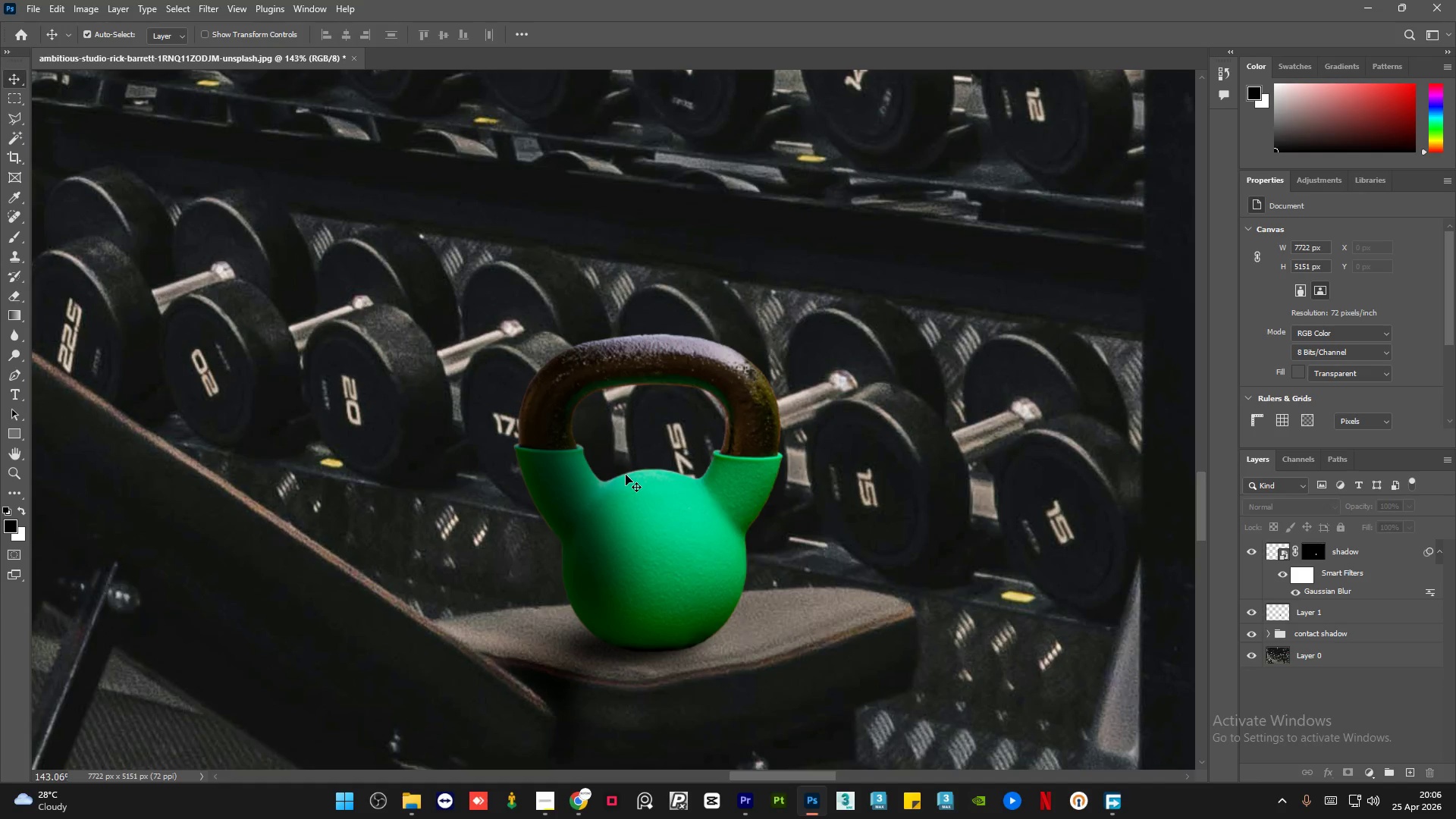 
left_click([1285, 480])
 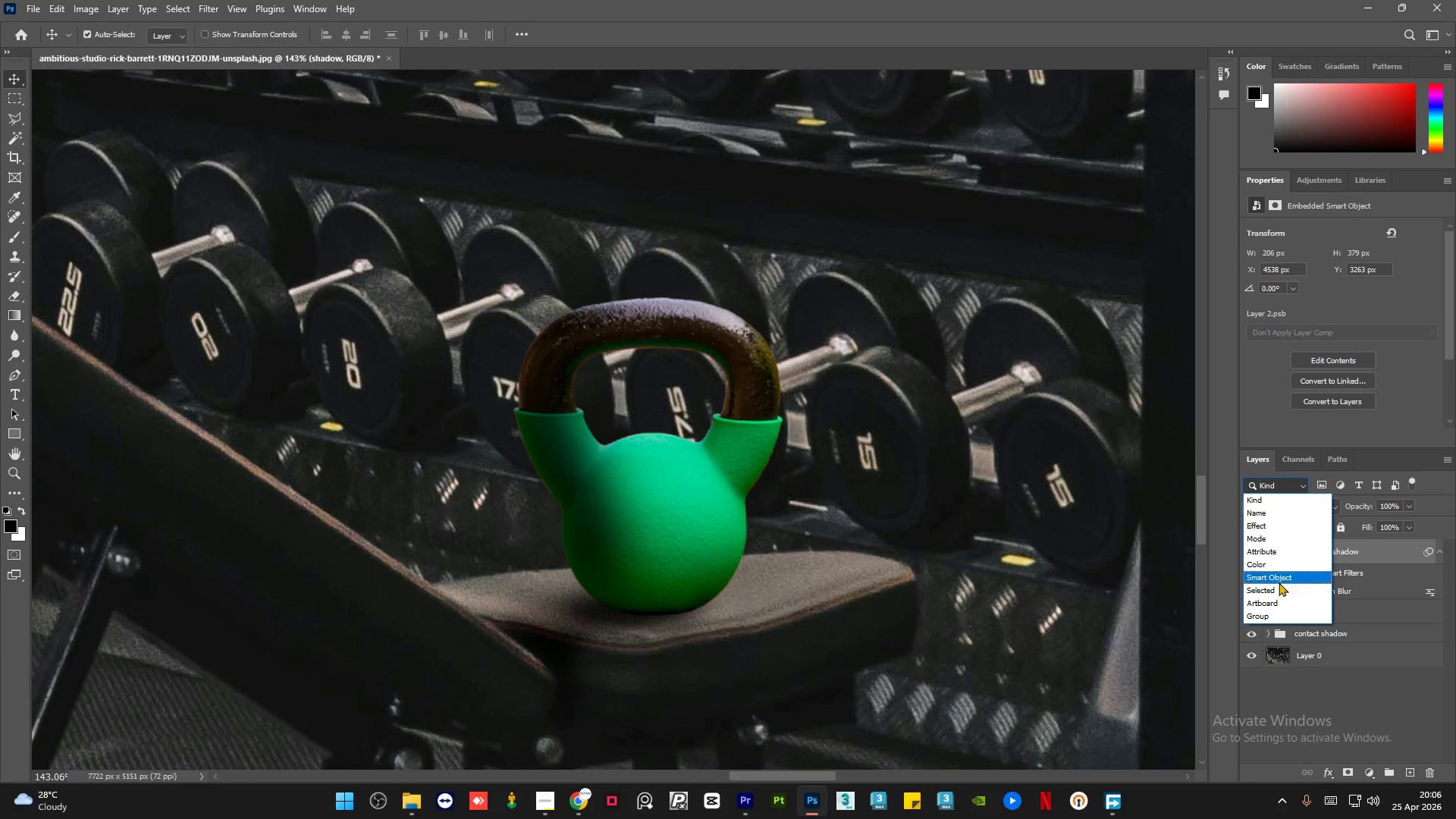 
scroll: coordinate [626, 475], scroll_direction: down, amount: 3.0
 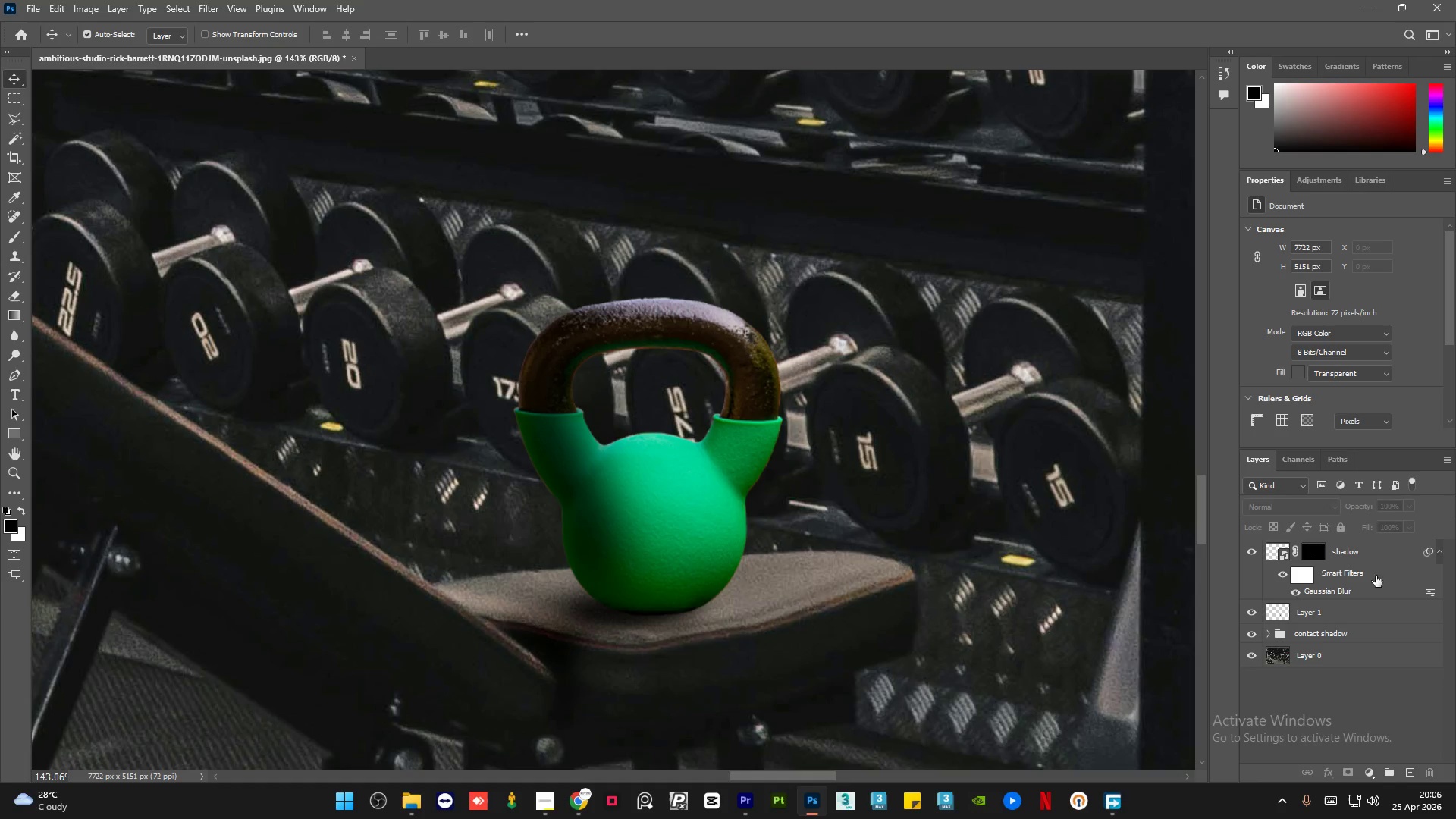 
left_click([1319, 716])
 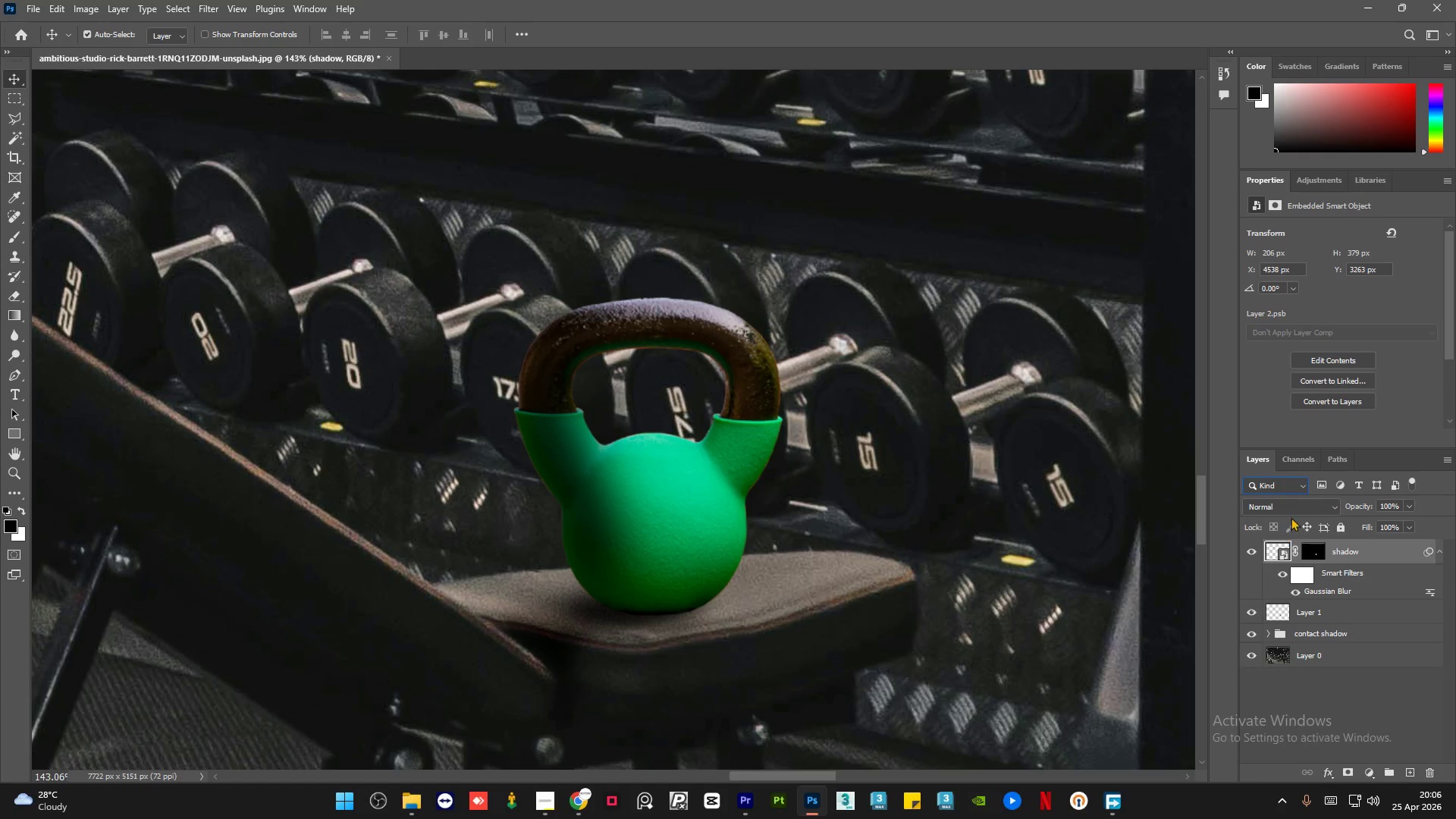 
left_click([1300, 506])
 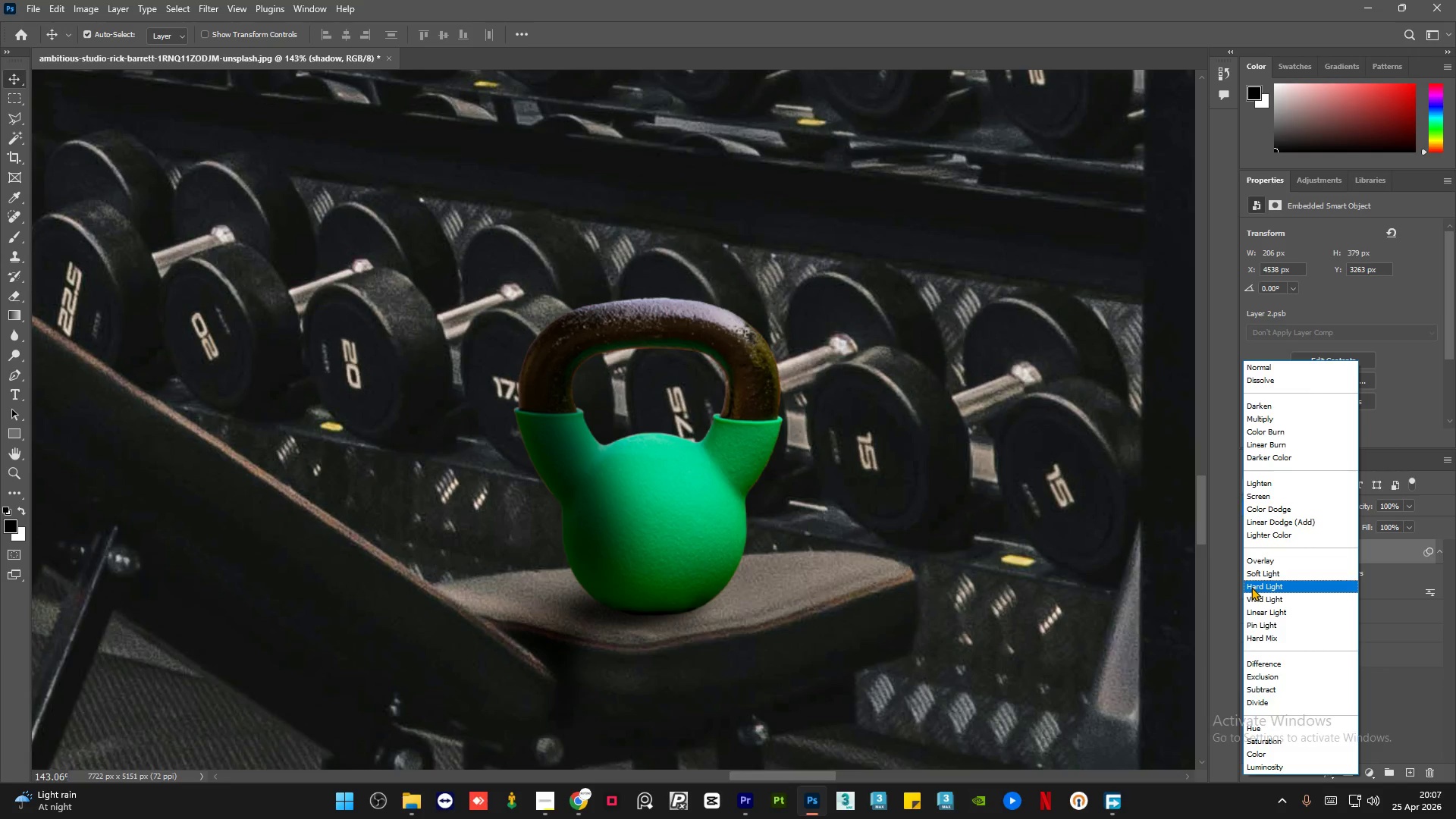 
wait(22.89)
 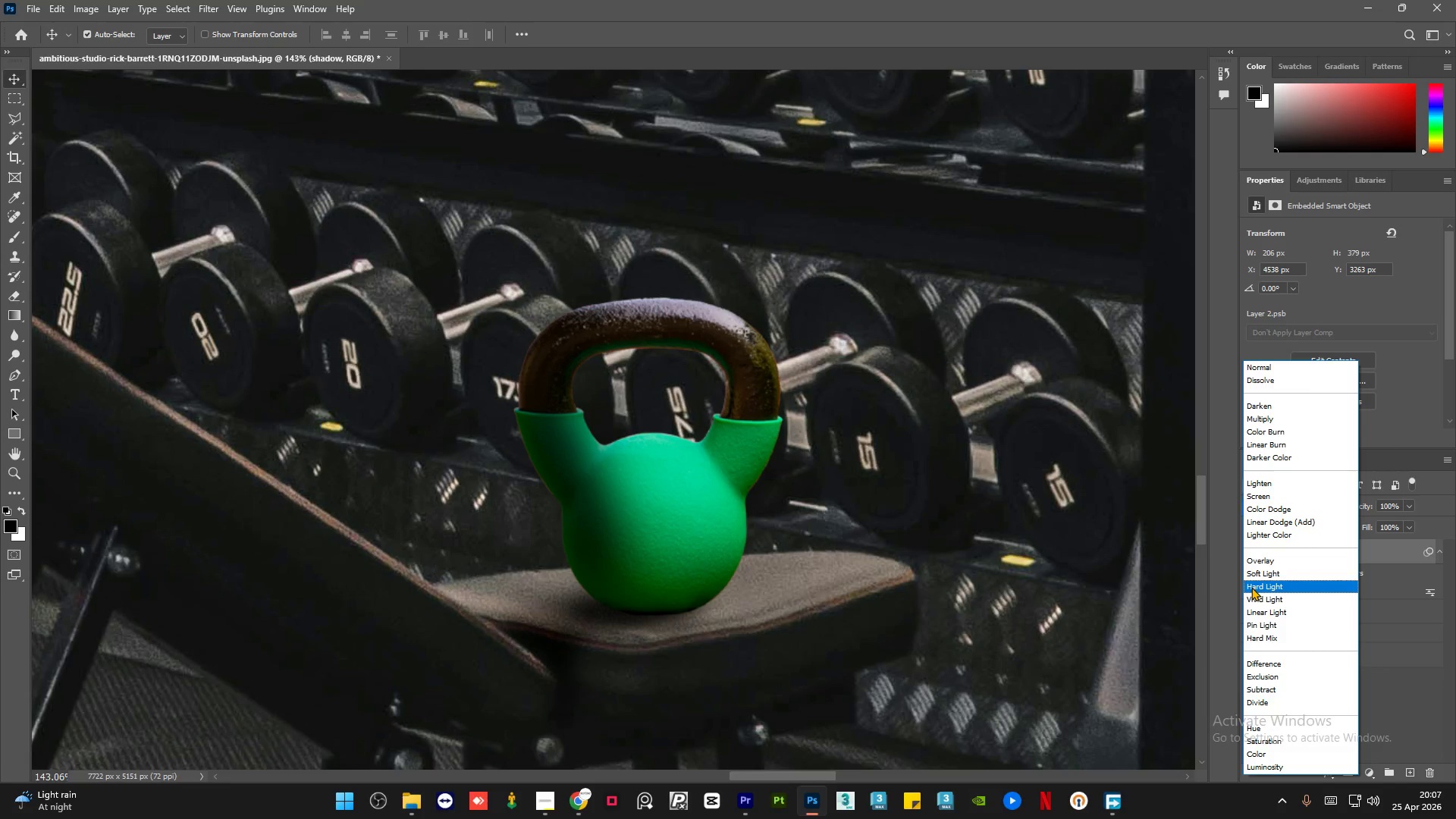 
double_click([1389, 700])
 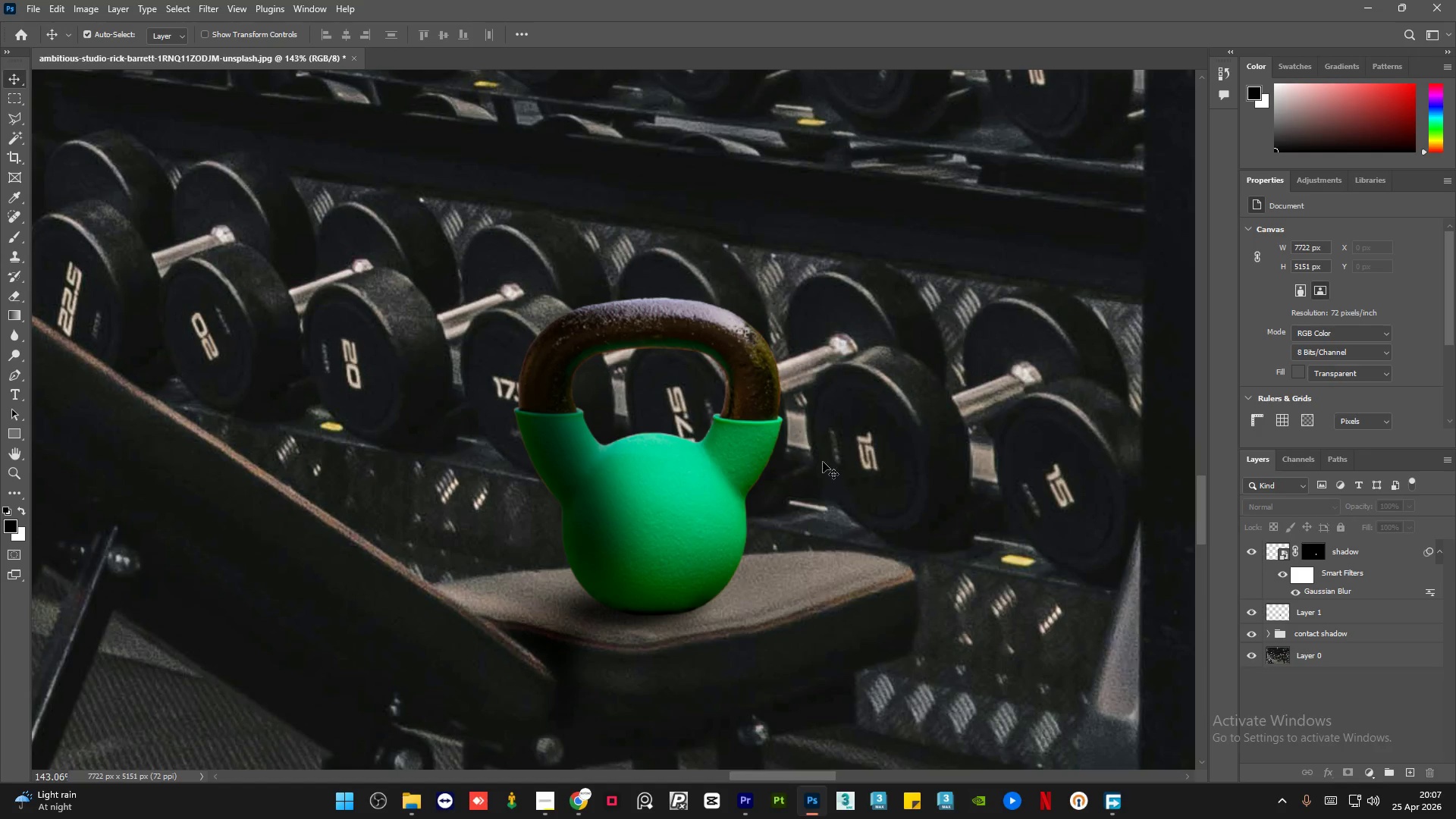 
hold_key(key=AltLeft, duration=2.81)
 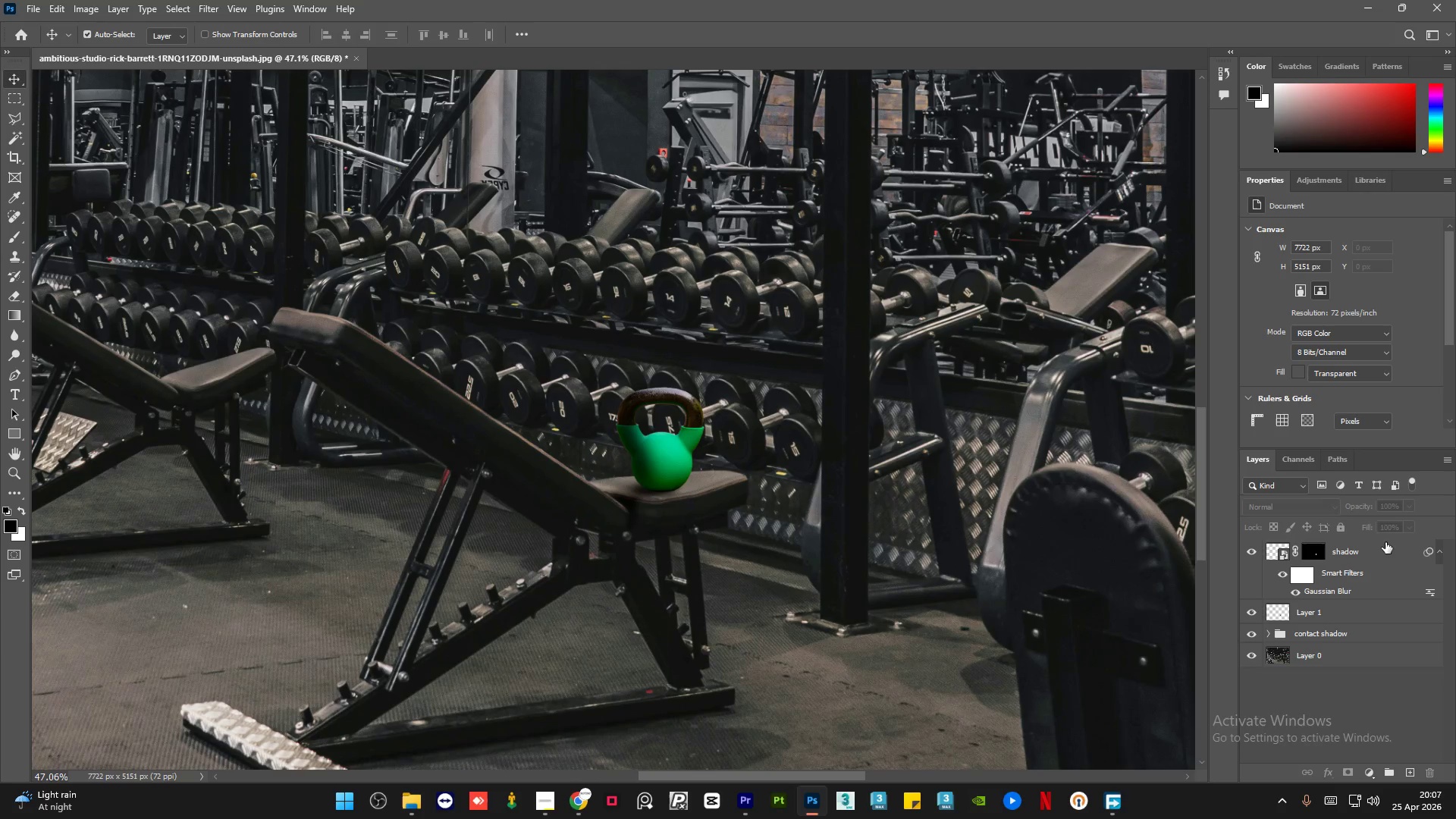 
left_click([1408, 506])
 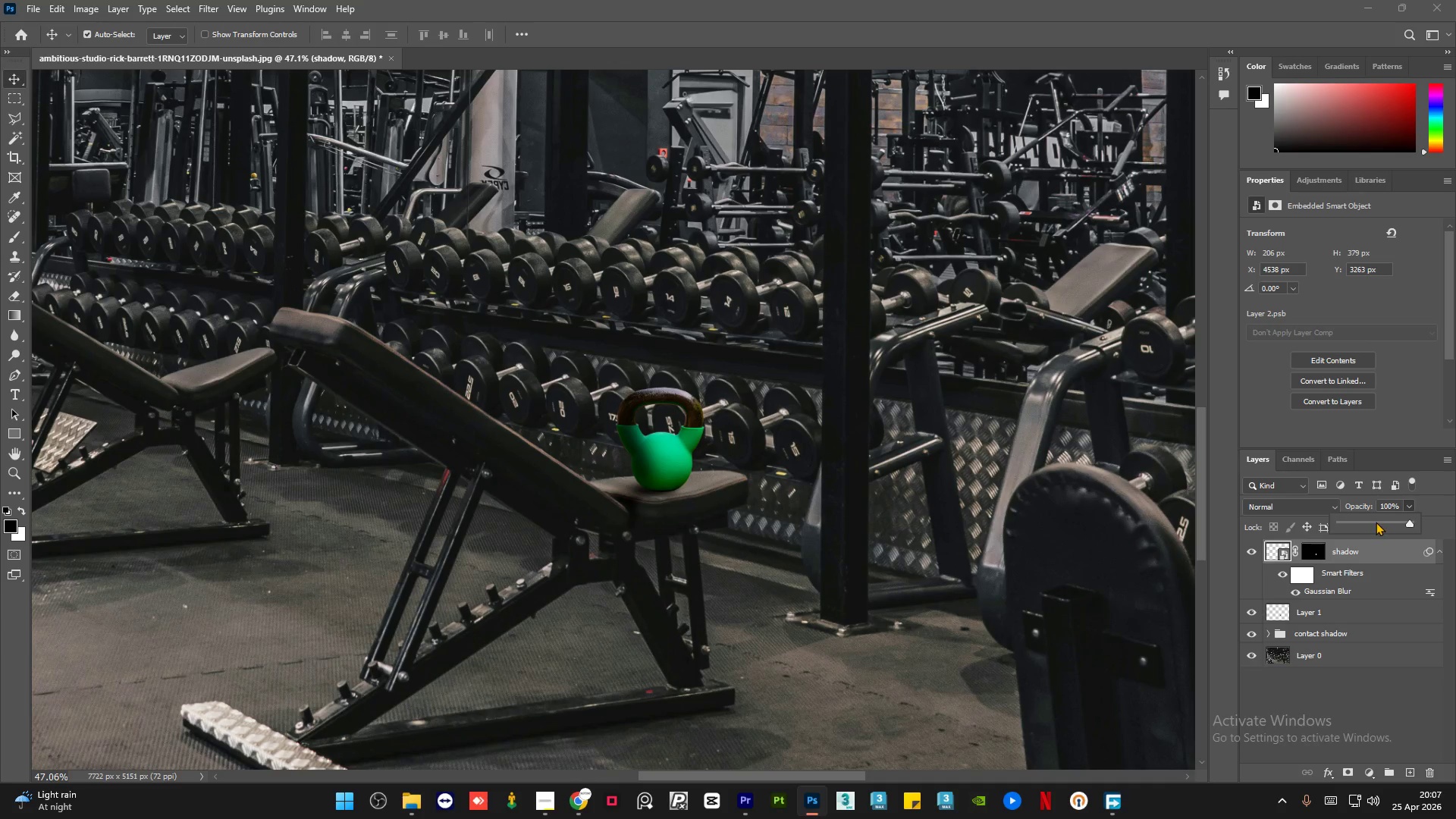 
left_click([1376, 521])
 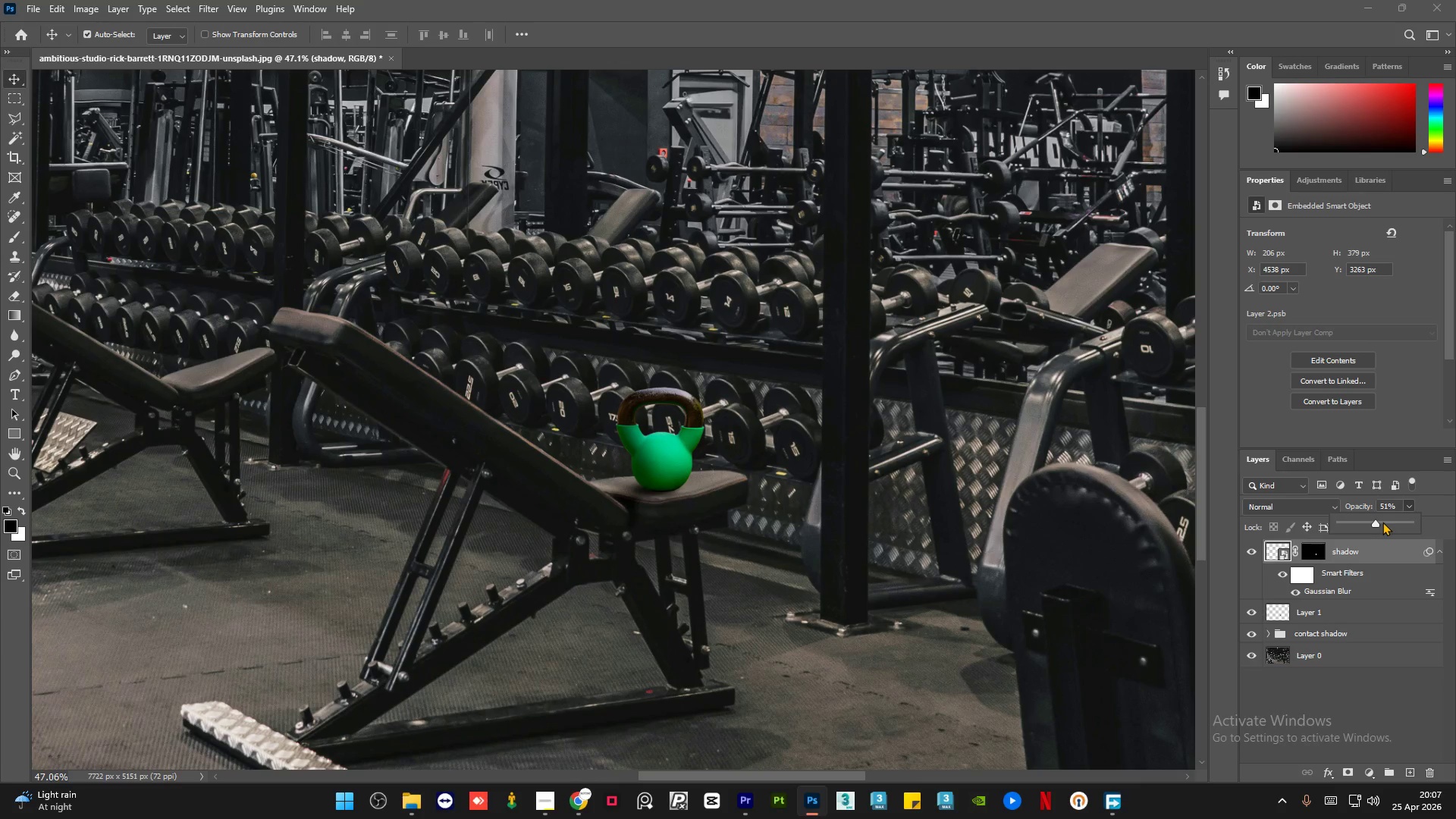 
scroll: coordinate [627, 381], scroll_direction: down, amount: 12.0
 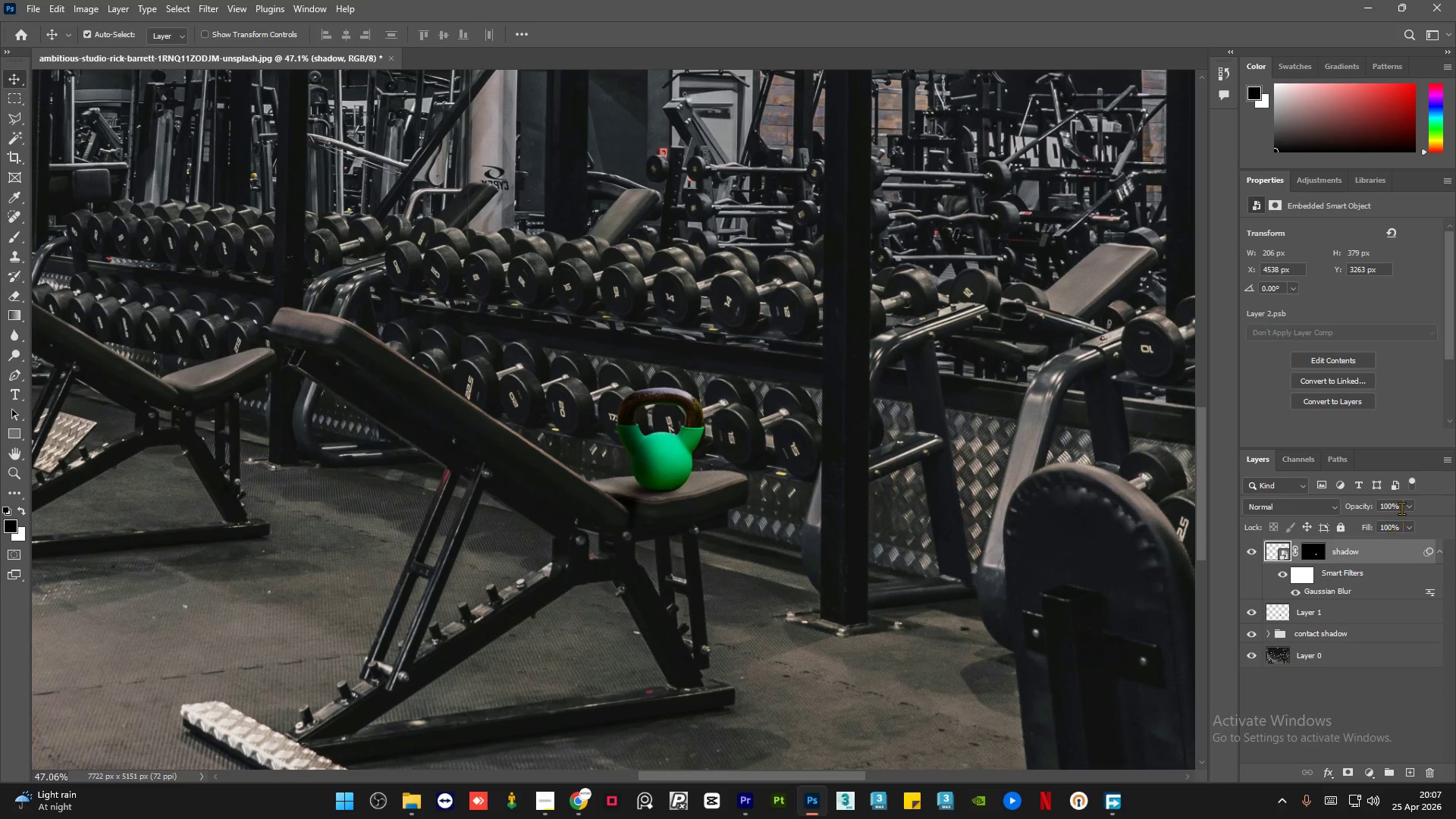 
left_click([1382, 522])
 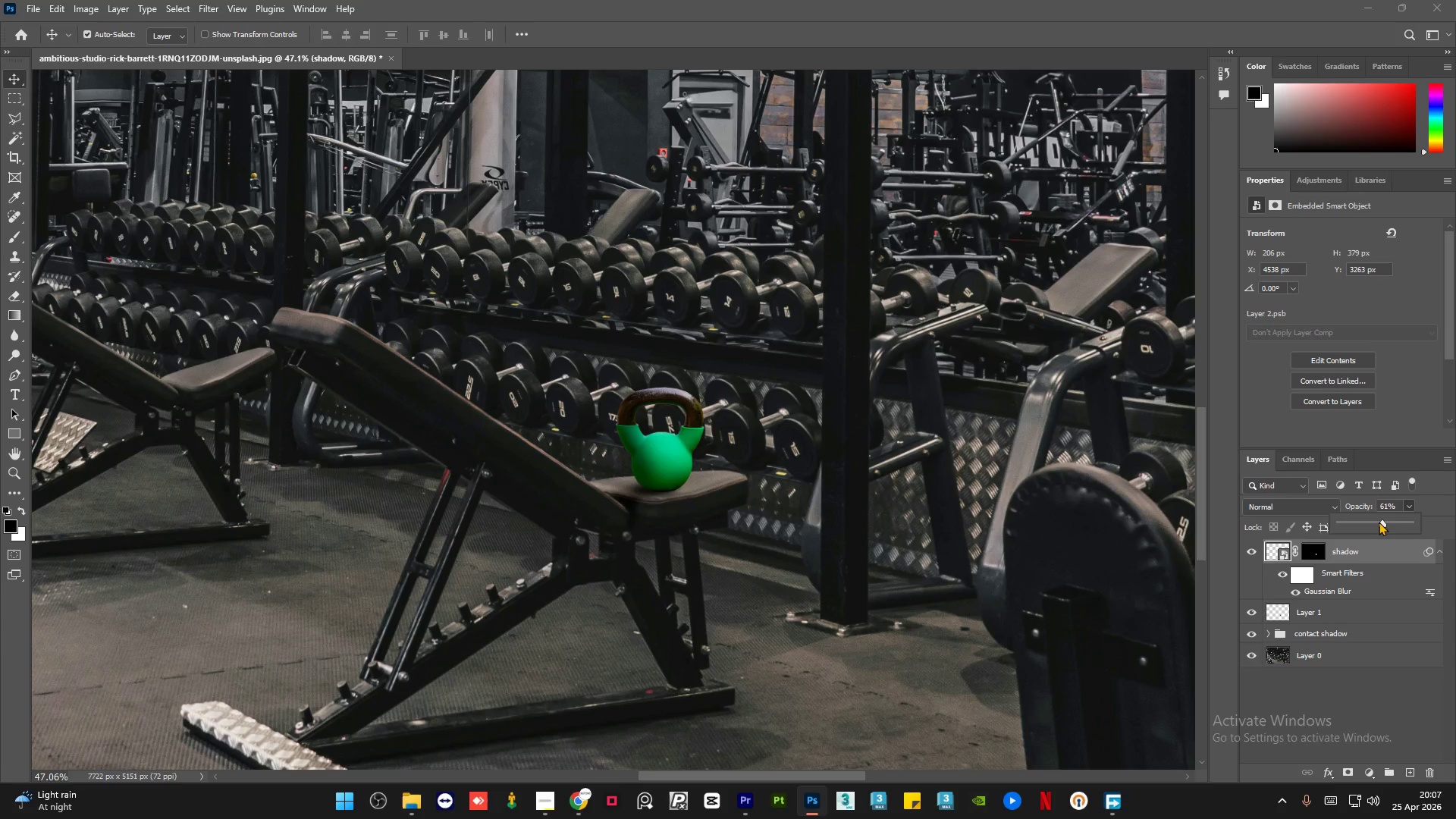 
left_click([1379, 522])
 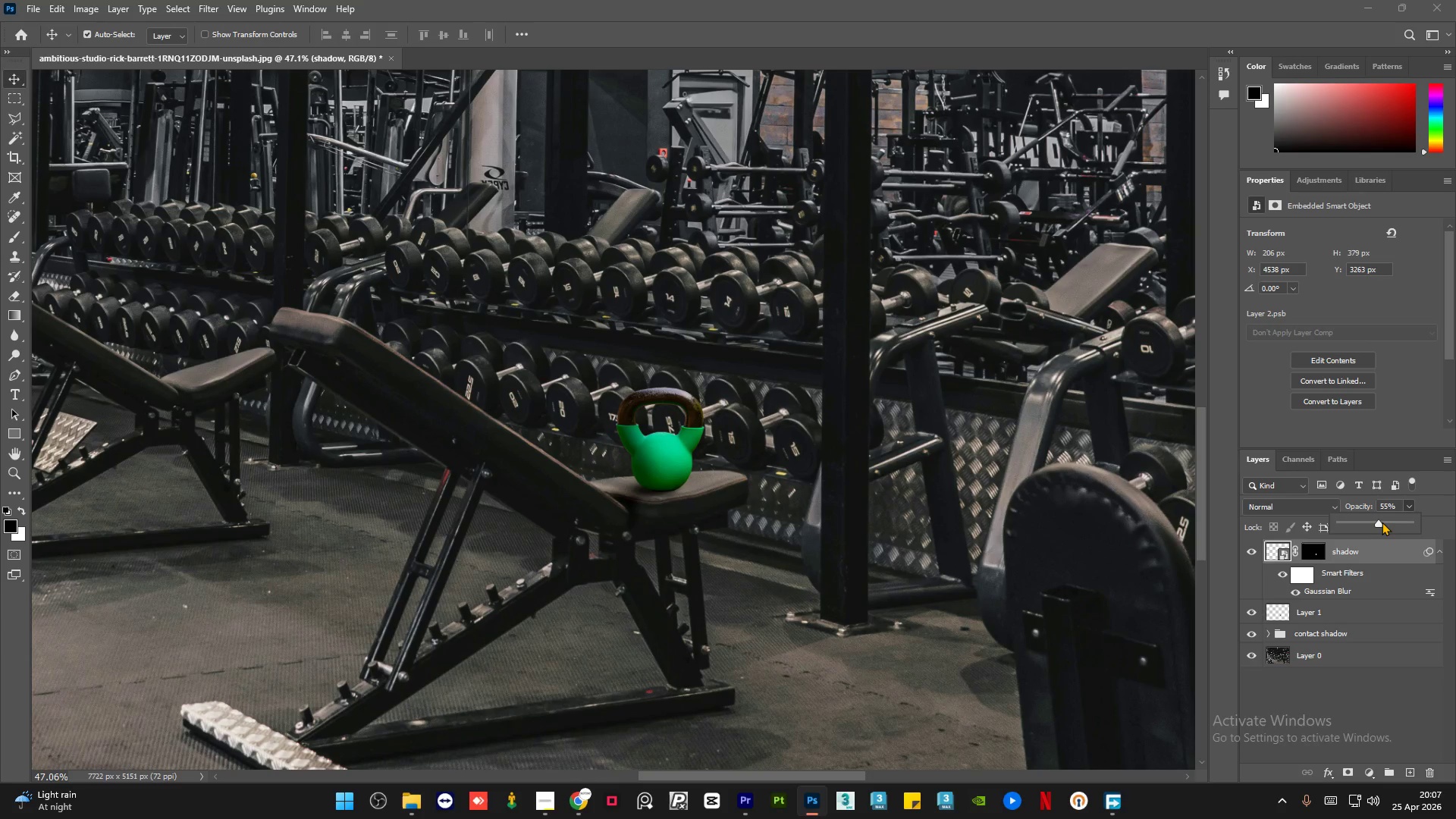 
left_click([1382, 522])
 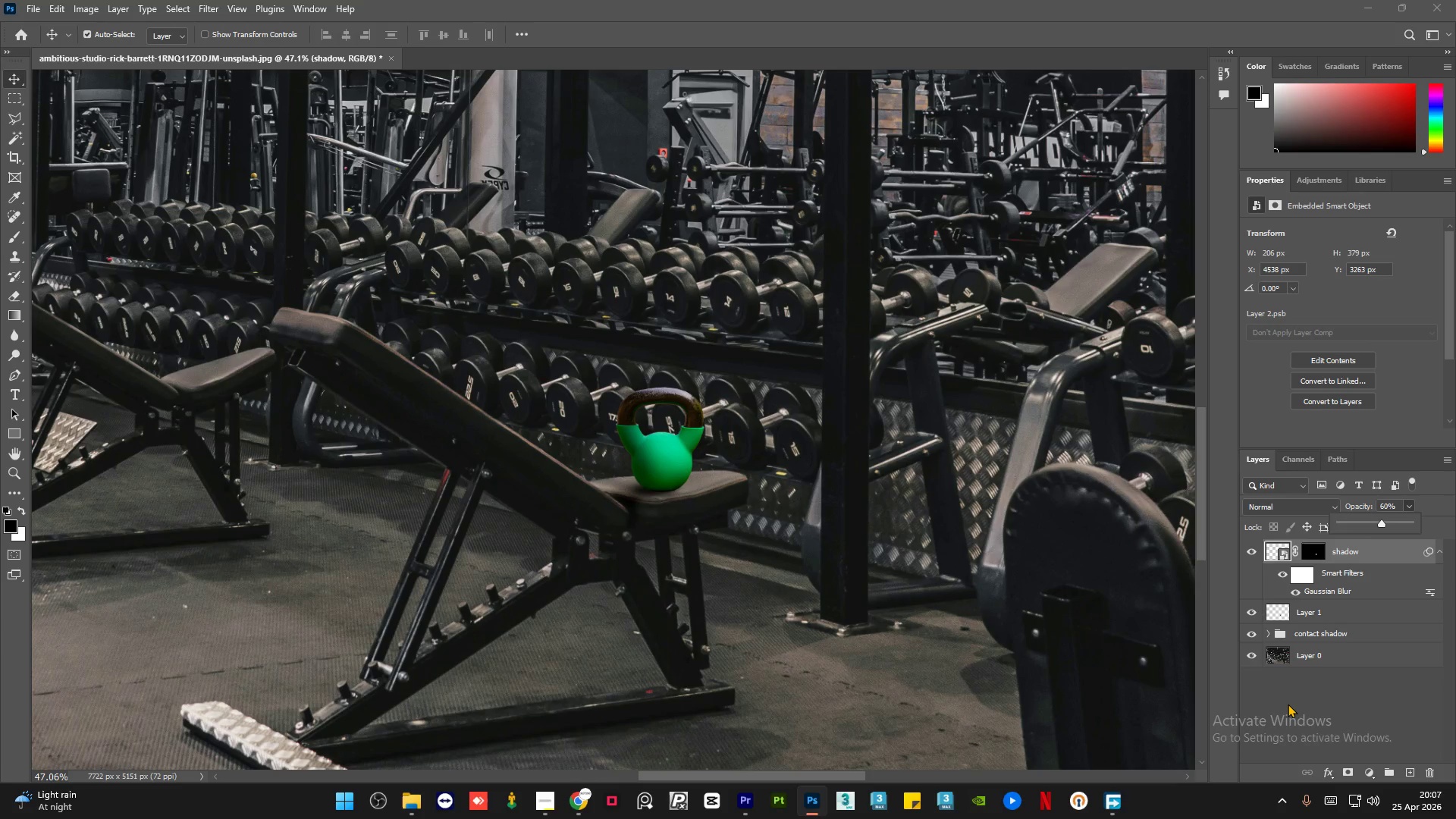 
left_click([1288, 704])
 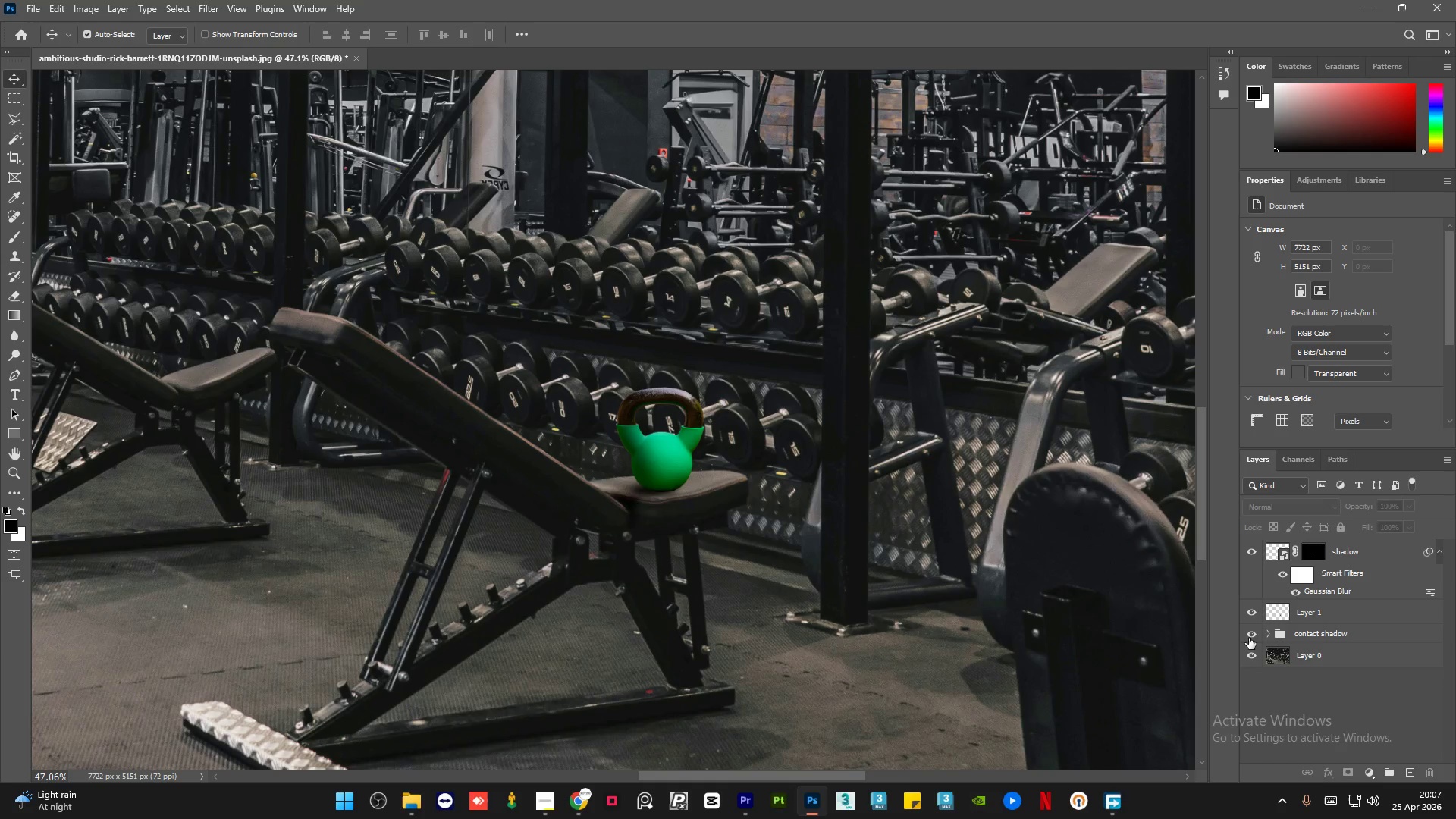 
hold_key(key=AltLeft, duration=1.27)
 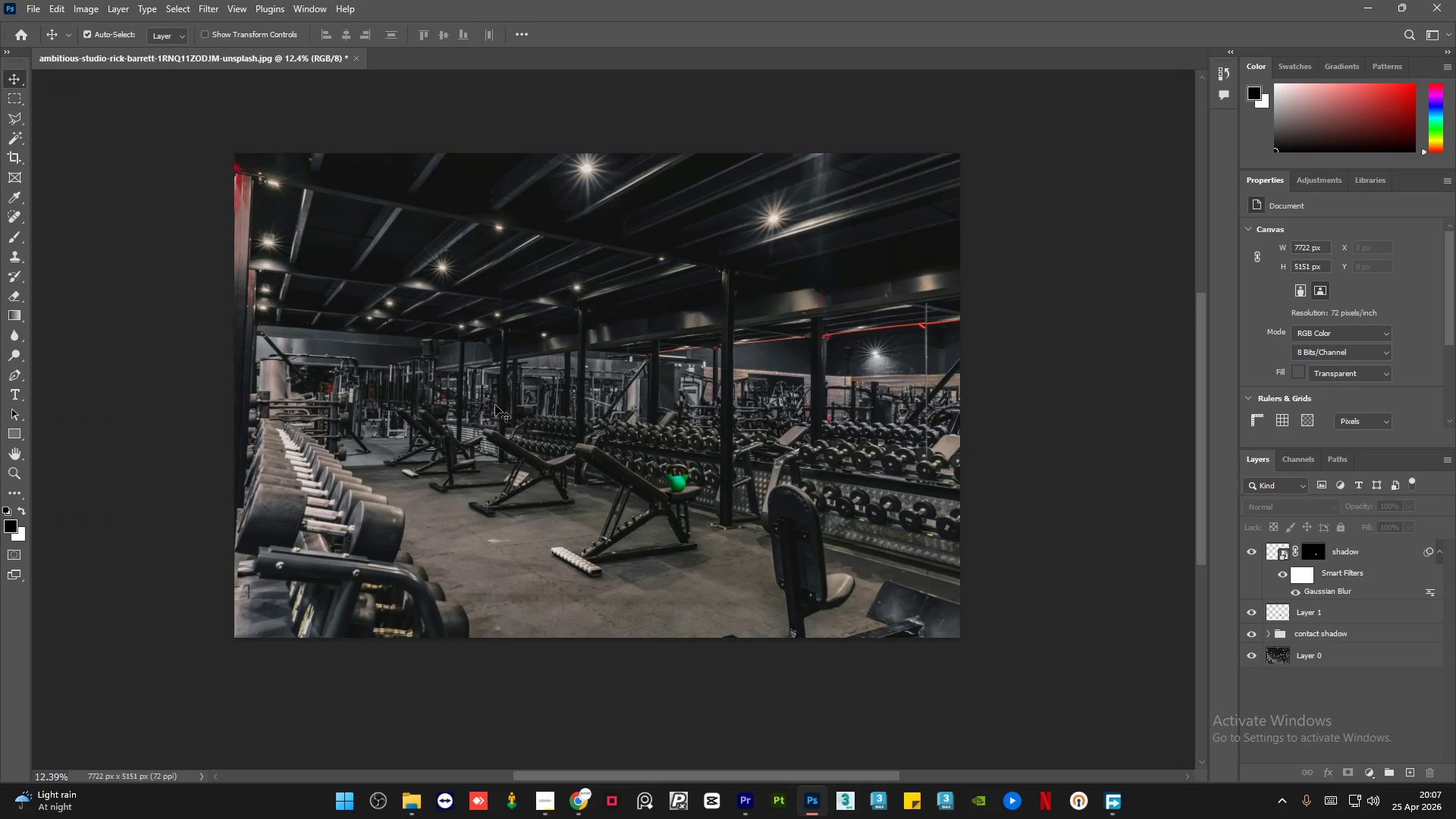 
hold_key(key=AltLeft, duration=0.47)
 